 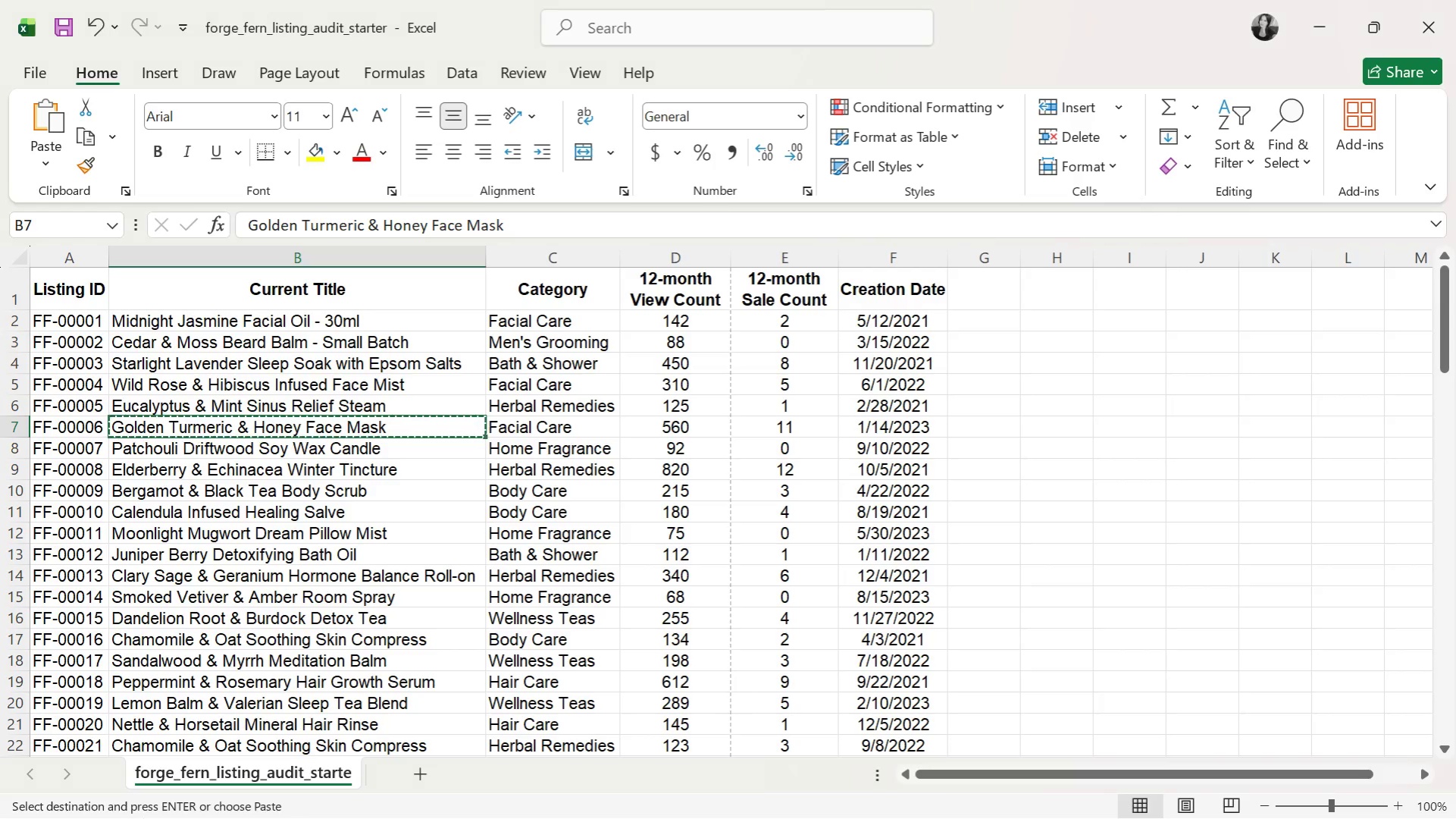 
key(Alt+Tab)
 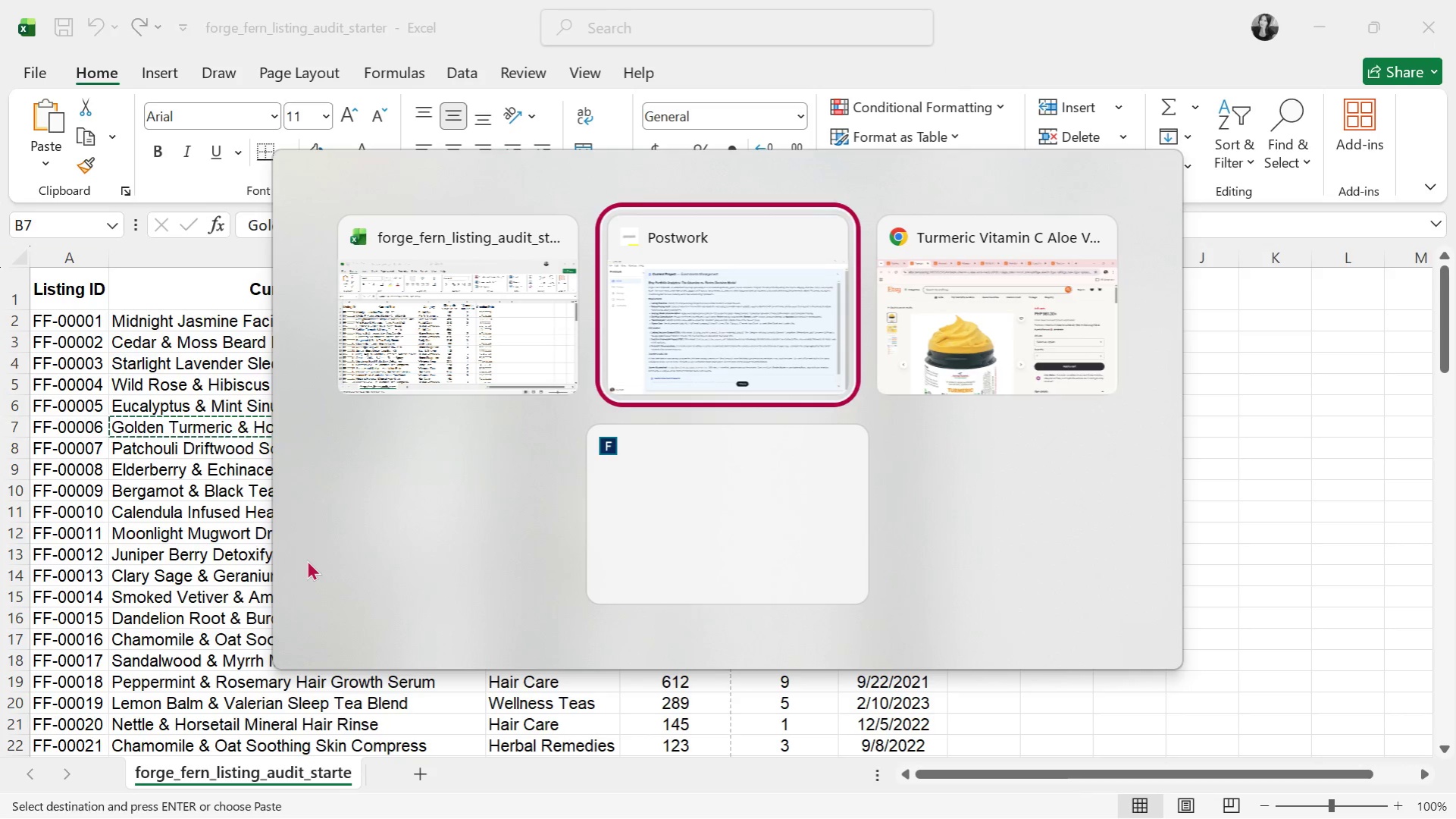 
key(Alt+Tab)
 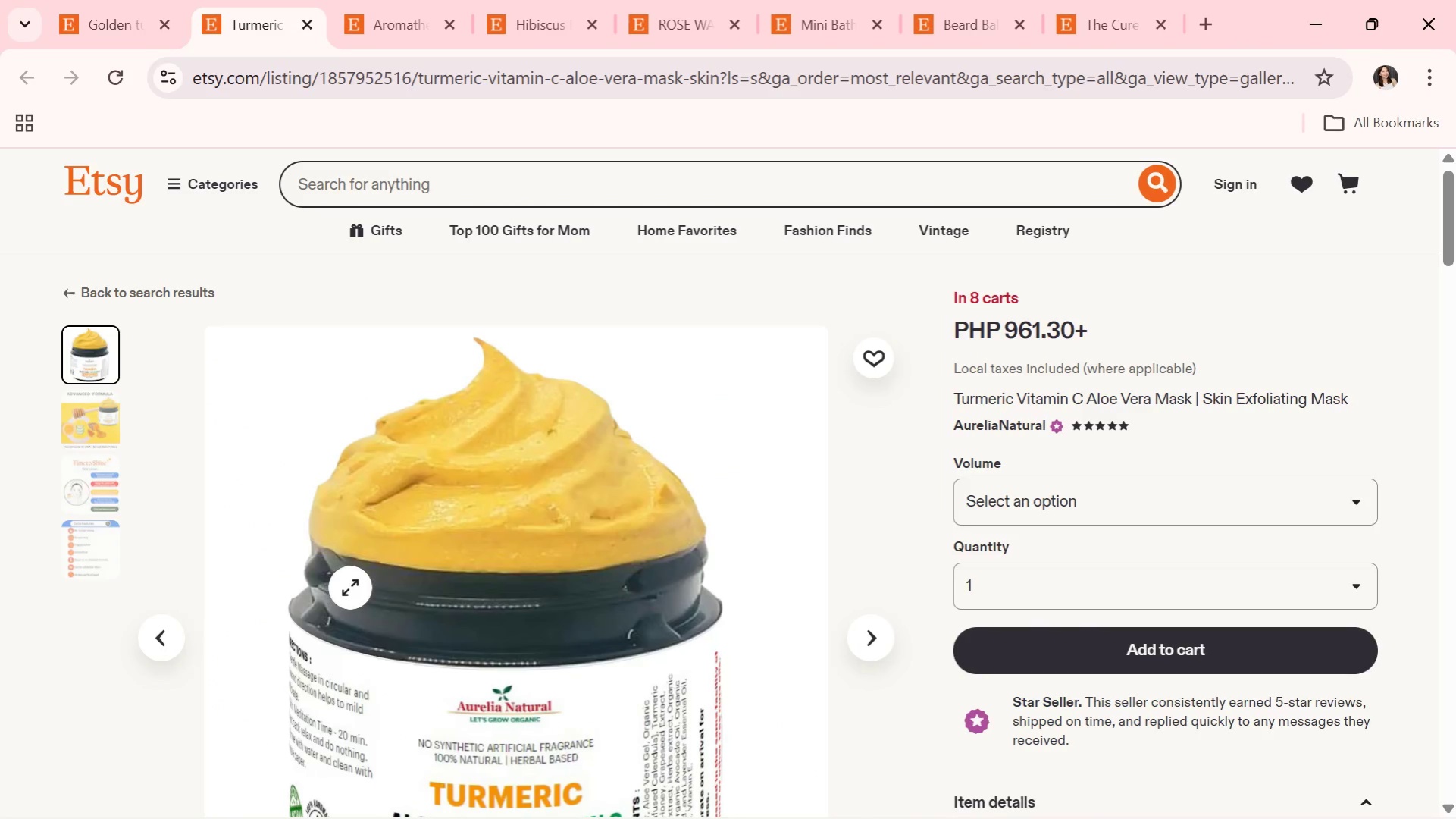 
scroll: coordinate [371, 585], scroll_direction: down, amount: 3.0
 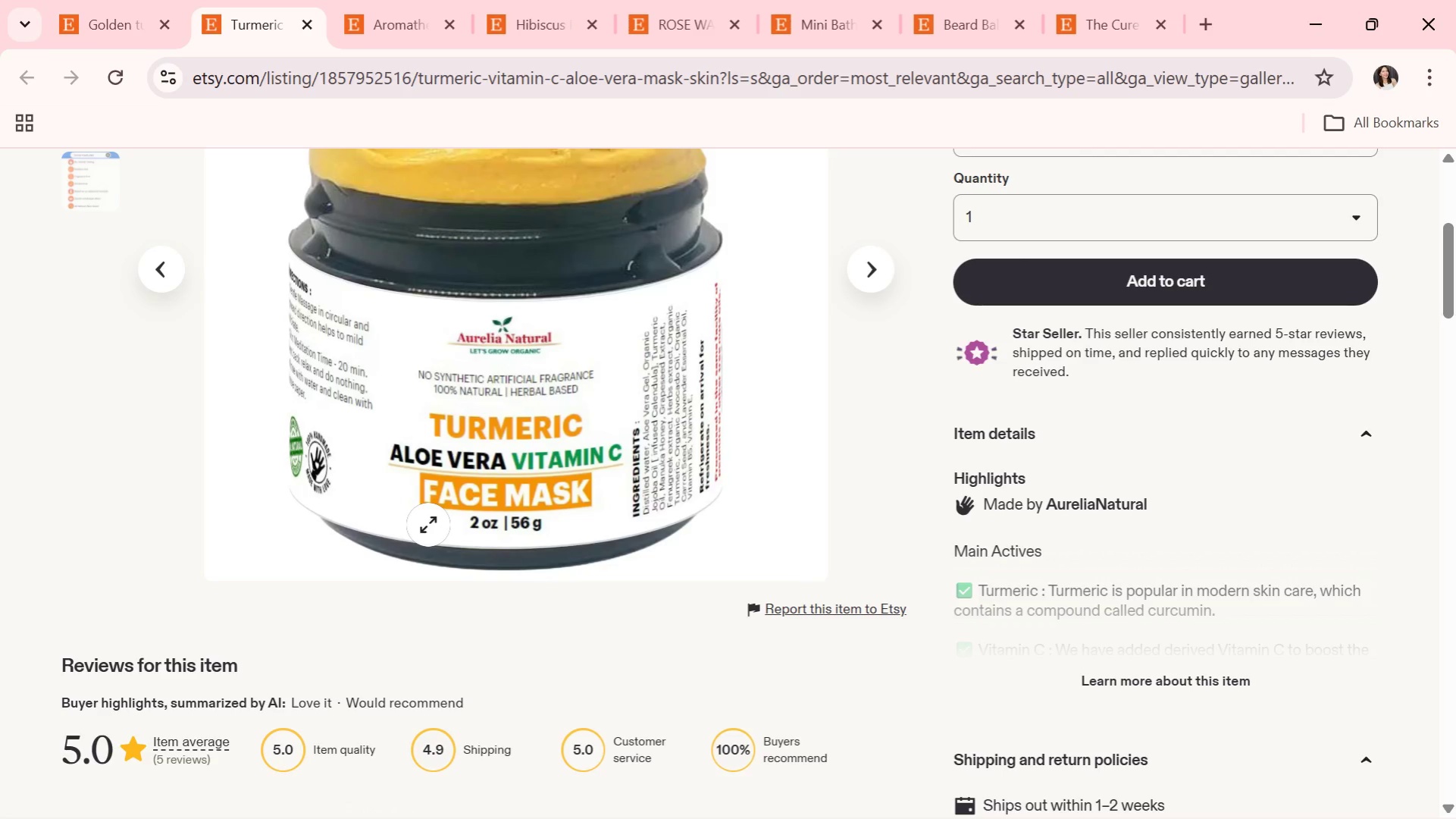 
scroll: coordinate [428, 525], scroll_direction: up, amount: 2.0
 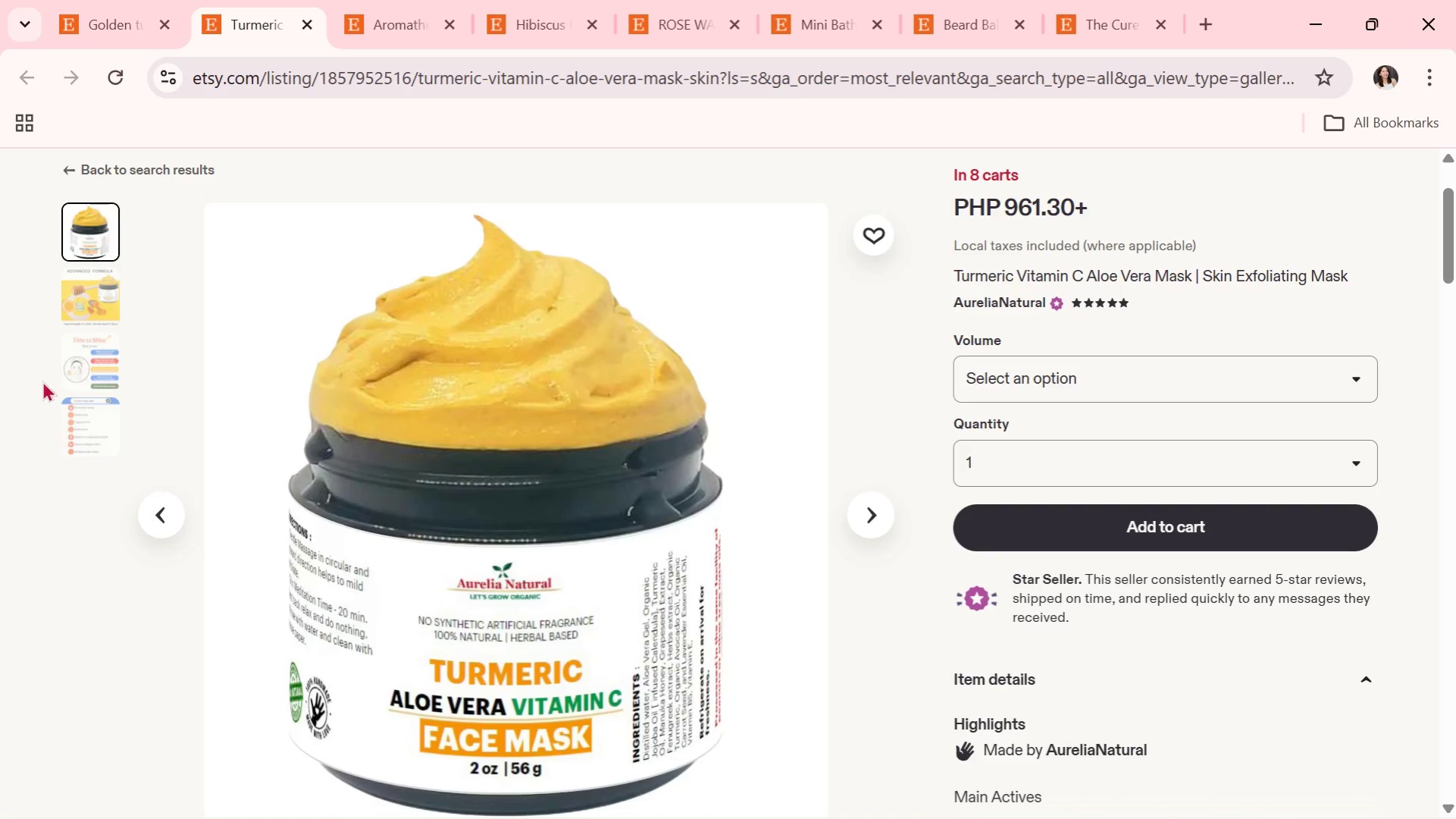 
left_click([97, 300])
 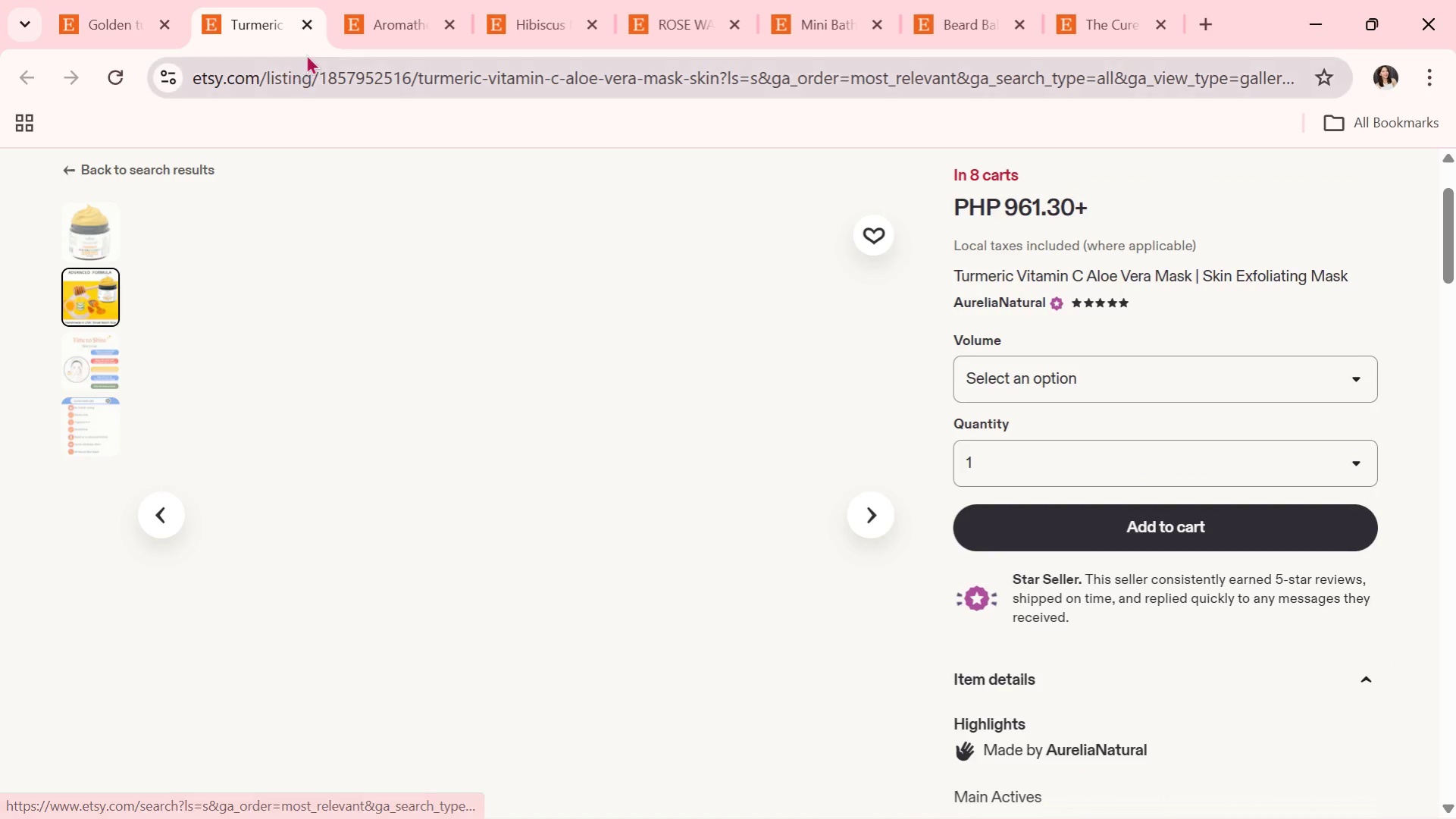 
left_click([123, 14])
 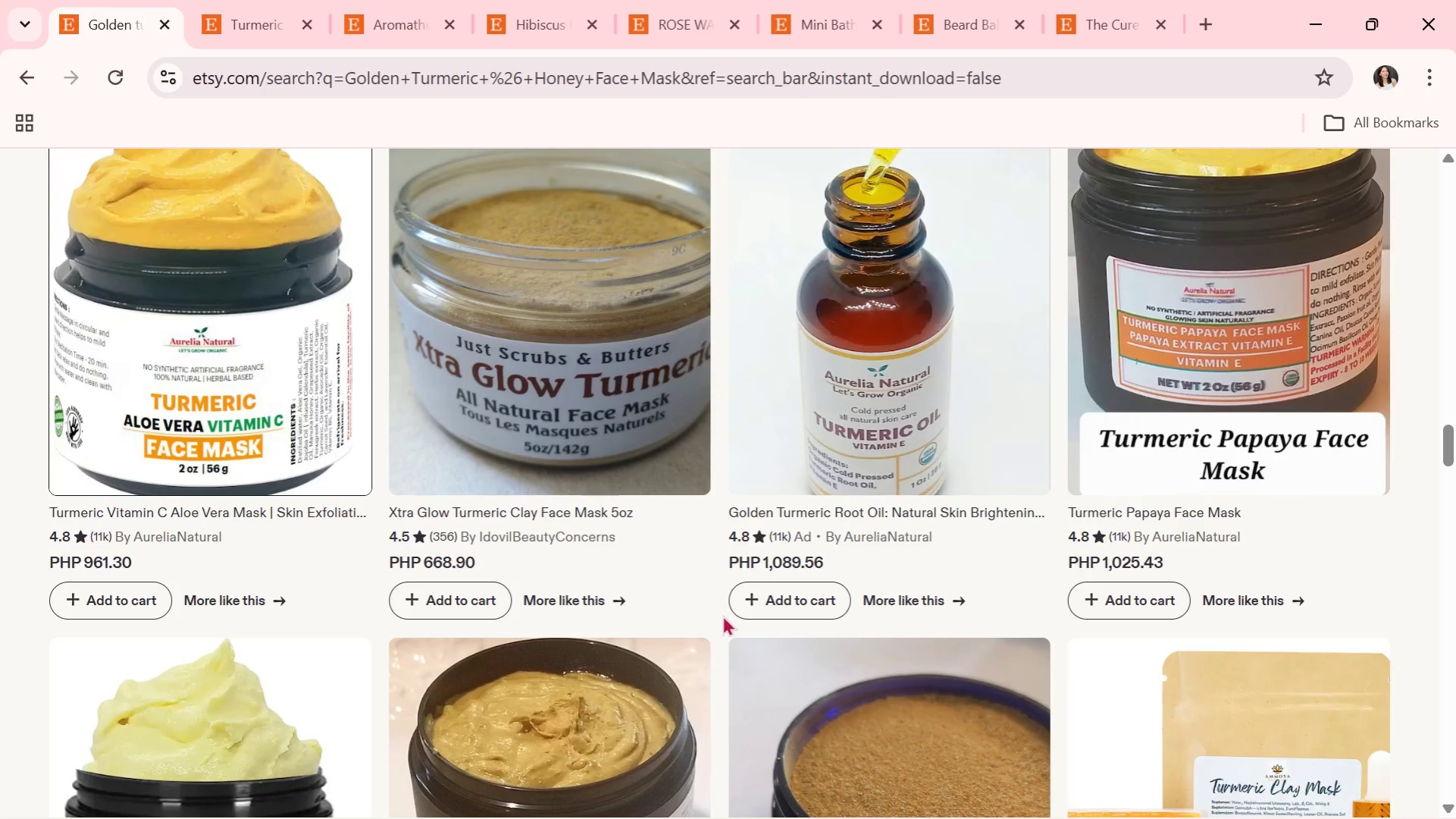 
scroll: coordinate [719, 598], scroll_direction: down, amount: 6.0
 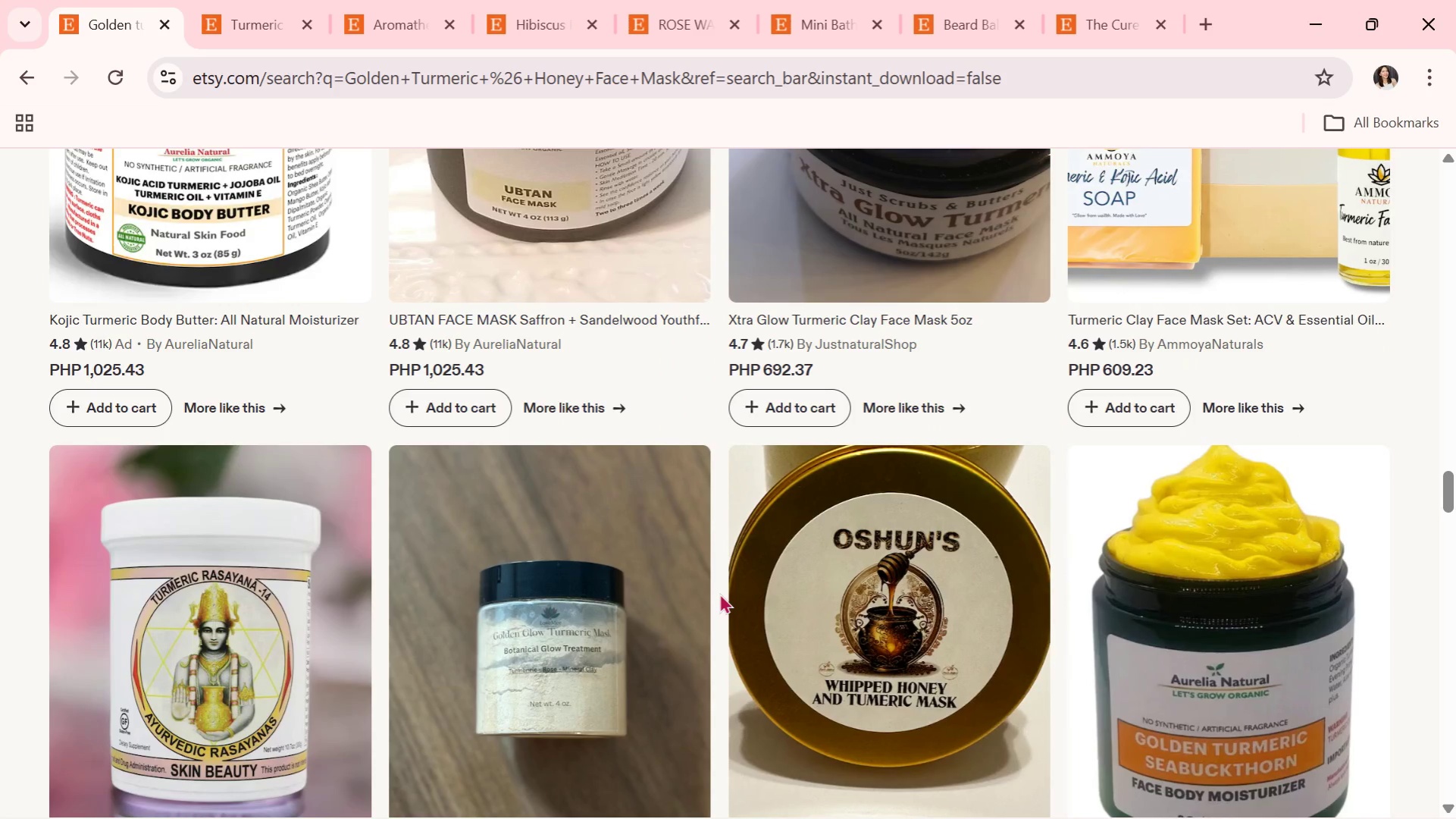 
wait(23.17)
 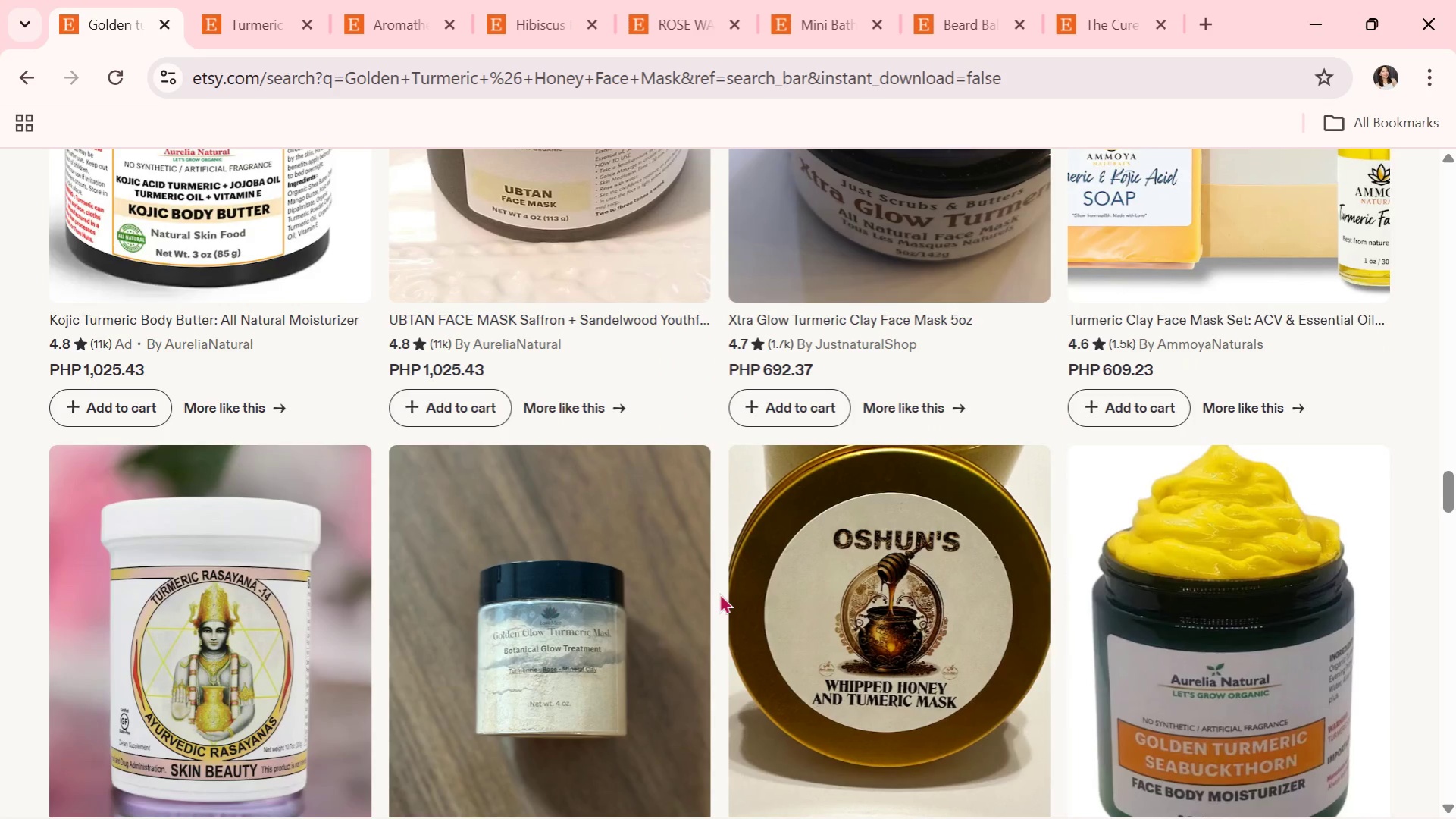 
scroll: coordinate [613, 696], scroll_direction: down, amount: 5.0
 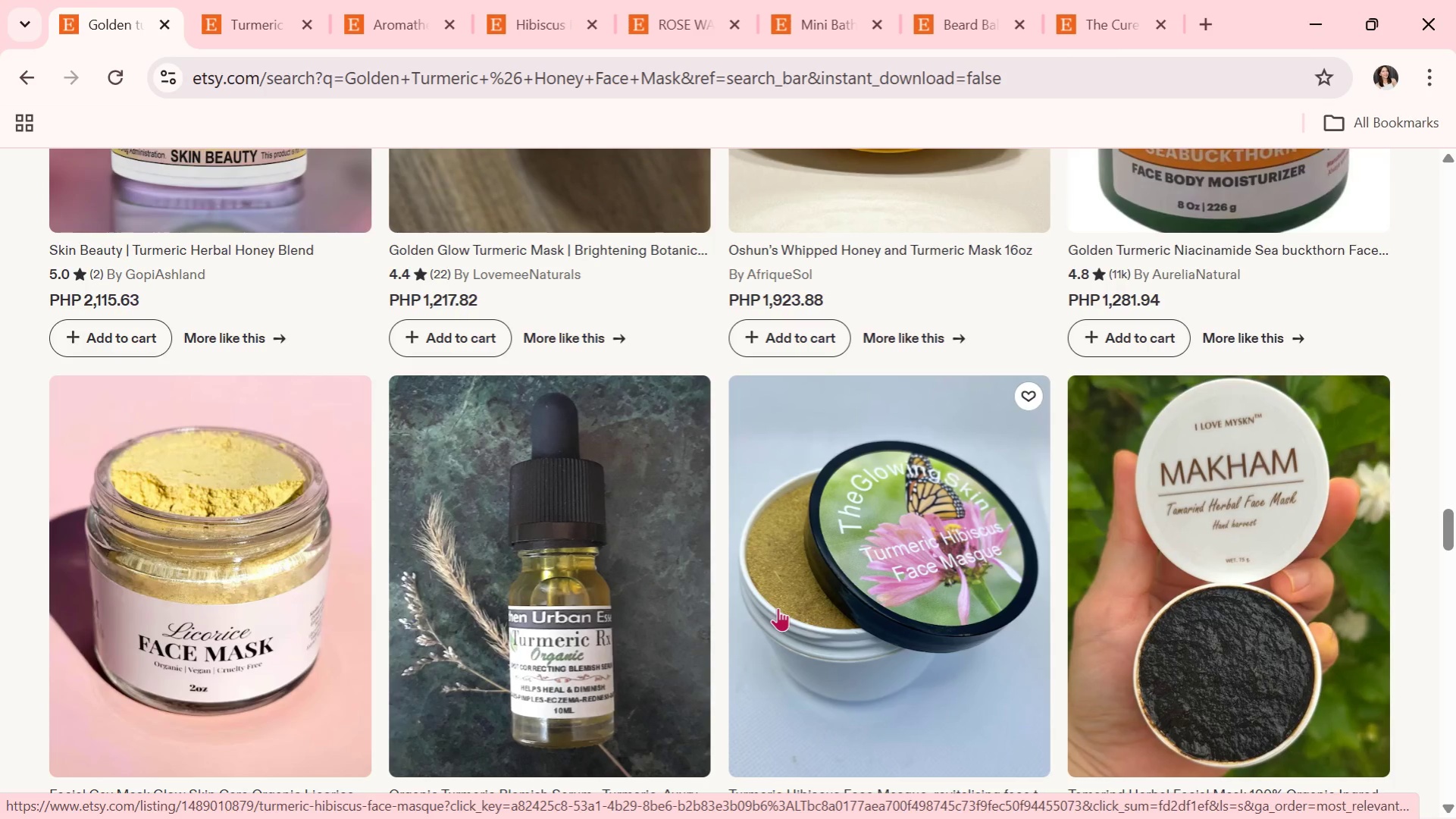 
wait(26.49)
 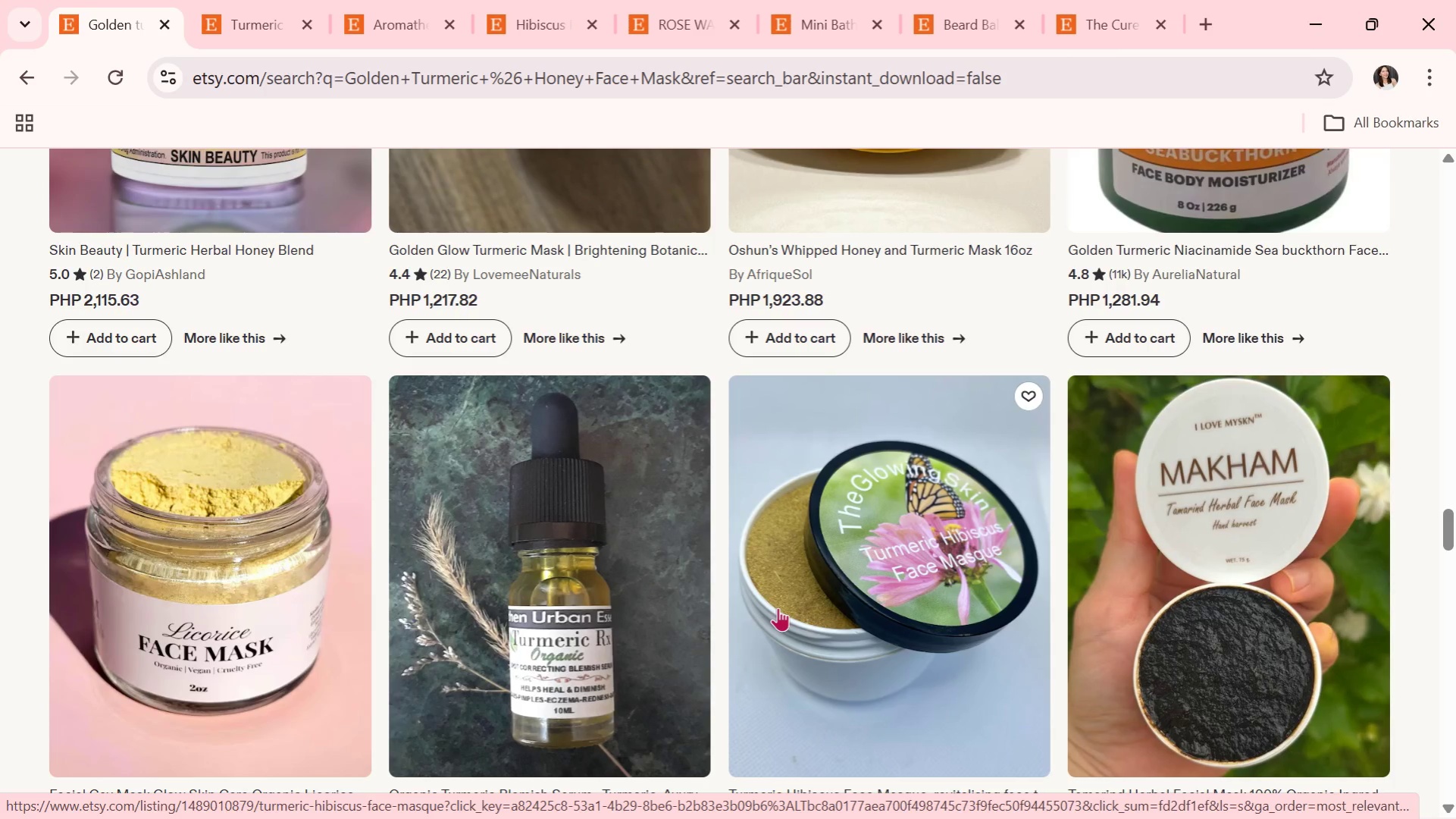 
scroll: coordinate [777, 612], scroll_direction: down, amount: 5.0
 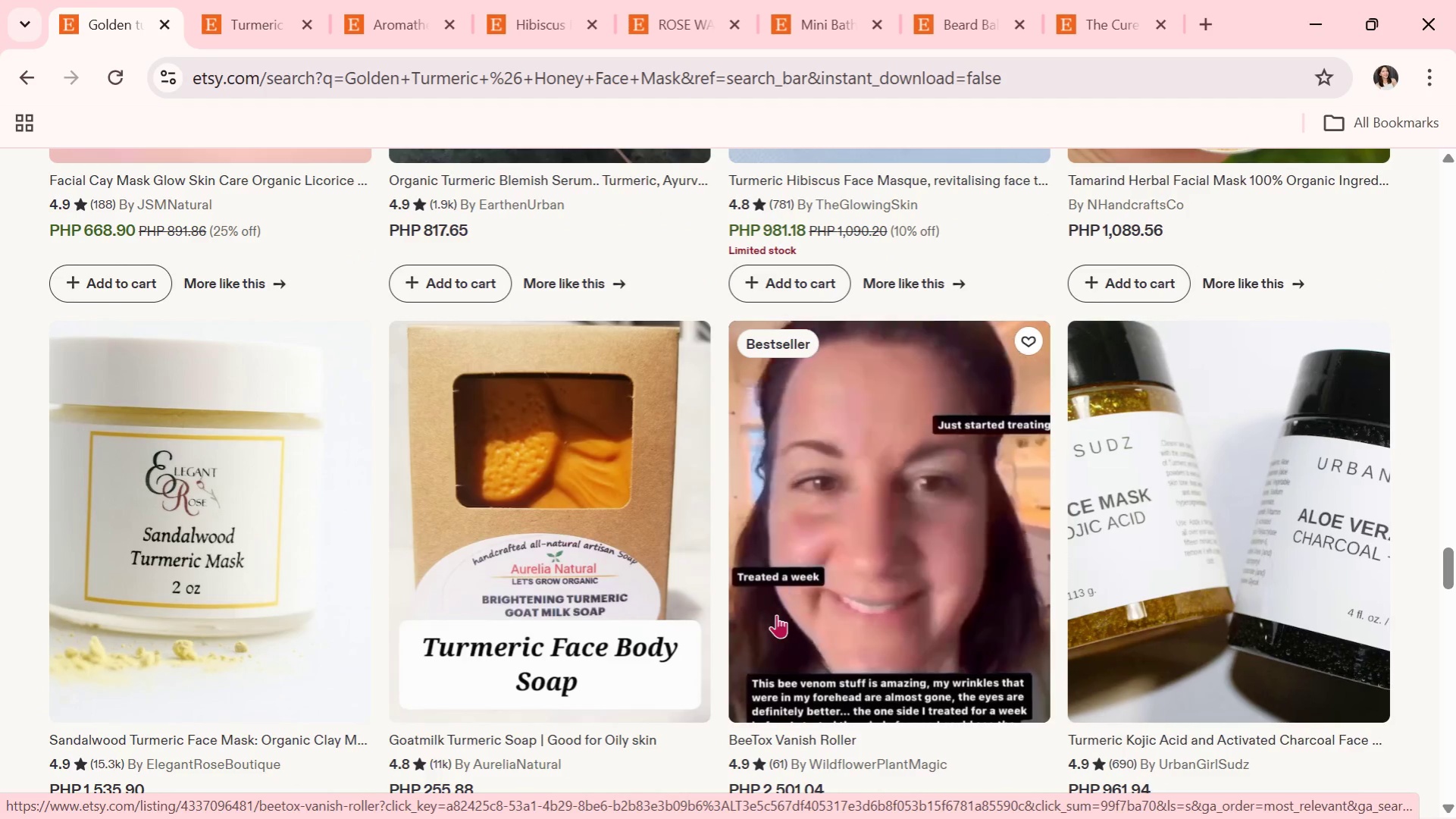 
wait(5.72)
 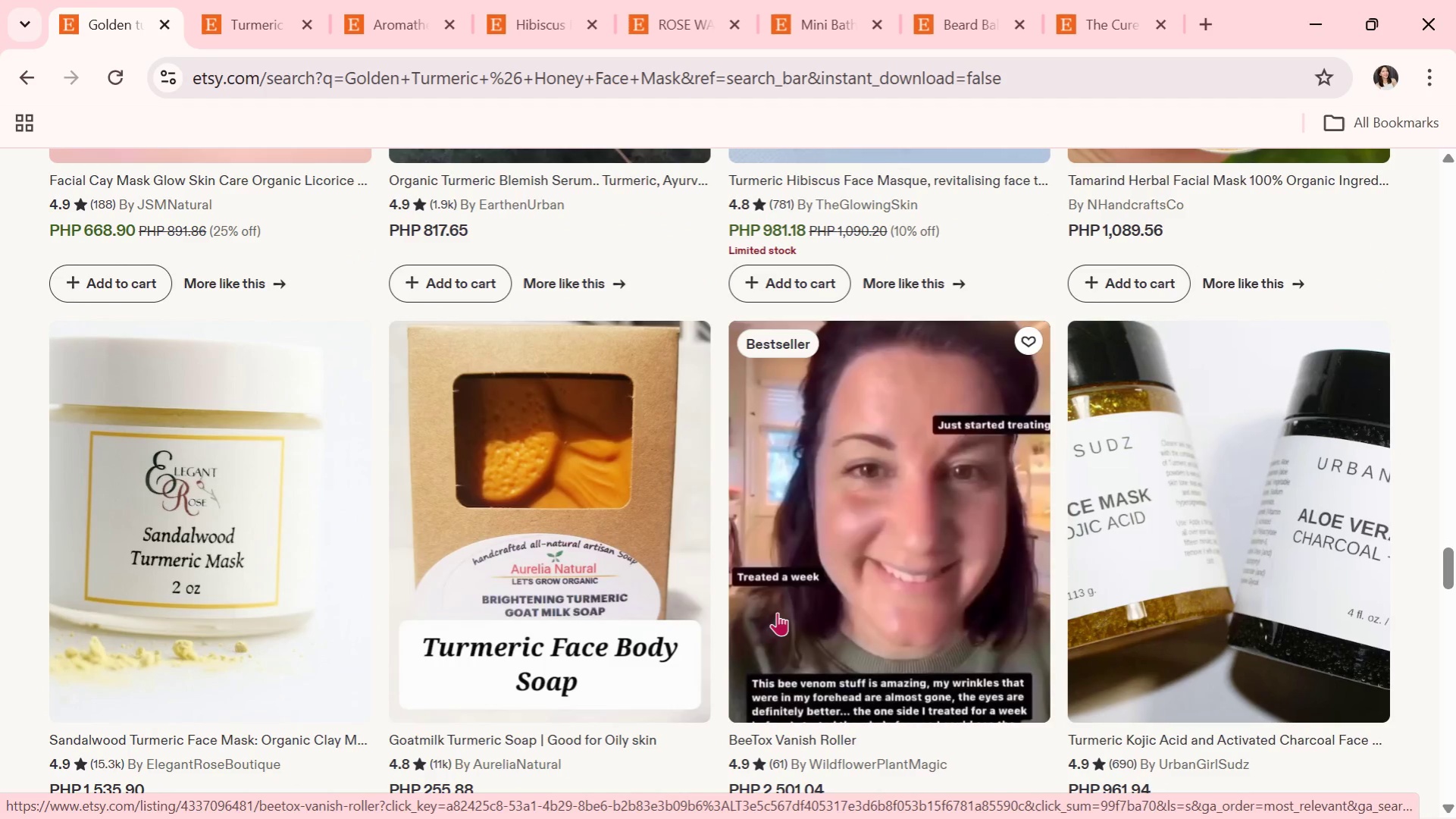 
scroll: coordinate [776, 614], scroll_direction: down, amount: 2.0
 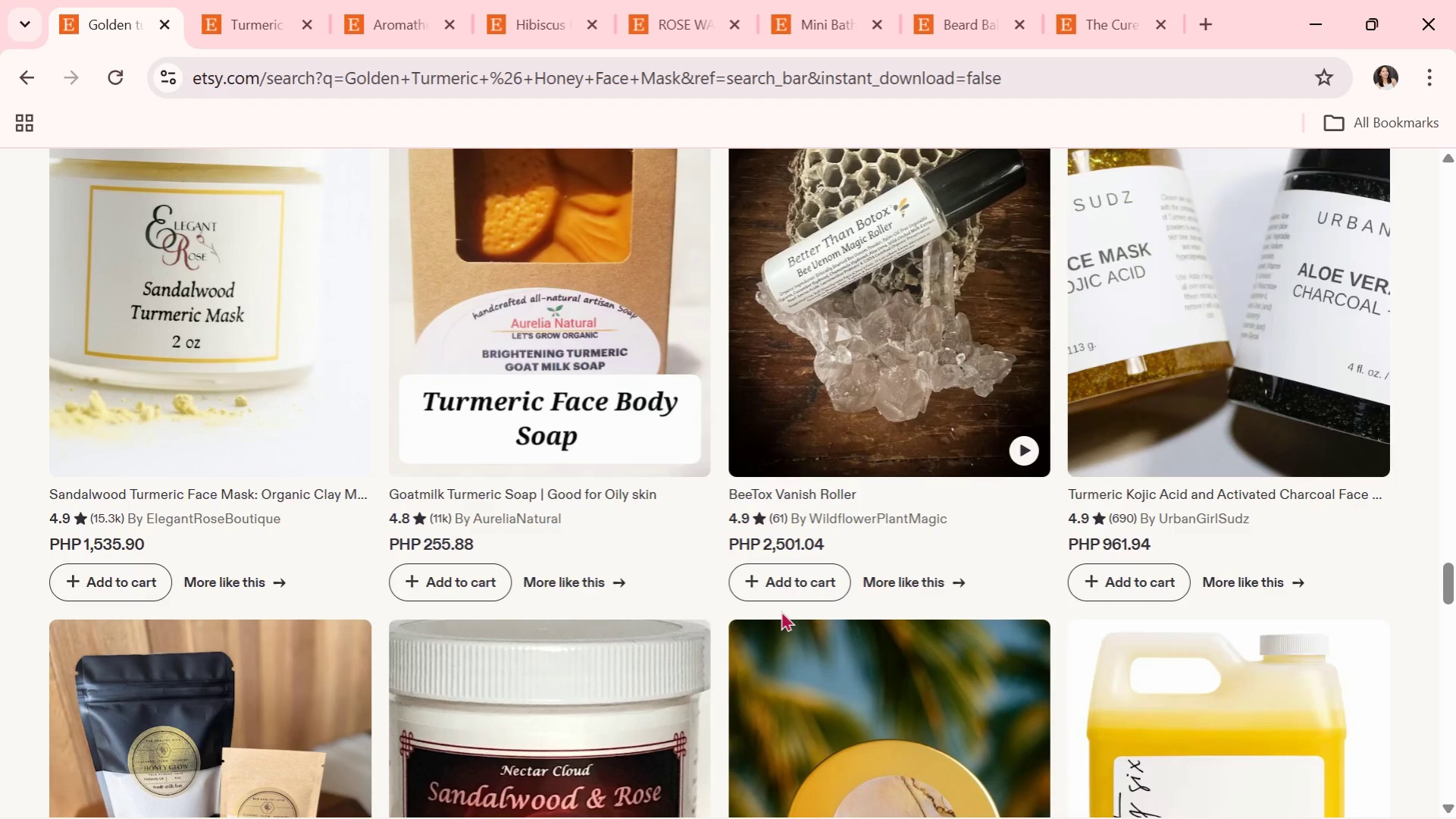 
wait(20.69)
 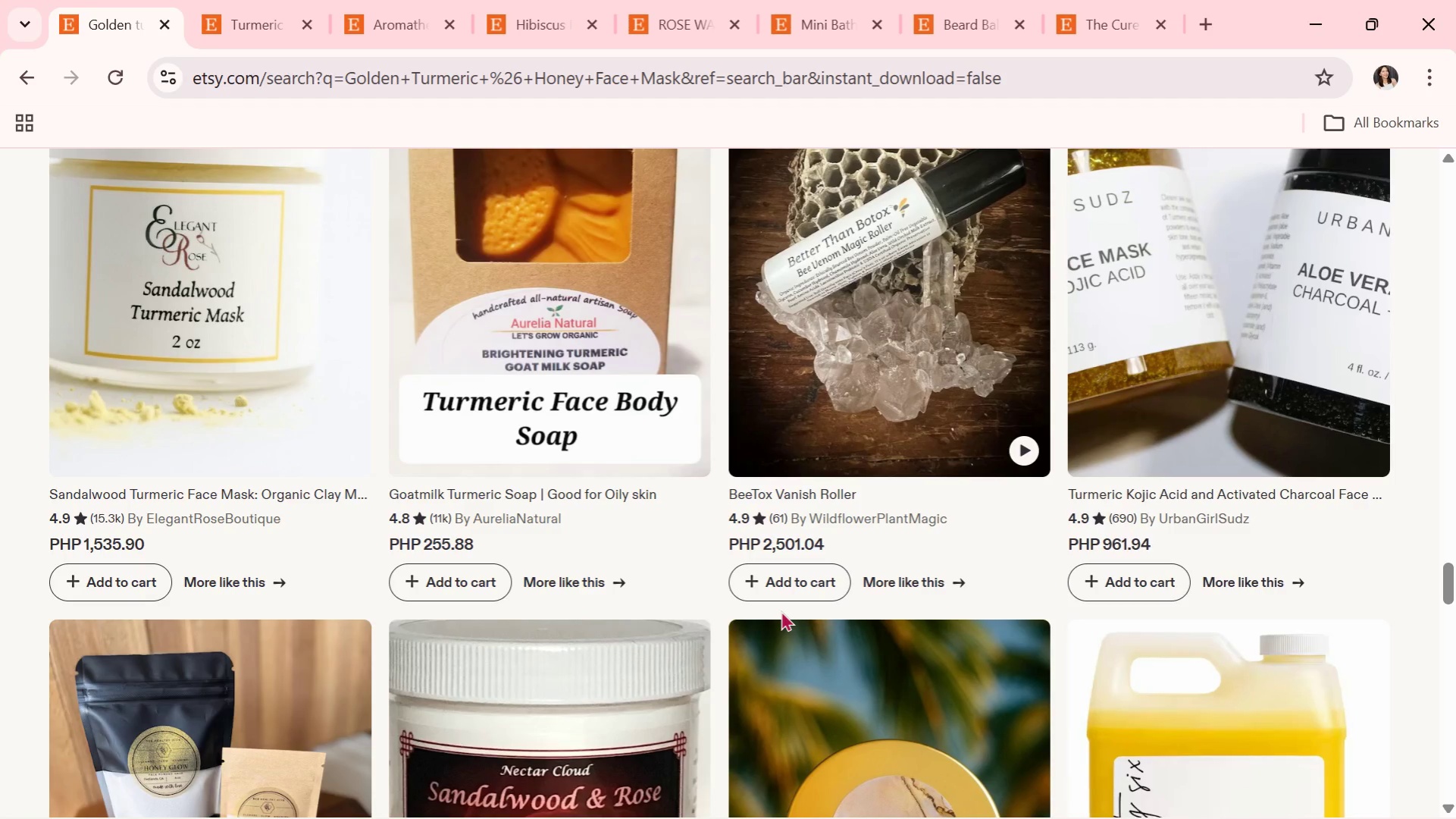 
scroll: coordinate [684, 665], scroll_direction: down, amount: 3.0
 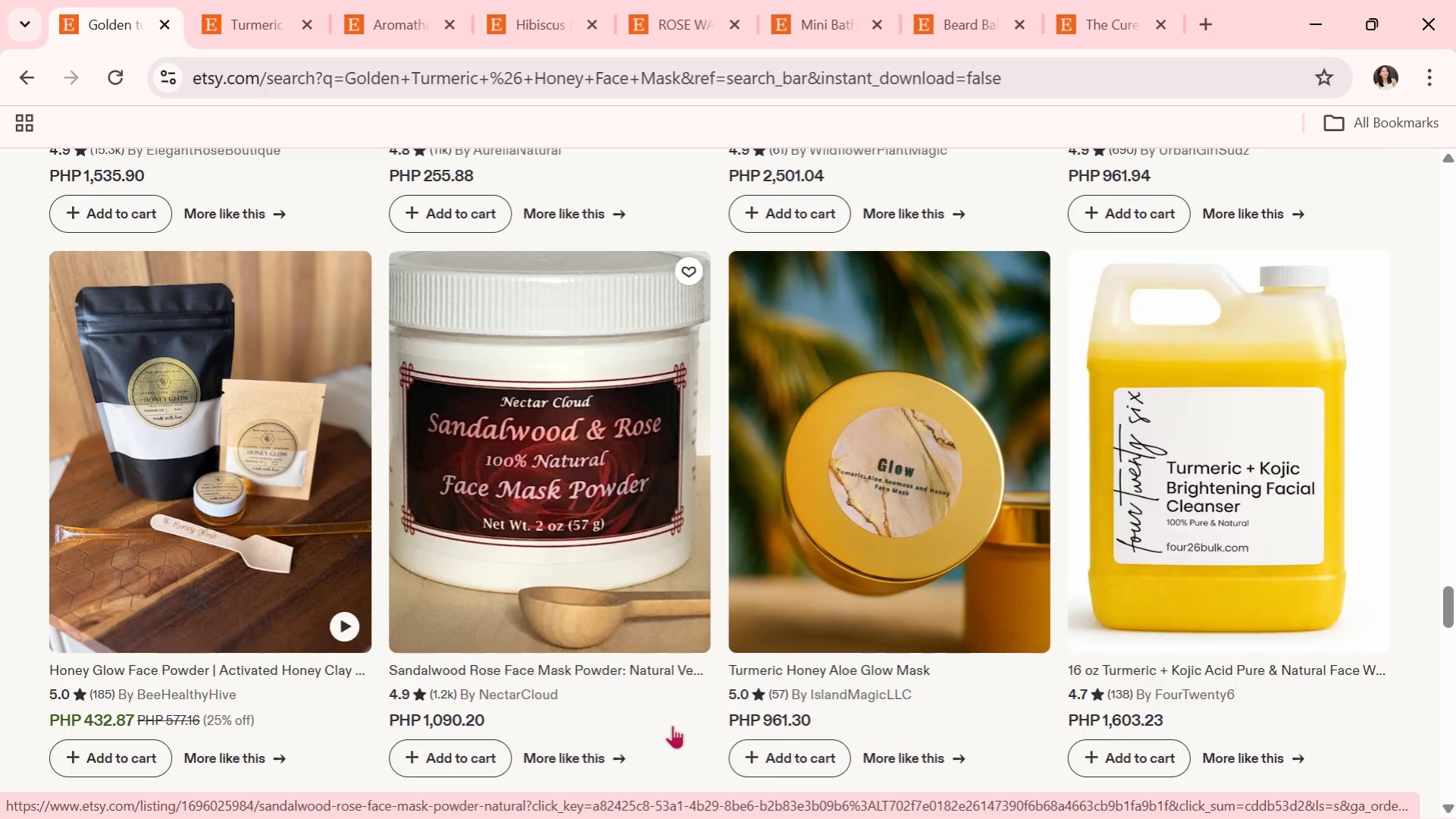 
wait(5.98)
 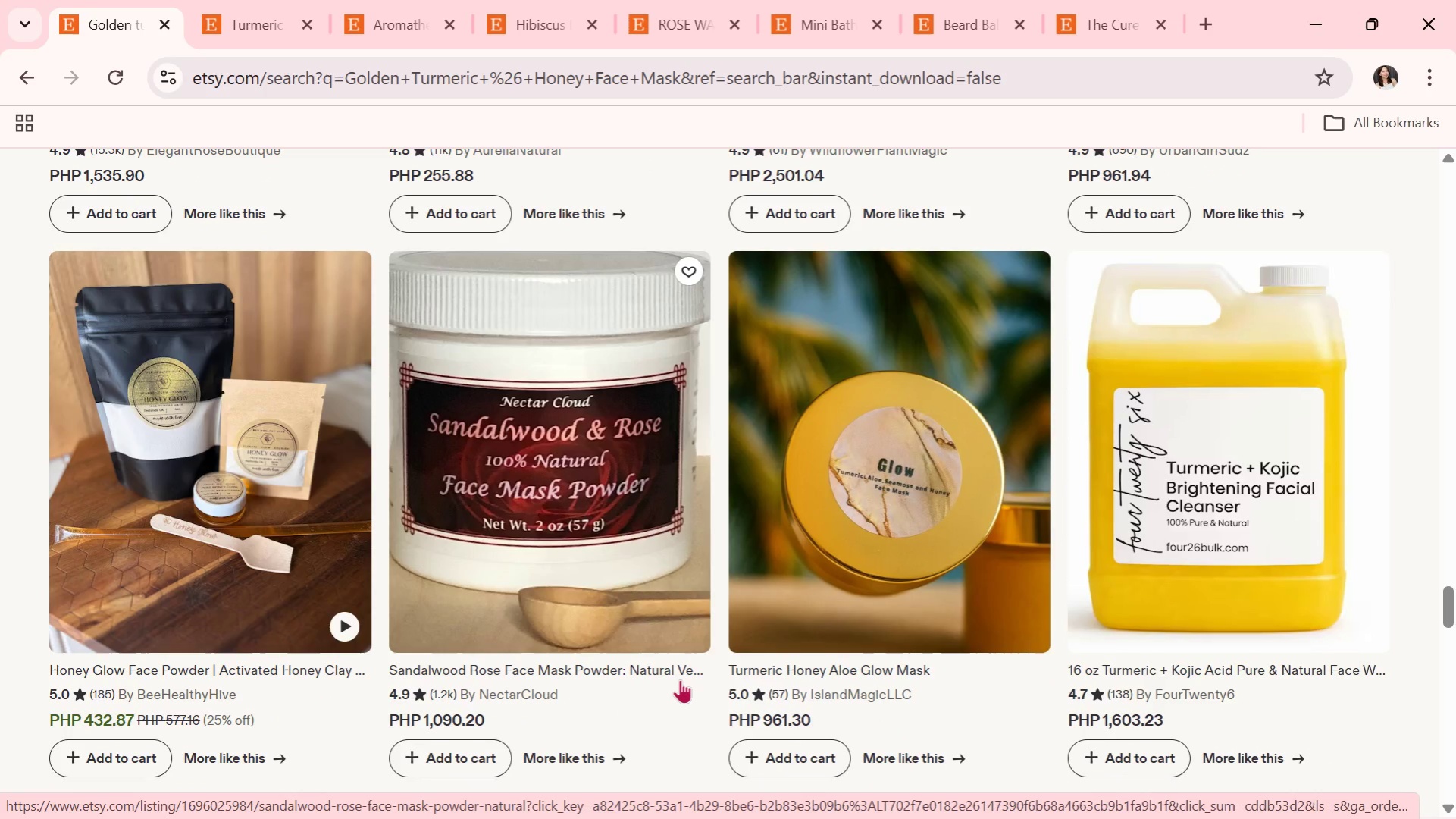 
scroll: coordinate [672, 729], scroll_direction: down, amount: 4.0
 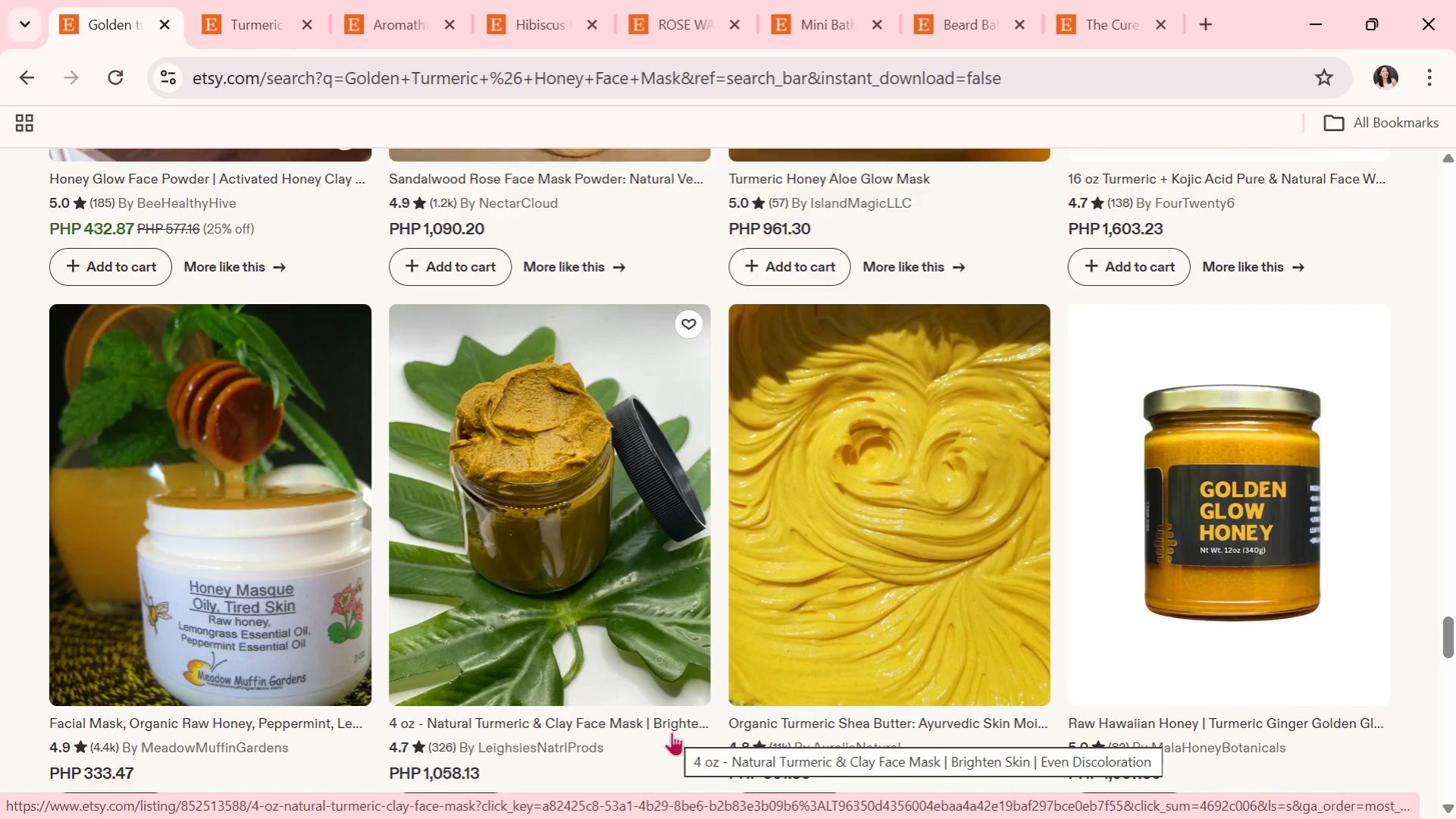 
mouse_move([649, 748])
 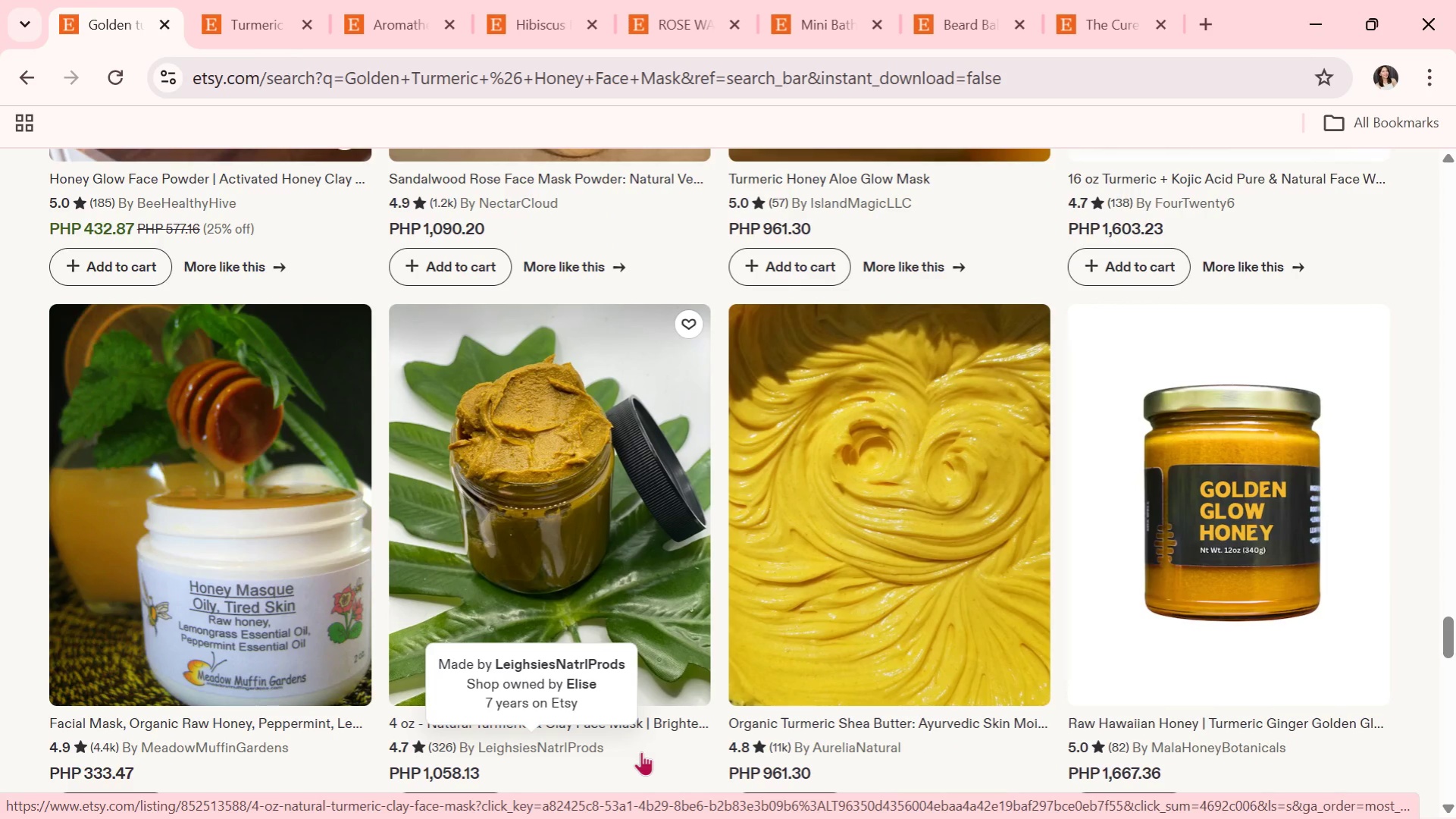 
wait(8.45)
 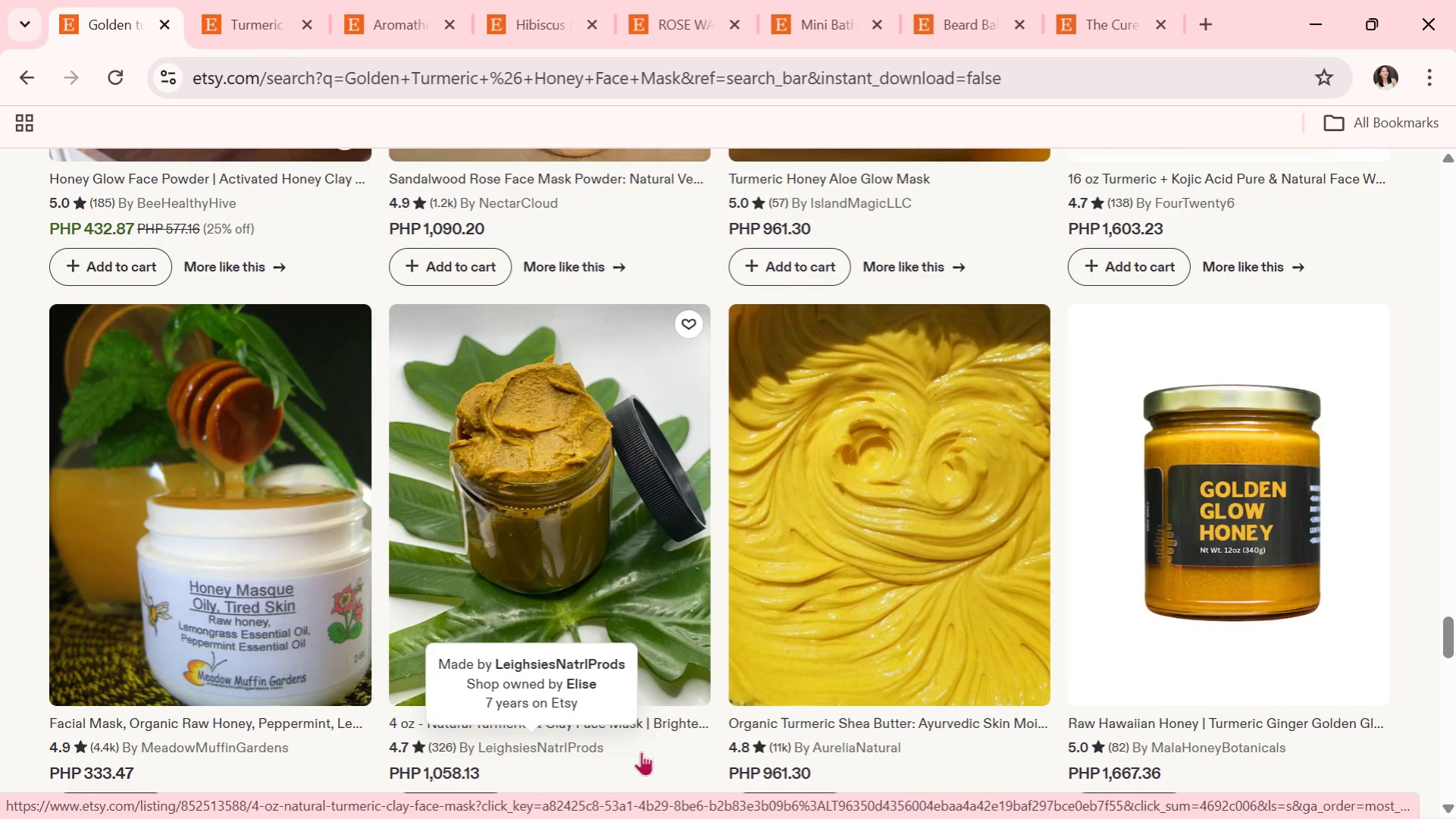 
scroll: coordinate [909, 460], scroll_direction: down, amount: 2.0
 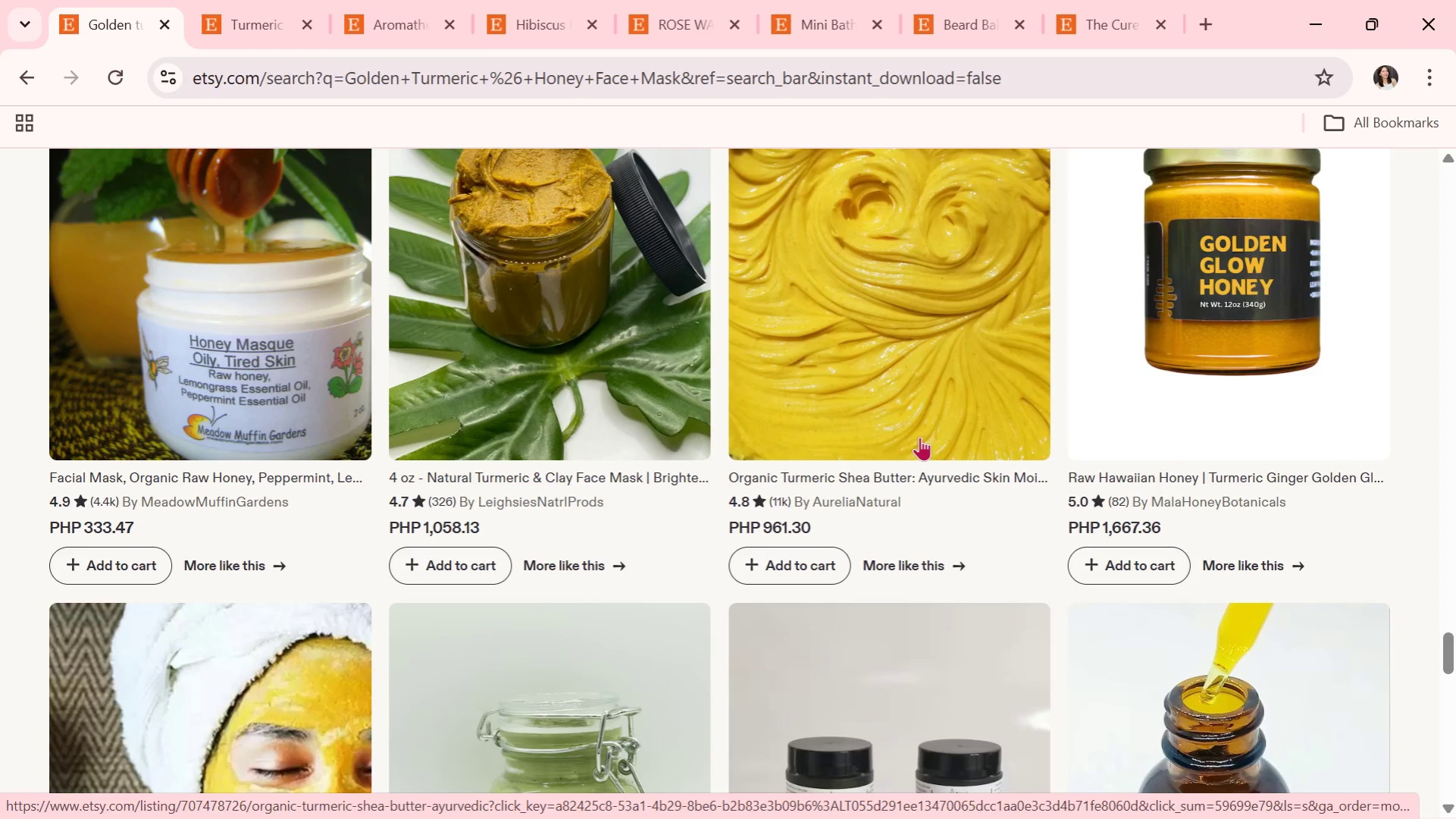 
wait(17.7)
 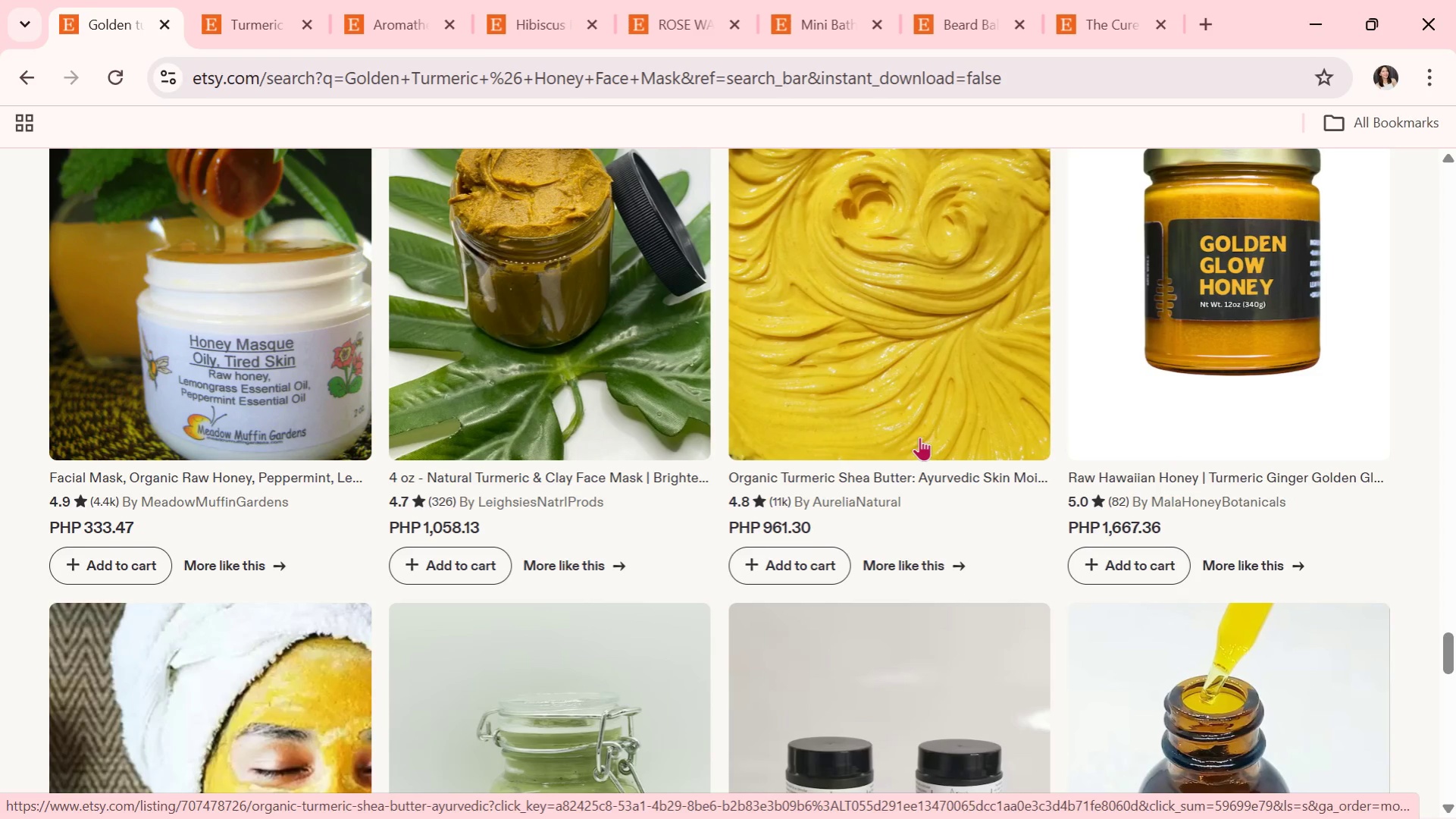 
scroll: coordinate [843, 623], scroll_direction: down, amount: 9.0
 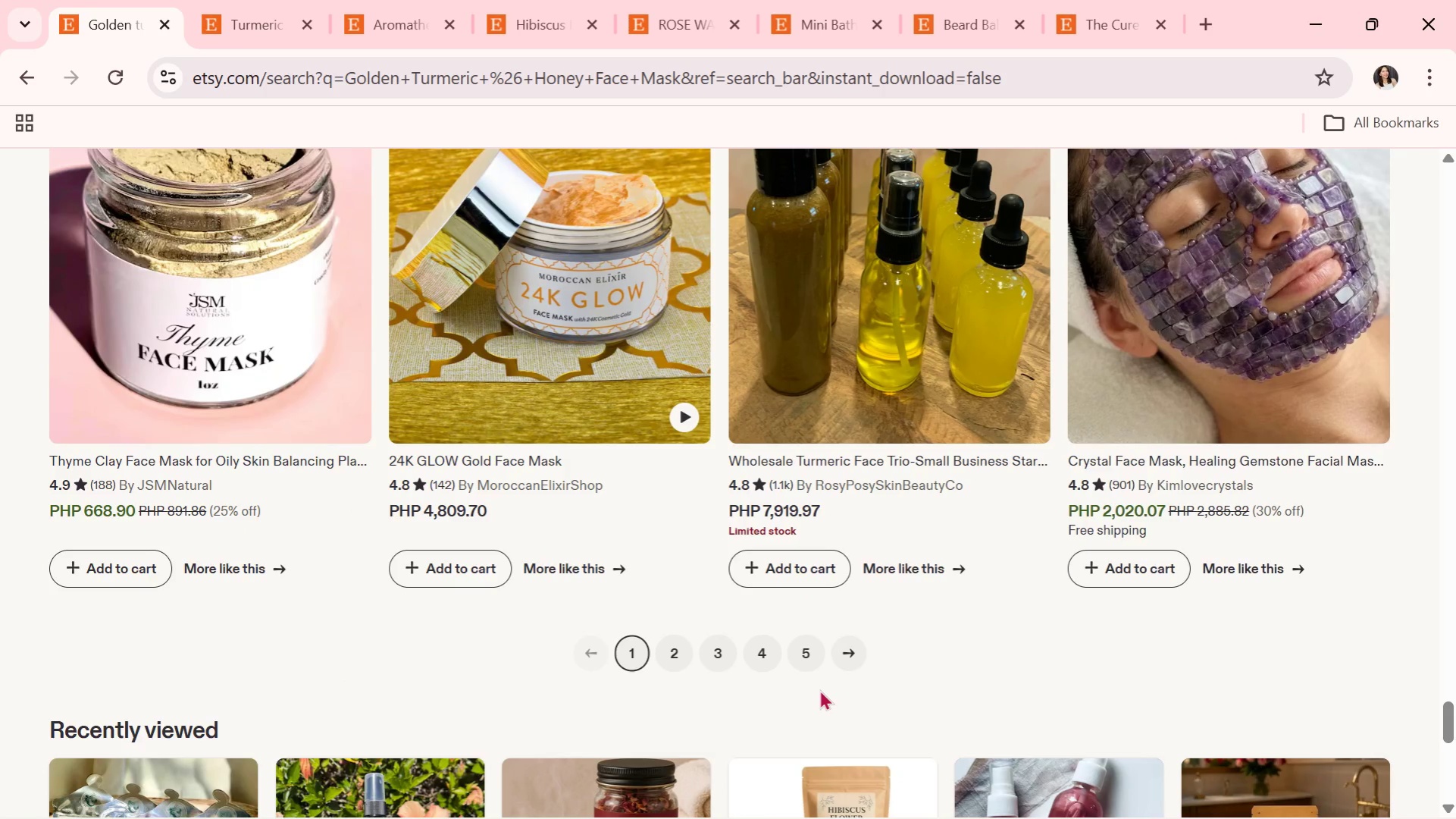 
wait(9.44)
 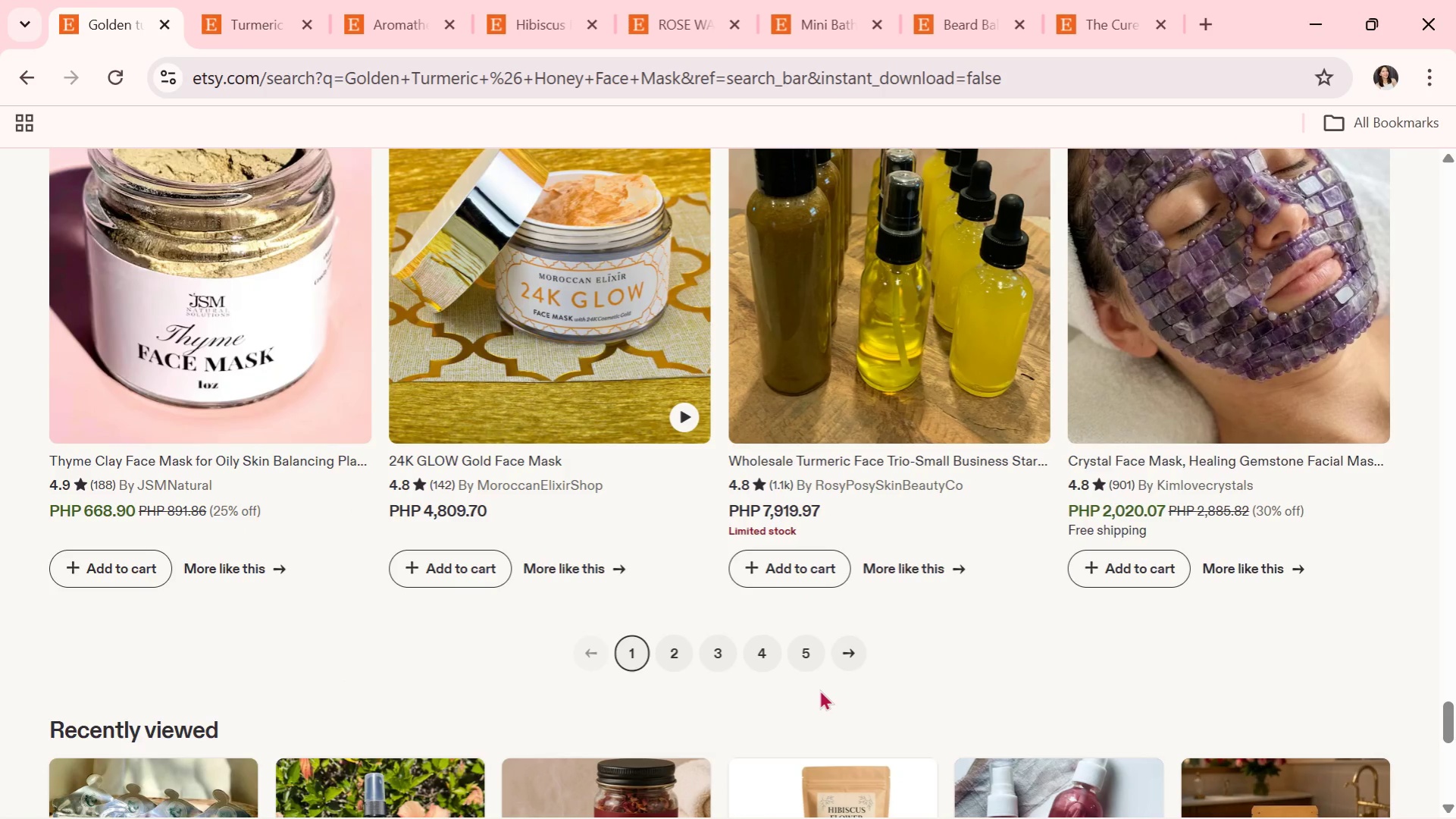 
scroll: coordinate [819, 689], scroll_direction: down, amount: 2.0
 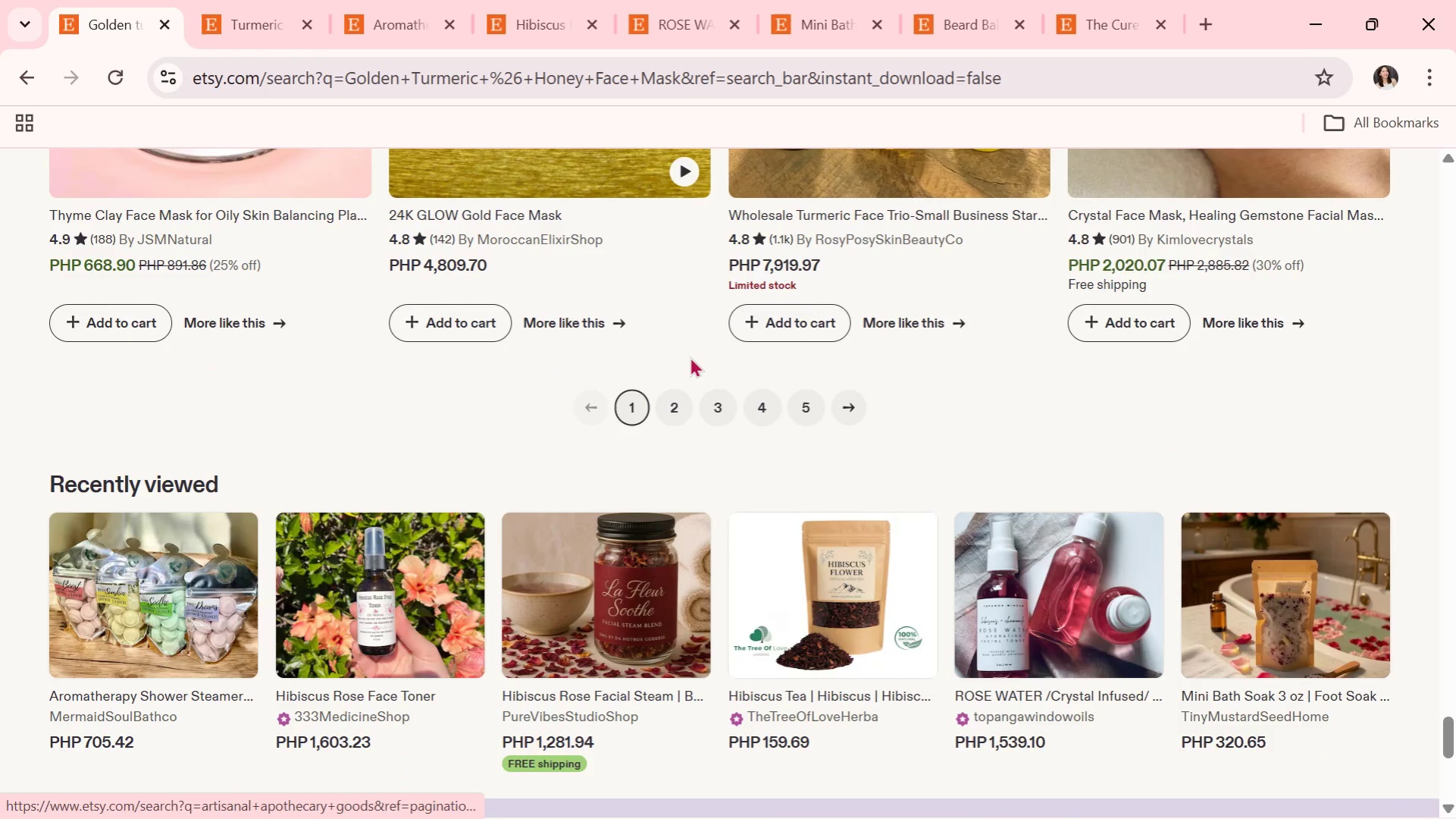 
left_click([664, 405])
 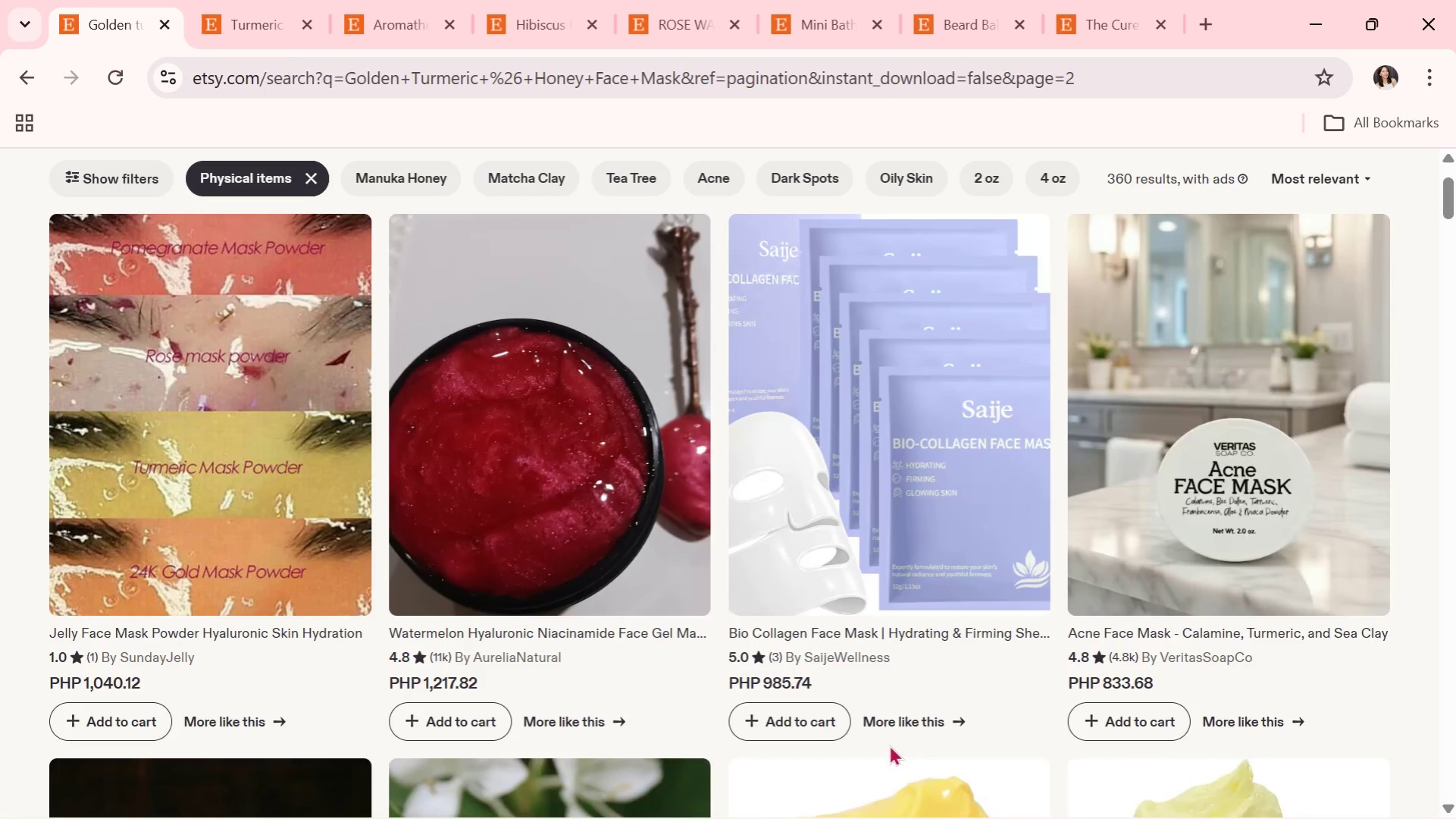 
scroll: coordinate [889, 745], scroll_direction: down, amount: 2.0
 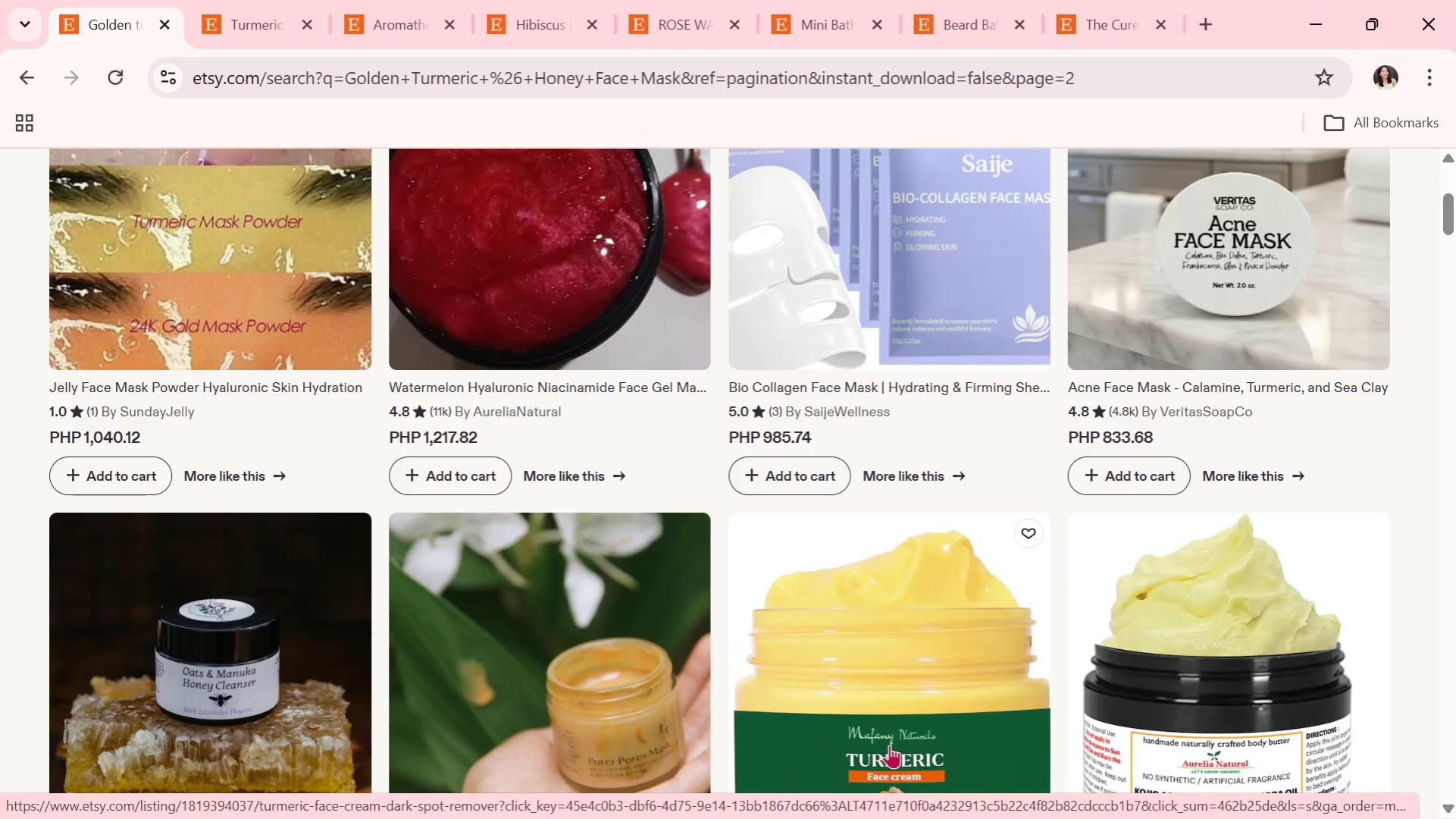 
wait(10.48)
 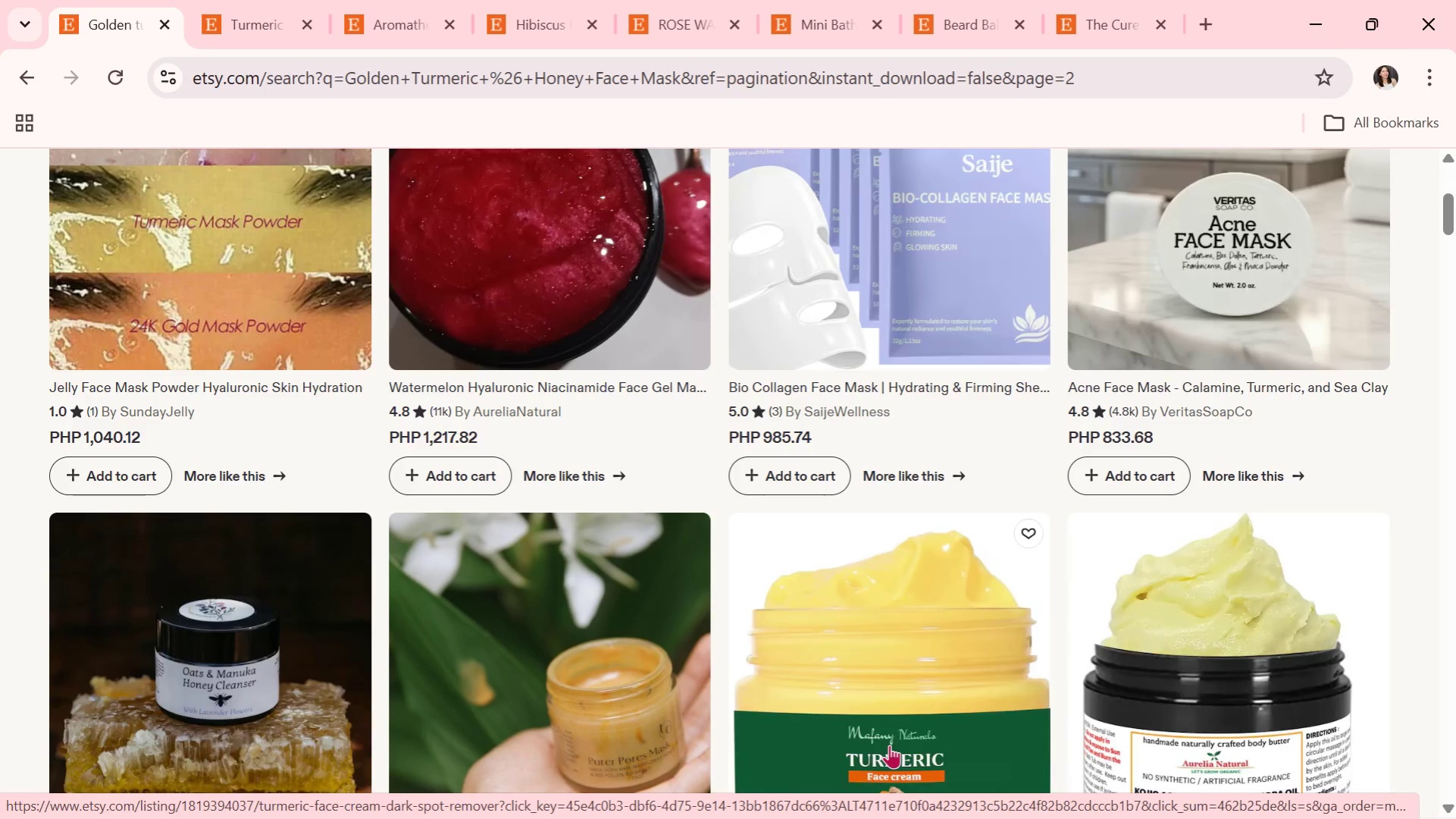 
scroll: coordinate [889, 745], scroll_direction: down, amount: 1.0
 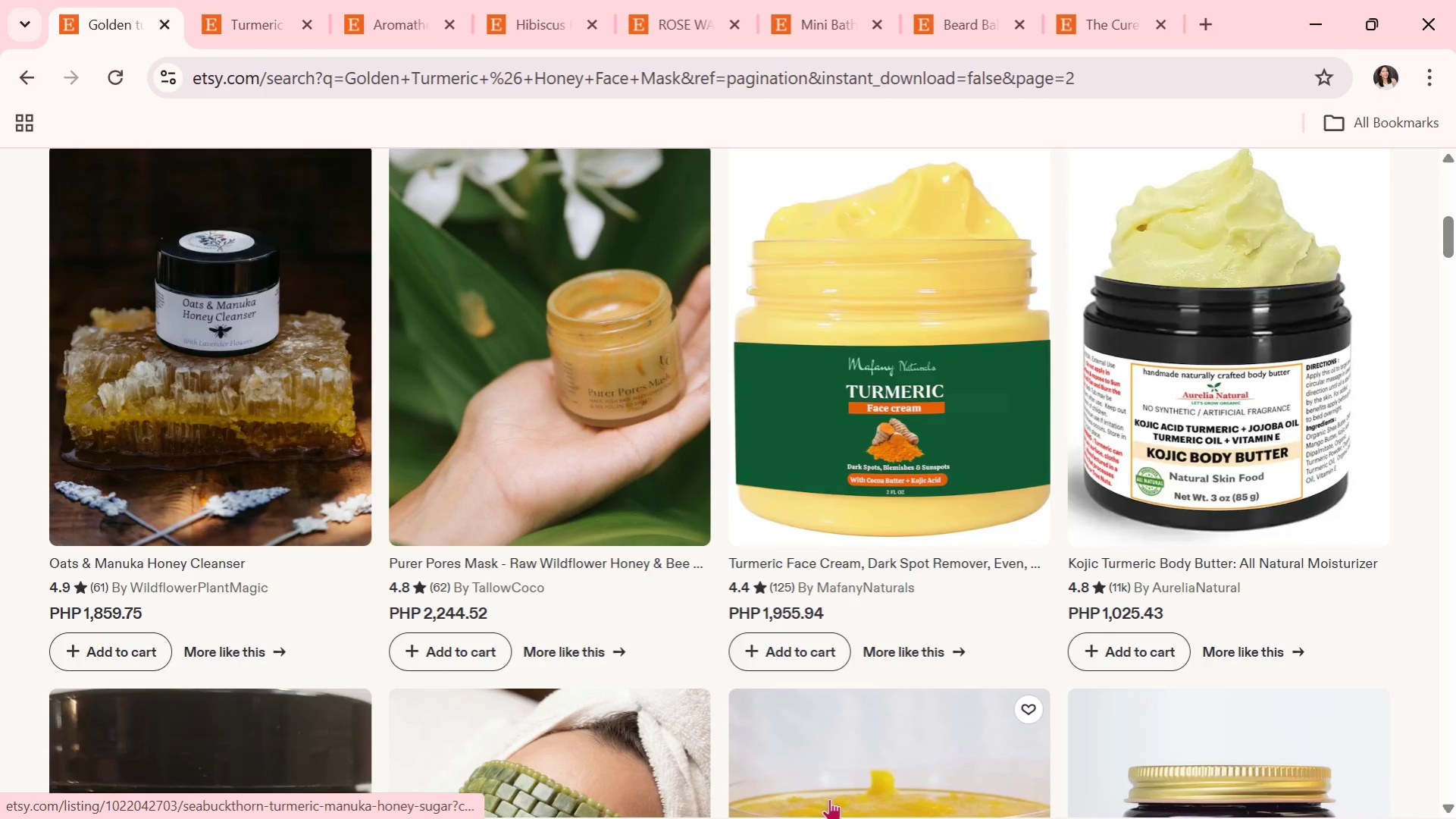 
wait(5.11)
 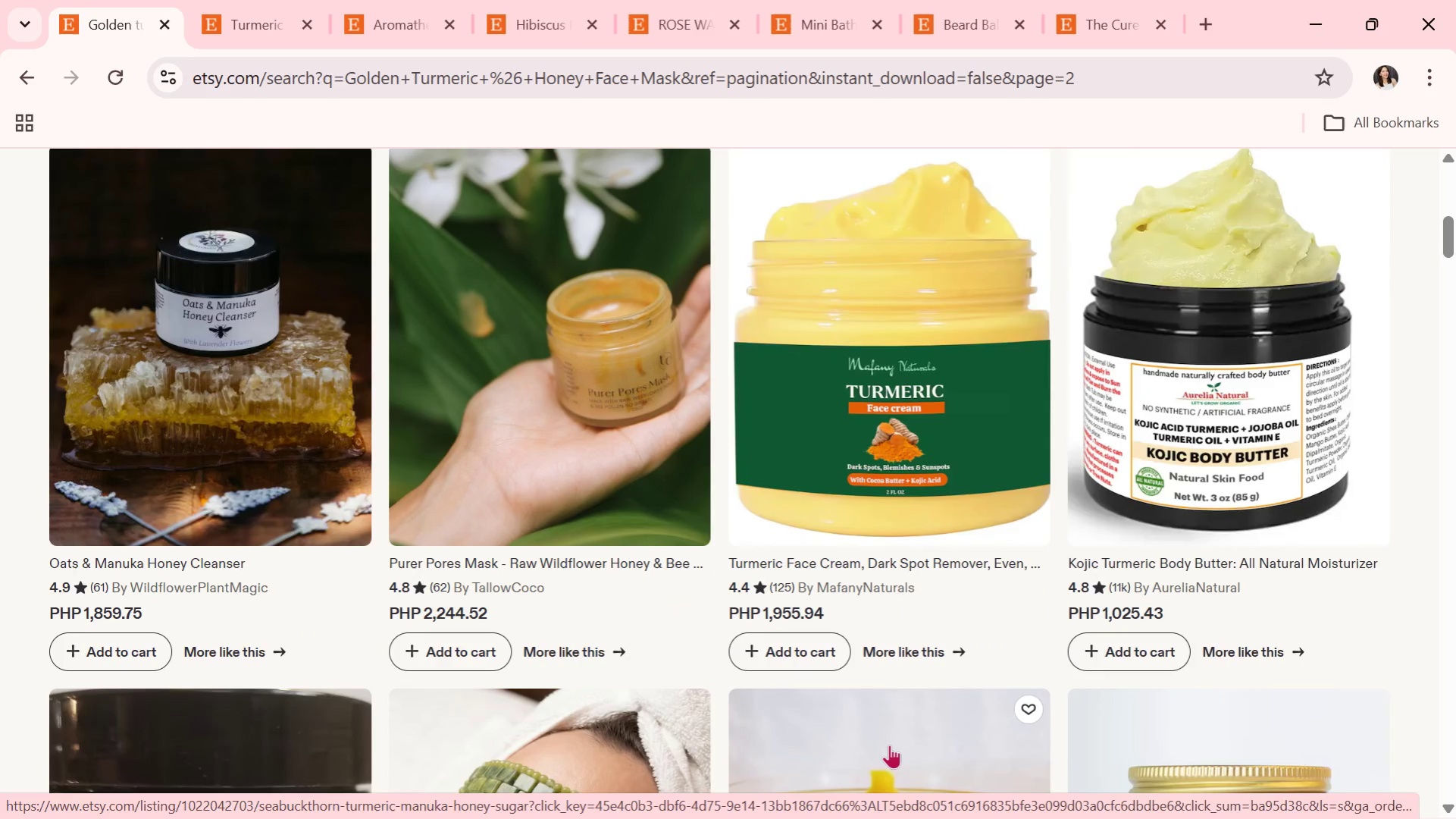 
scroll: coordinate [888, 722], scroll_direction: down, amount: 2.0
 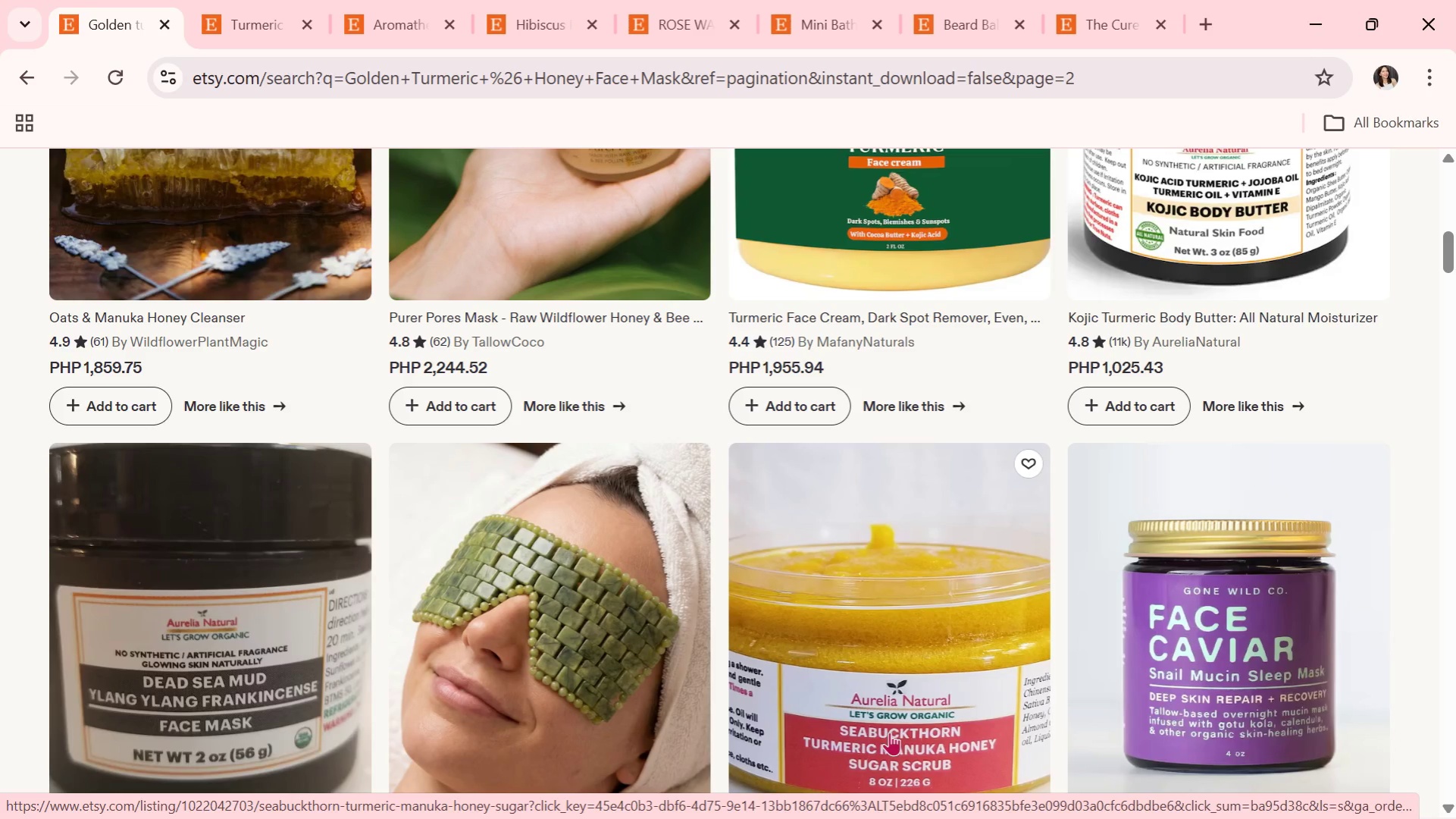 
wait(30.76)
 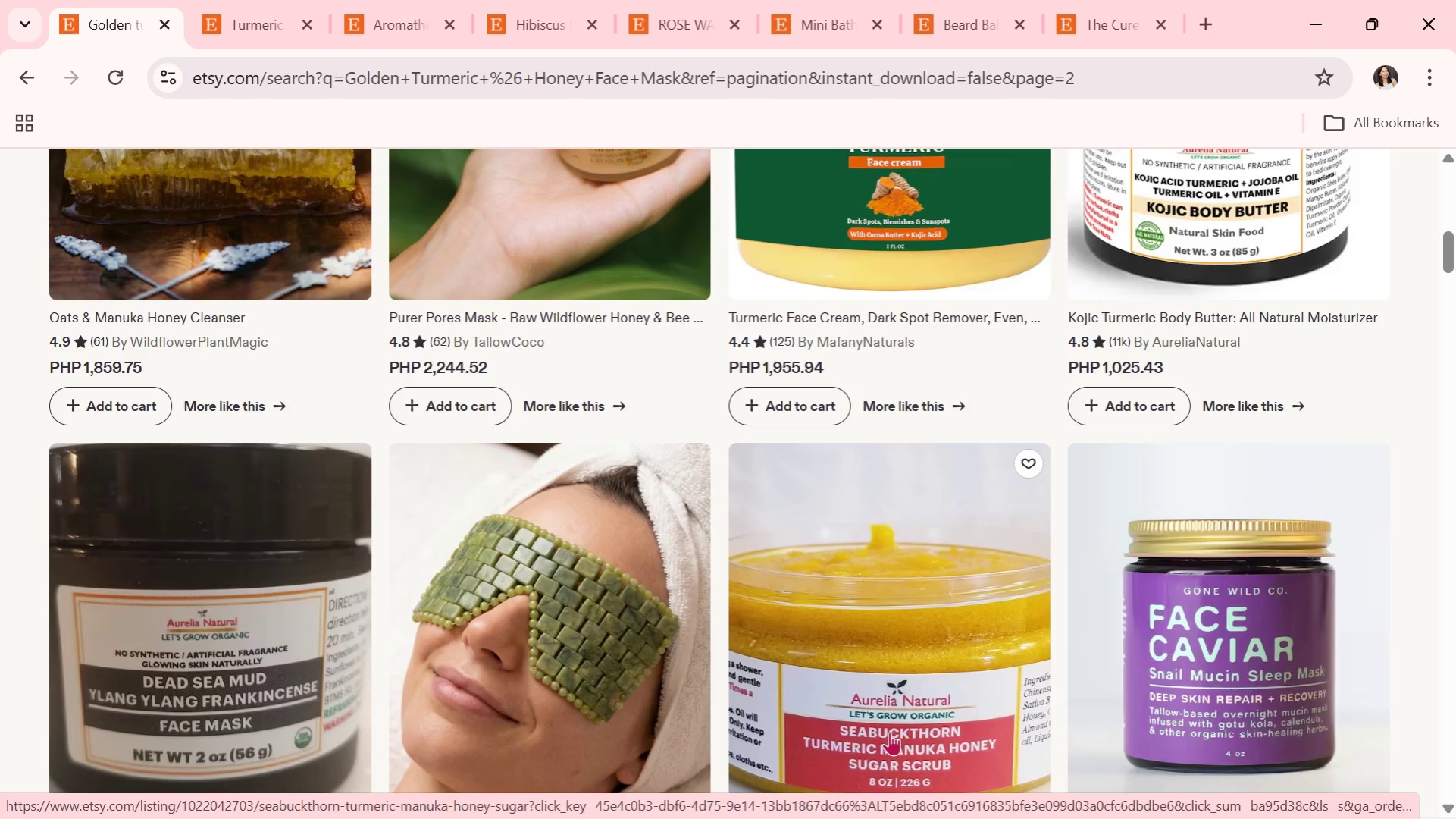 
scroll: coordinate [923, 674], scroll_direction: down, amount: 5.0
 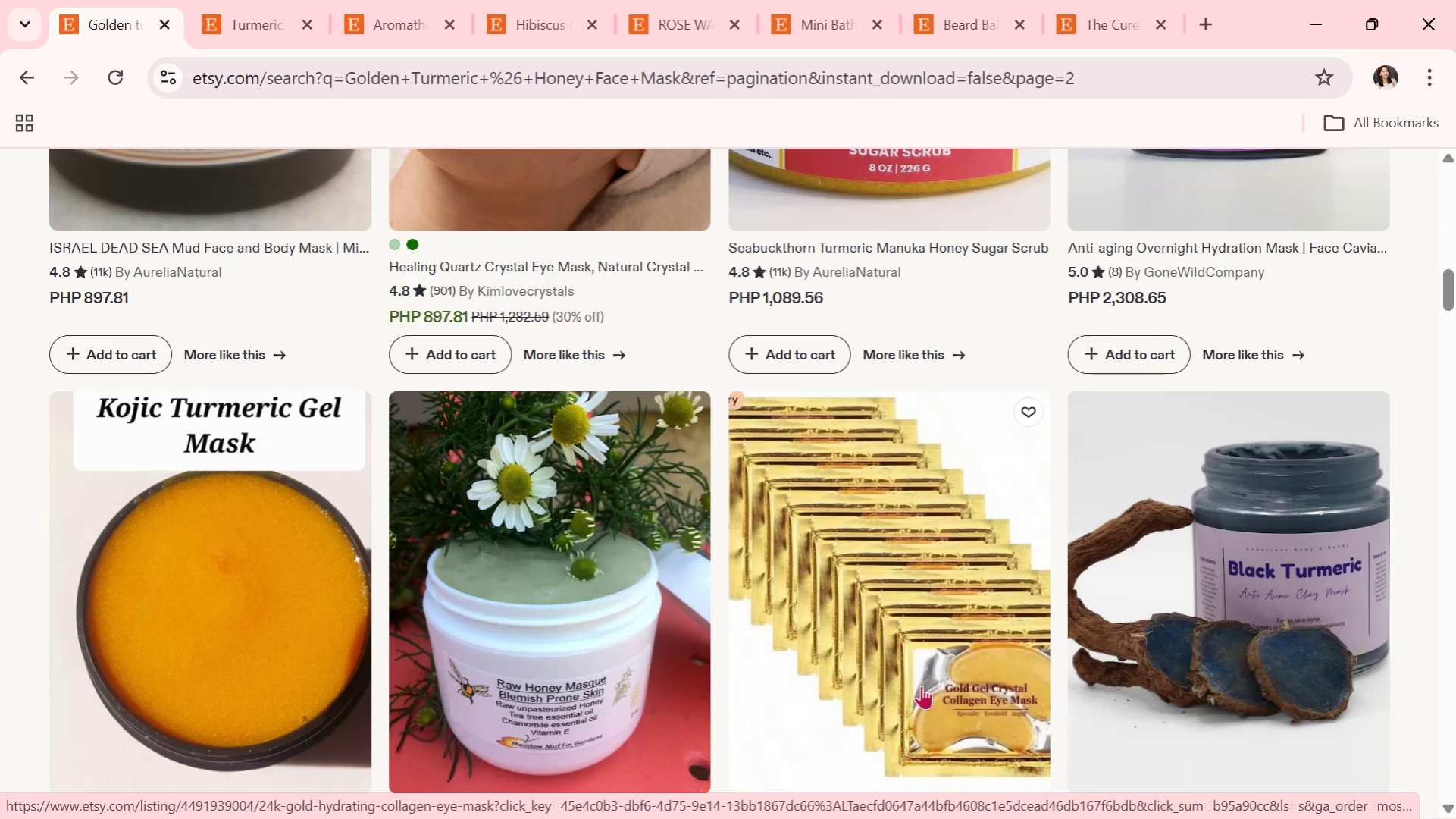 
wait(7.87)
 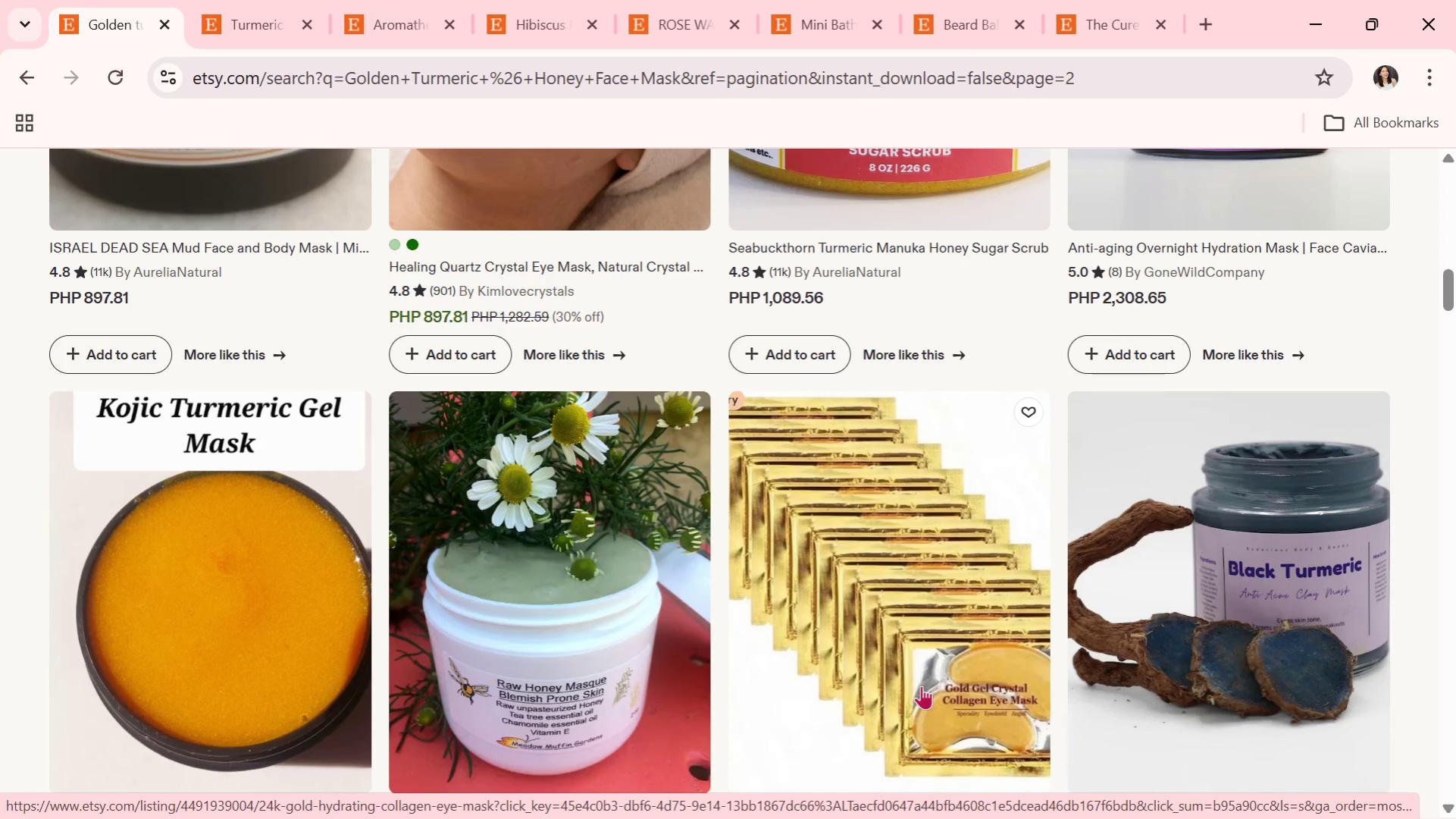 
scroll: coordinate [891, 574], scroll_direction: down, amount: 13.0
 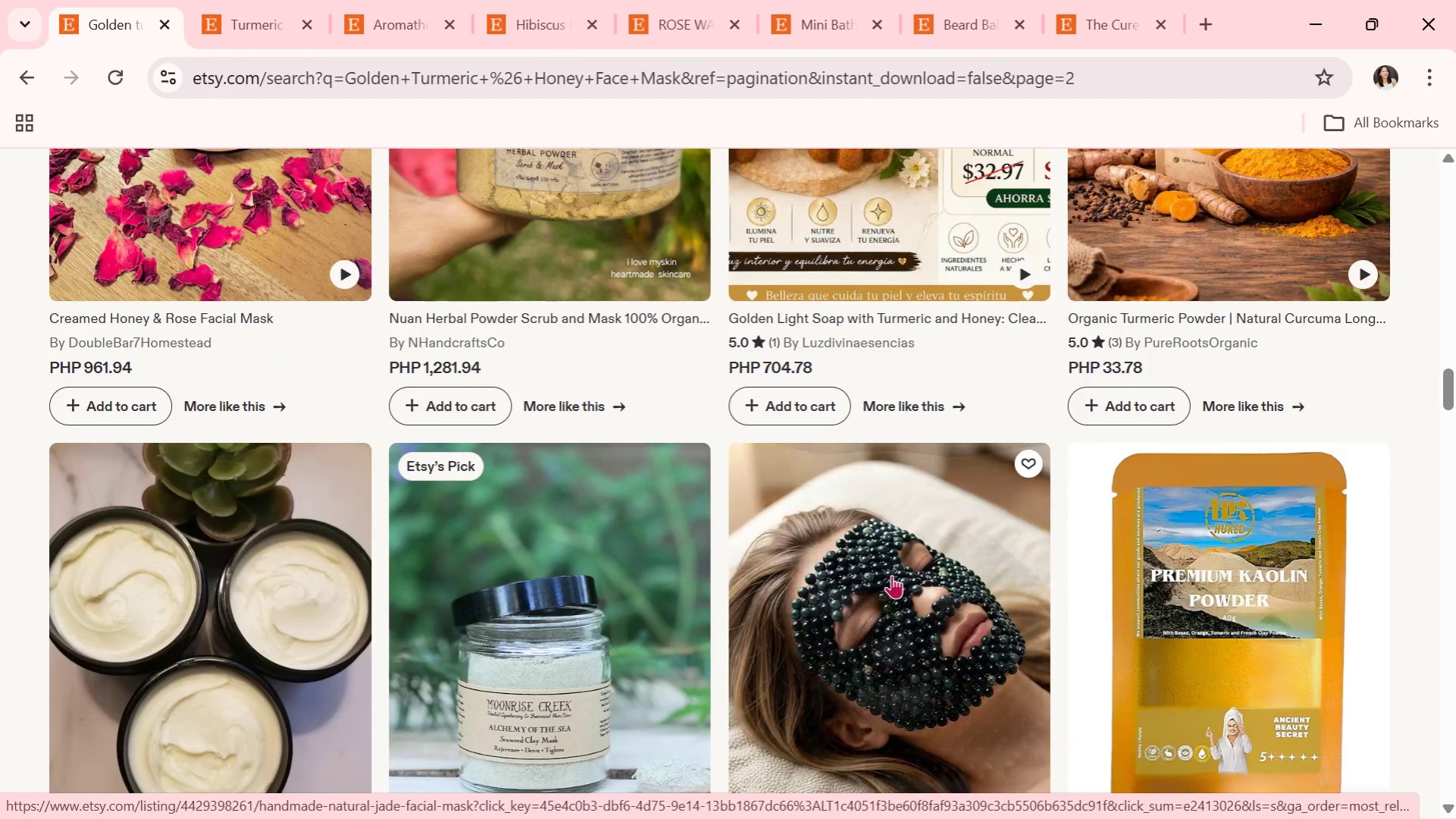 
scroll: coordinate [875, 606], scroll_direction: down, amount: 18.0
 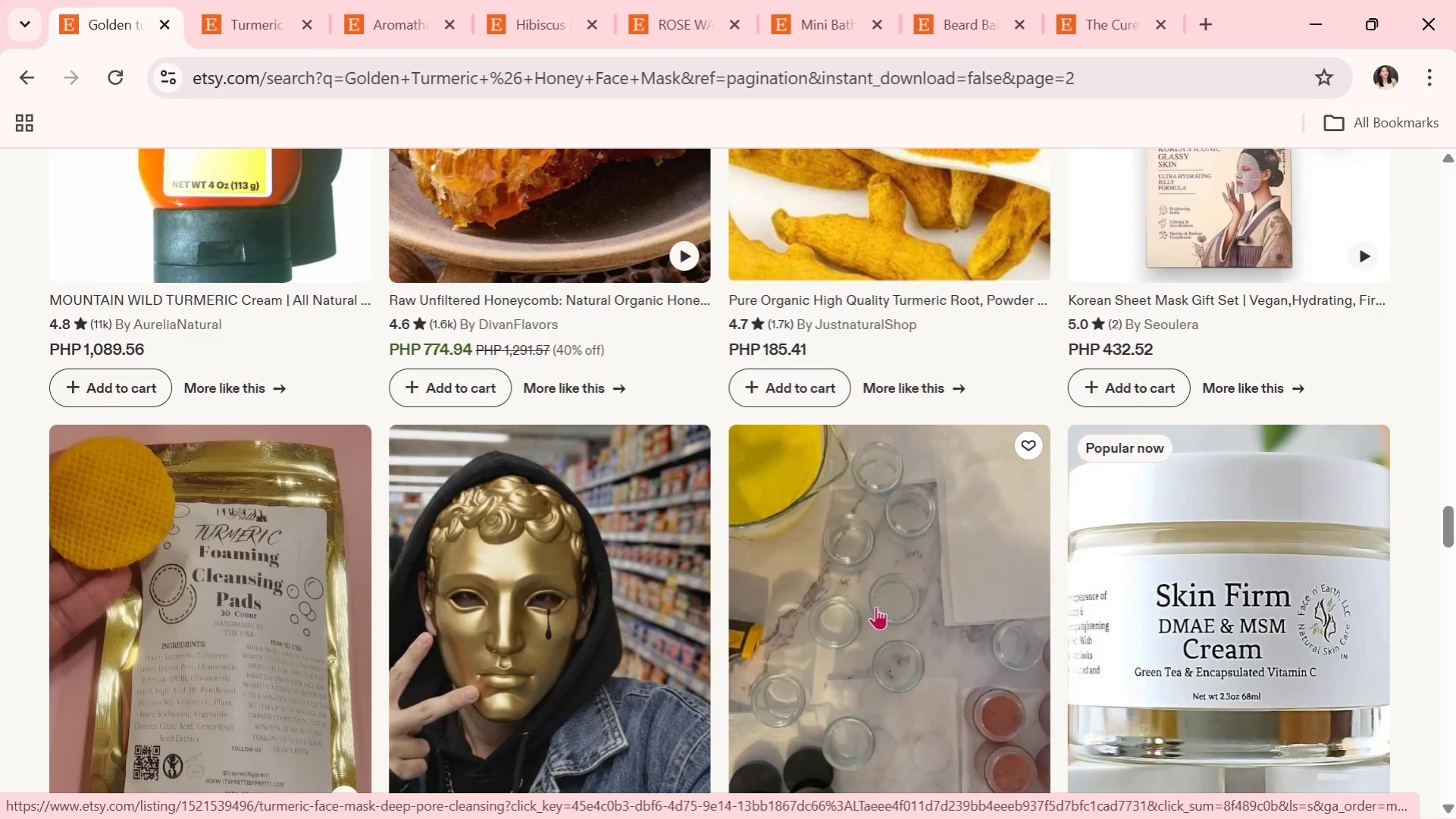 
key(Alt+Tab)
 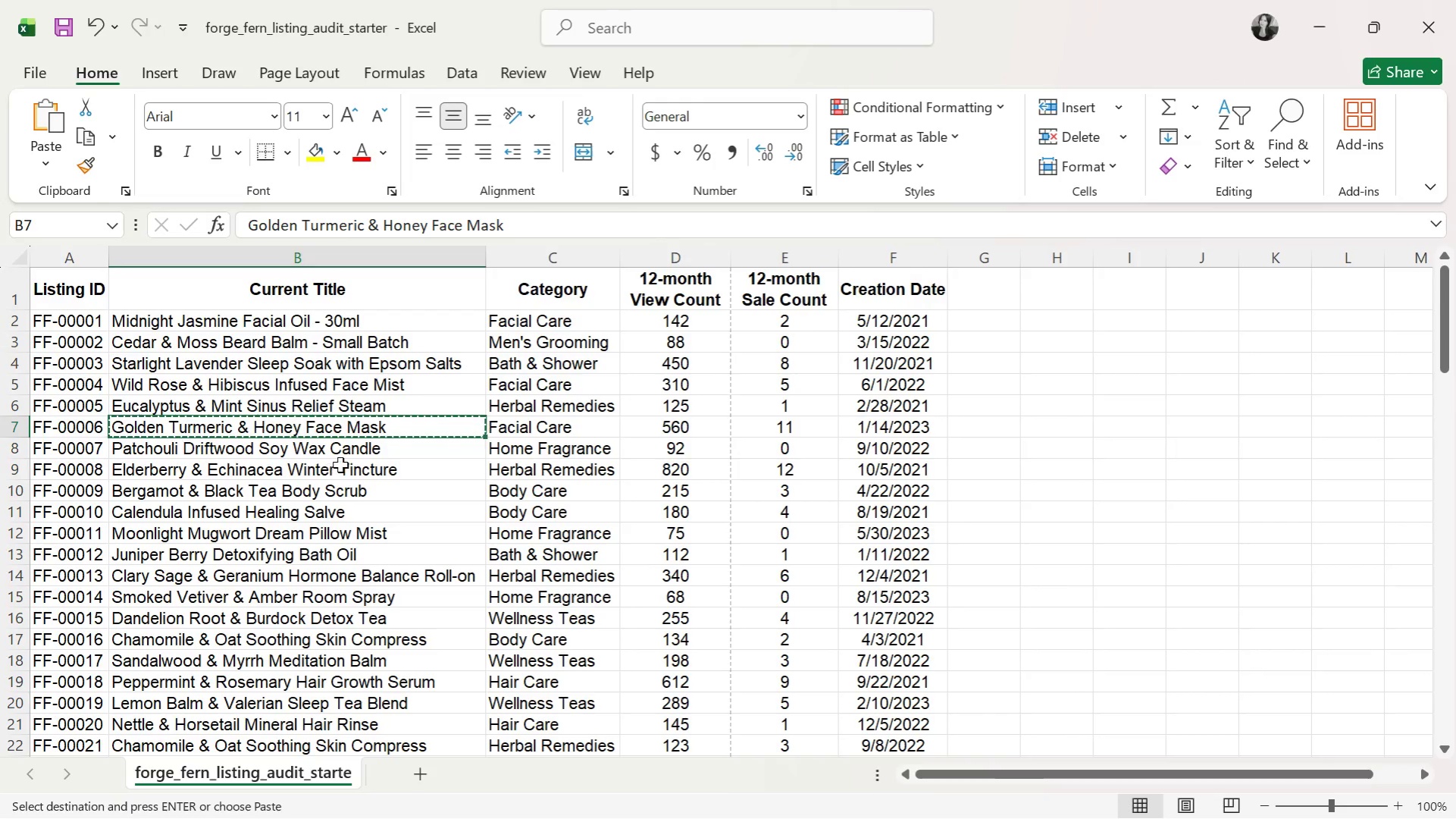 
left_click([342, 457])
 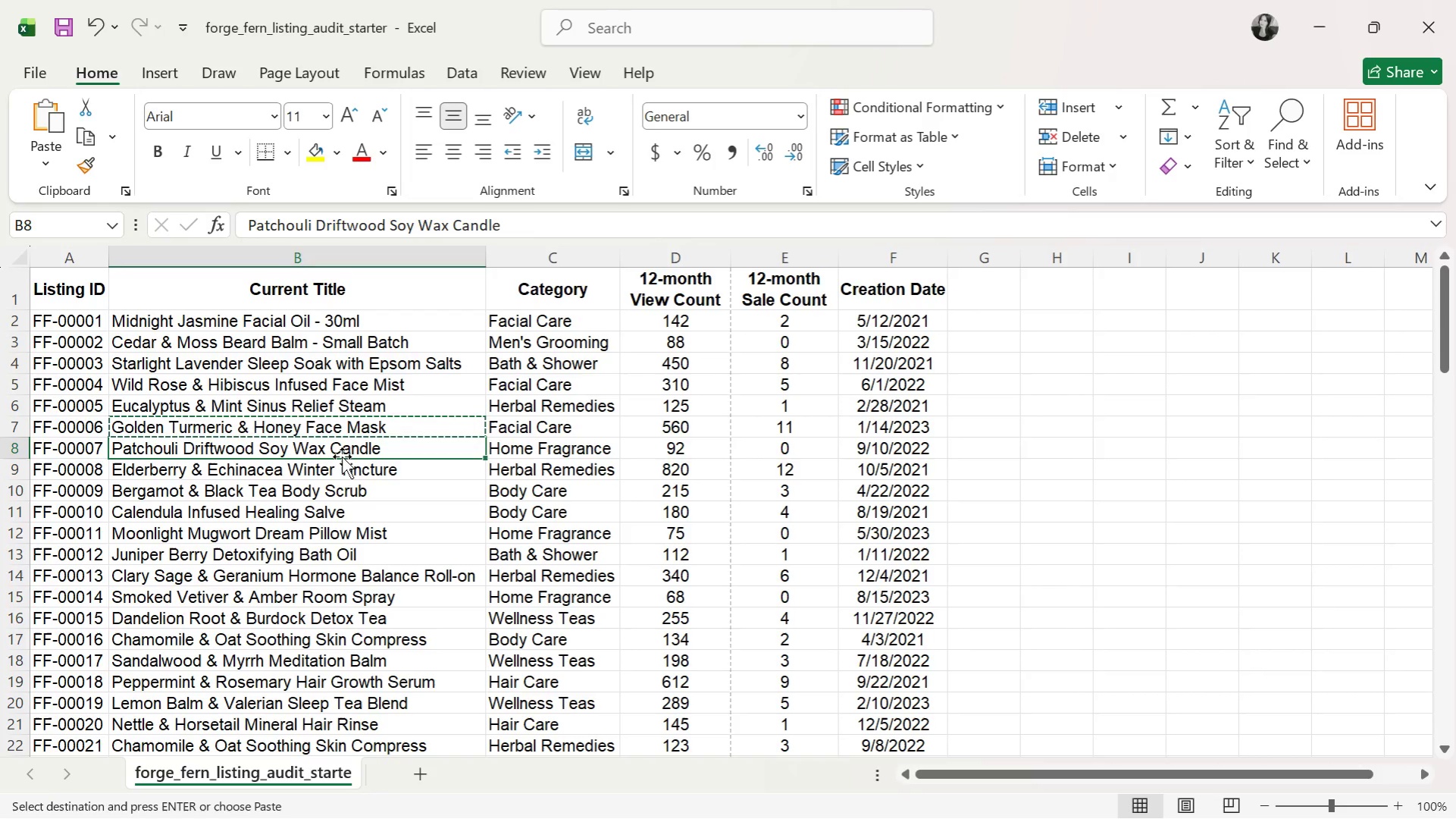 
key(Control+C)
 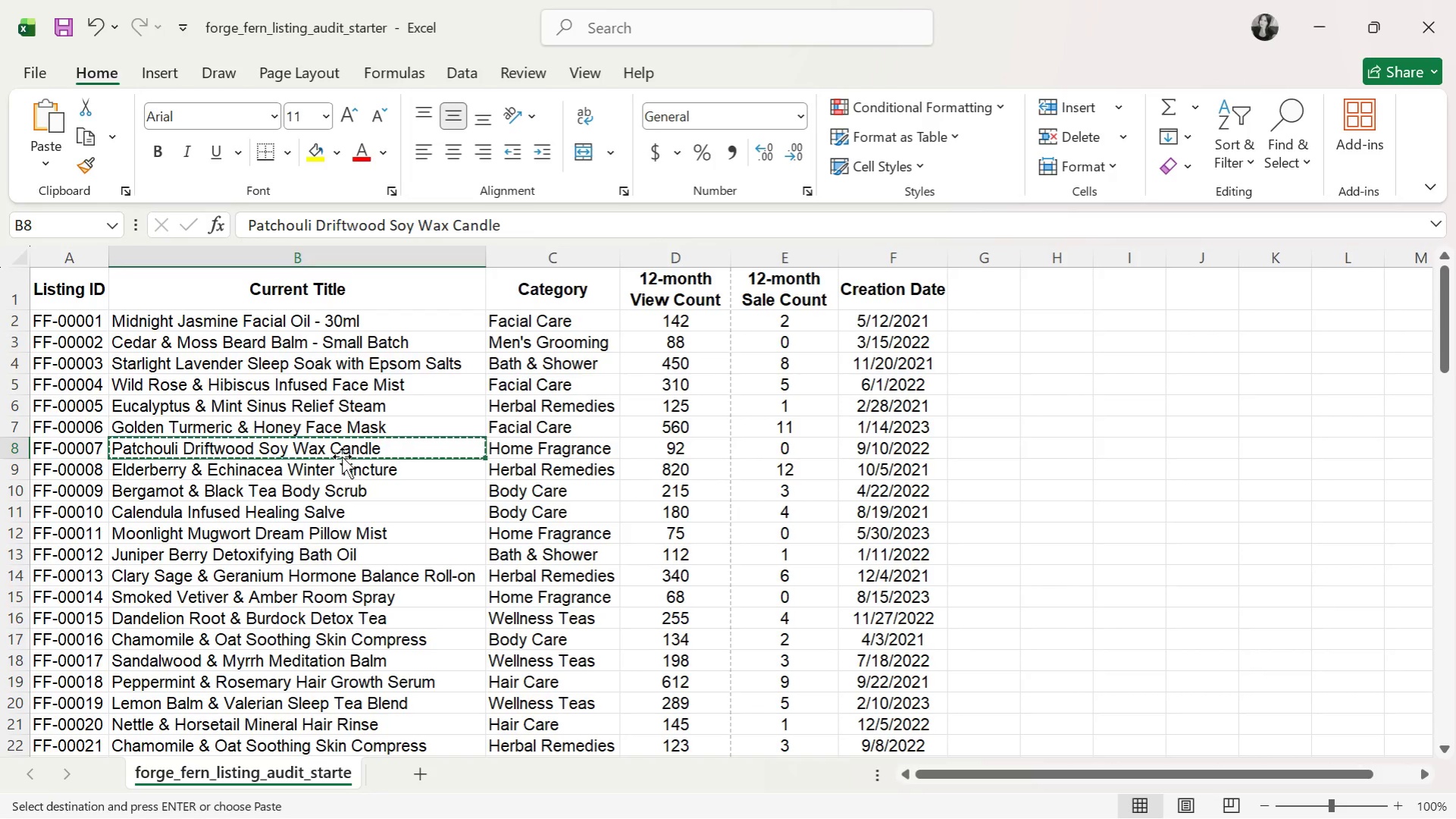 
key(Alt+AltLeft)
 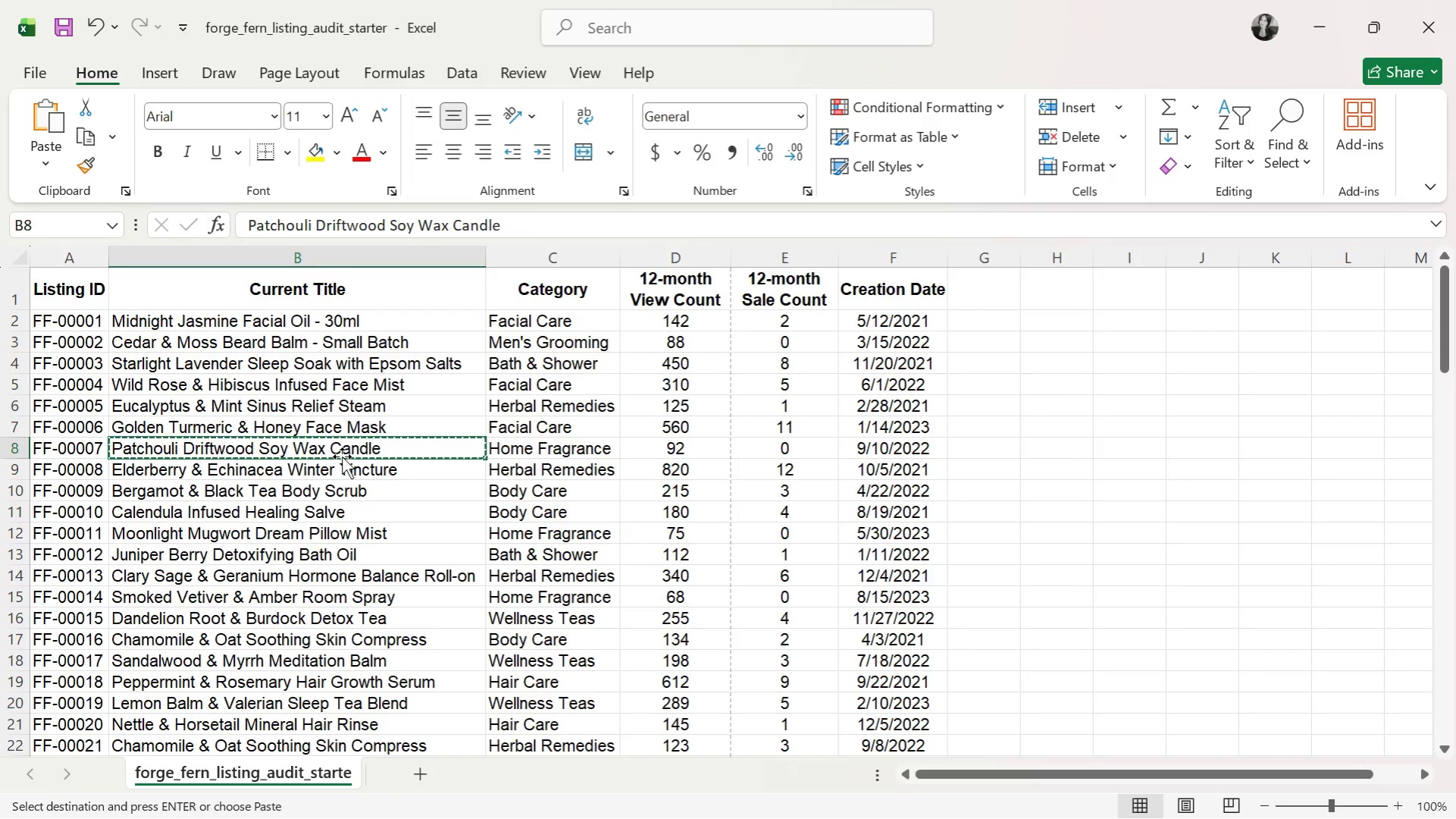 
key(Alt+Tab)
 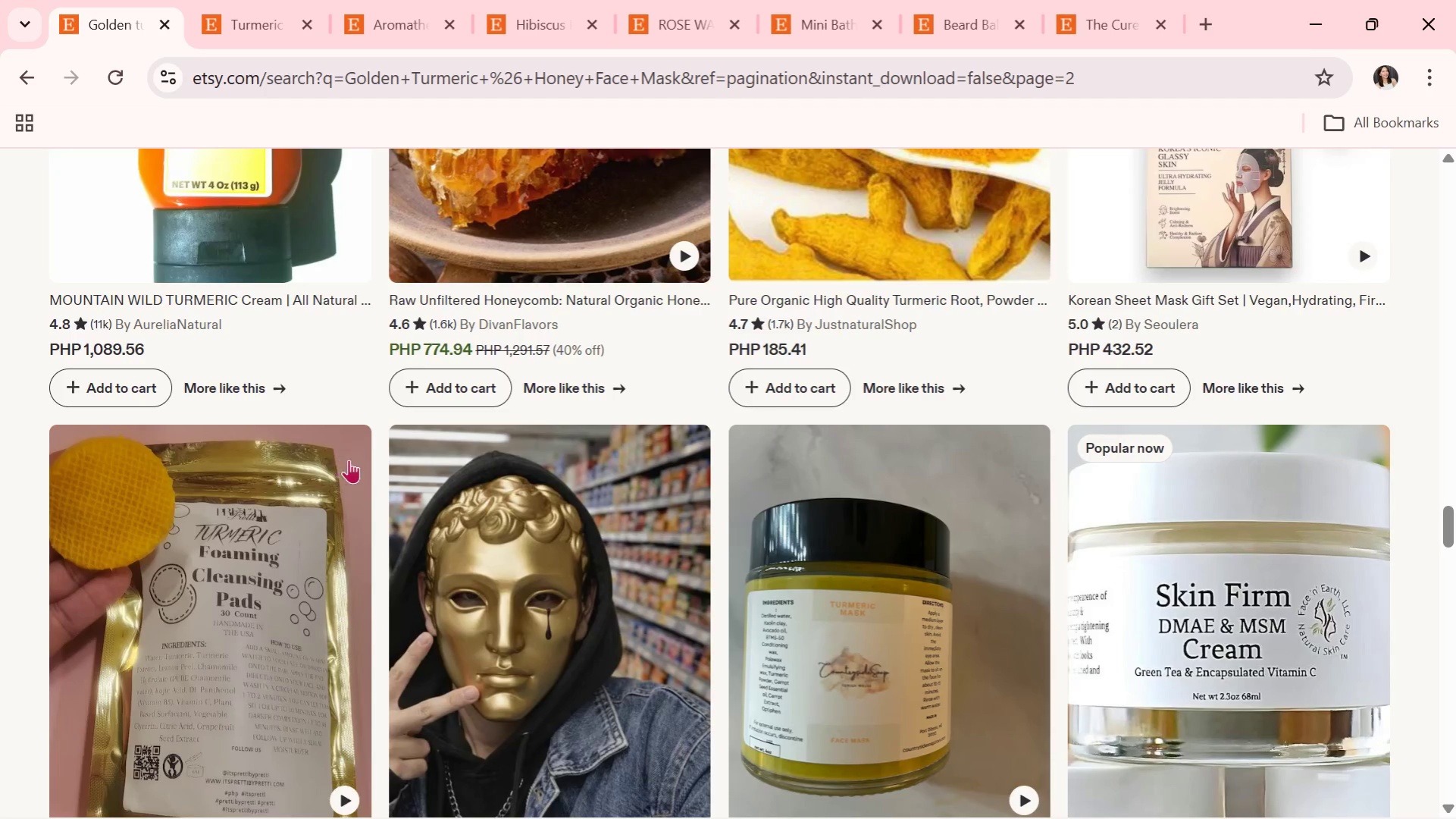 
scroll: coordinate [568, 524], scroll_direction: up, amount: 51.0
 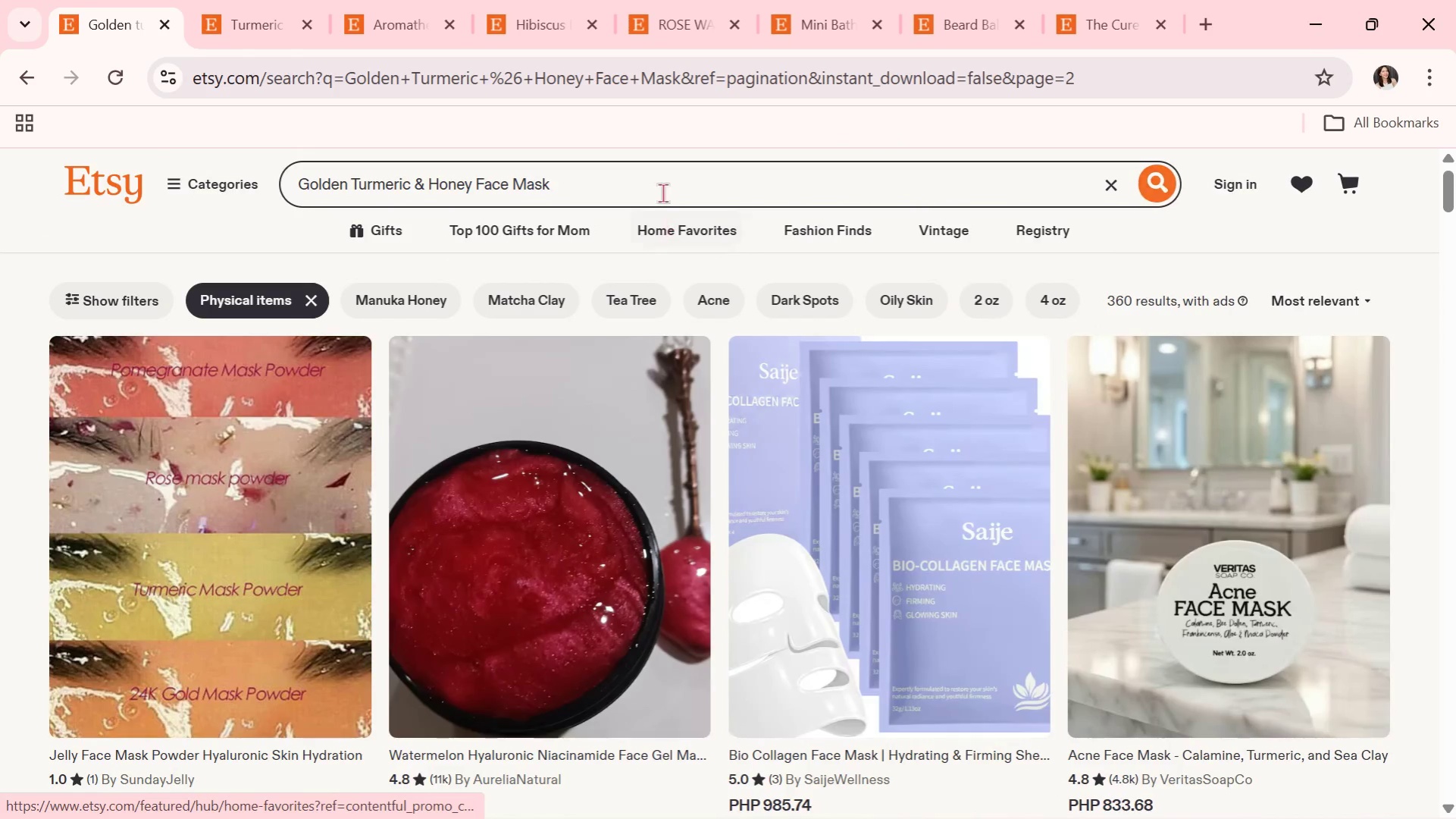 
left_click_drag(start_coordinate=[662, 187], to_coordinate=[259, 216])
 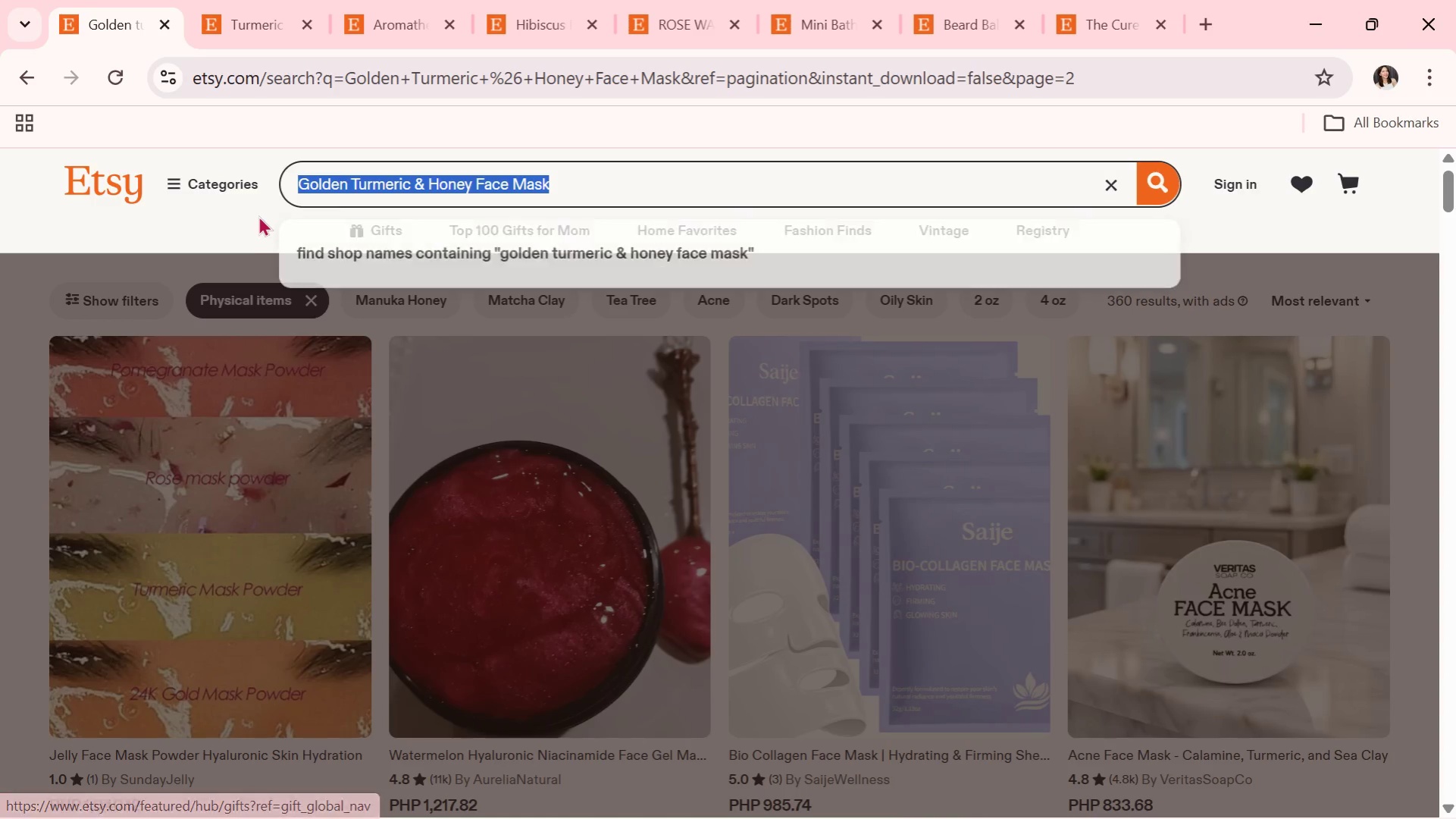 
key(Control+ControlLeft)
 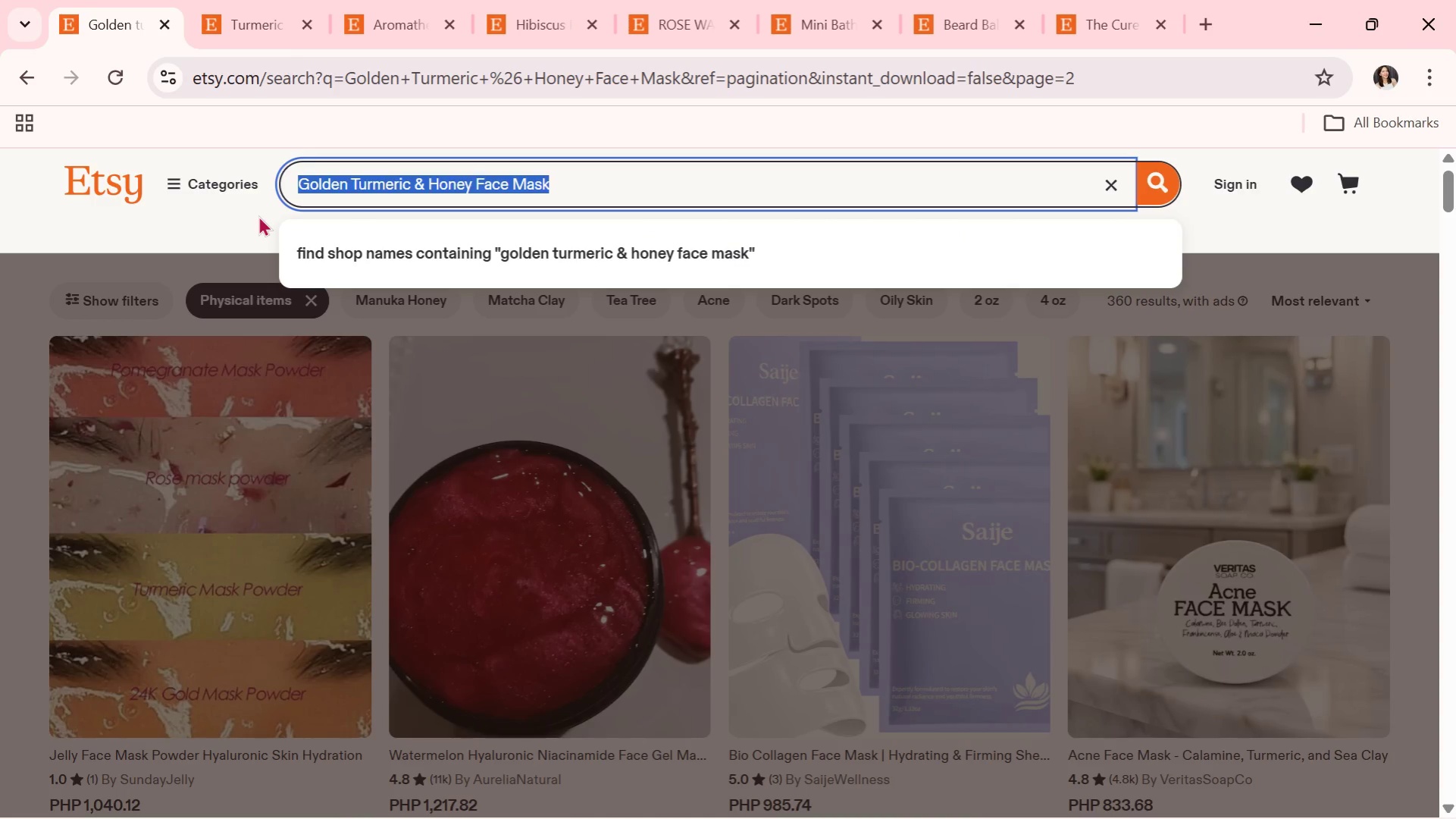 
key(Control+V)
 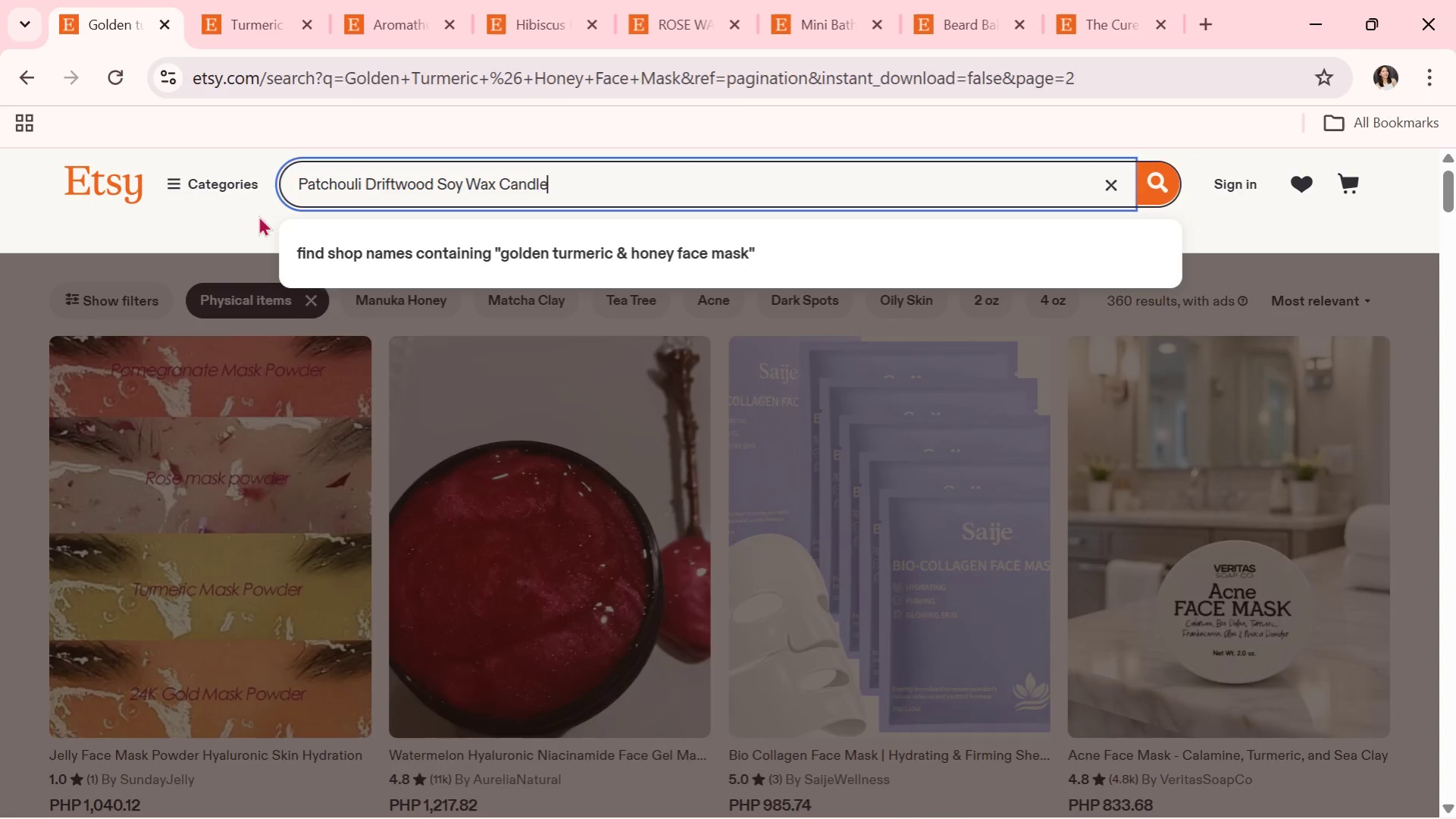 
key(Enter)
 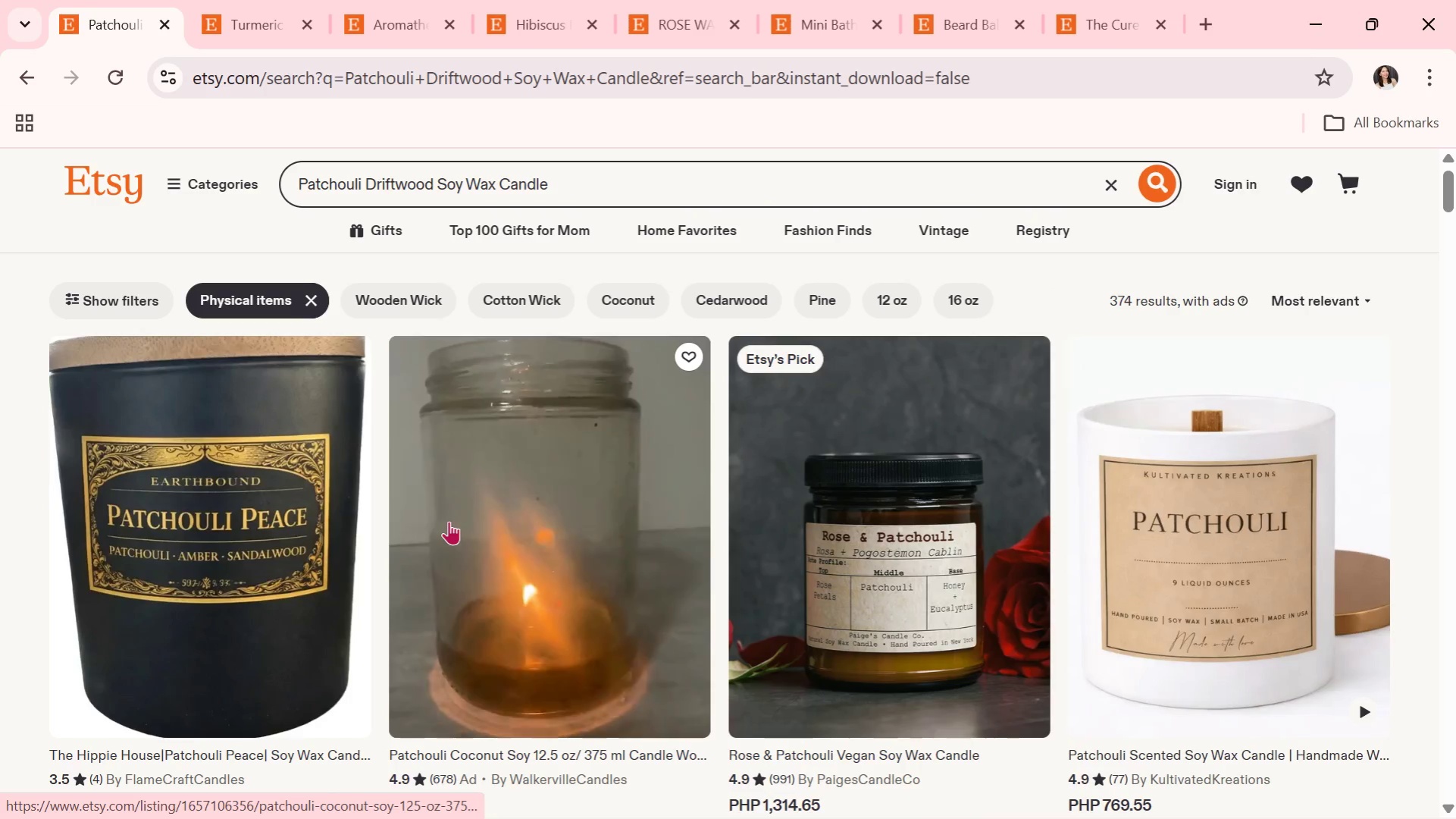 
wait(9.11)
 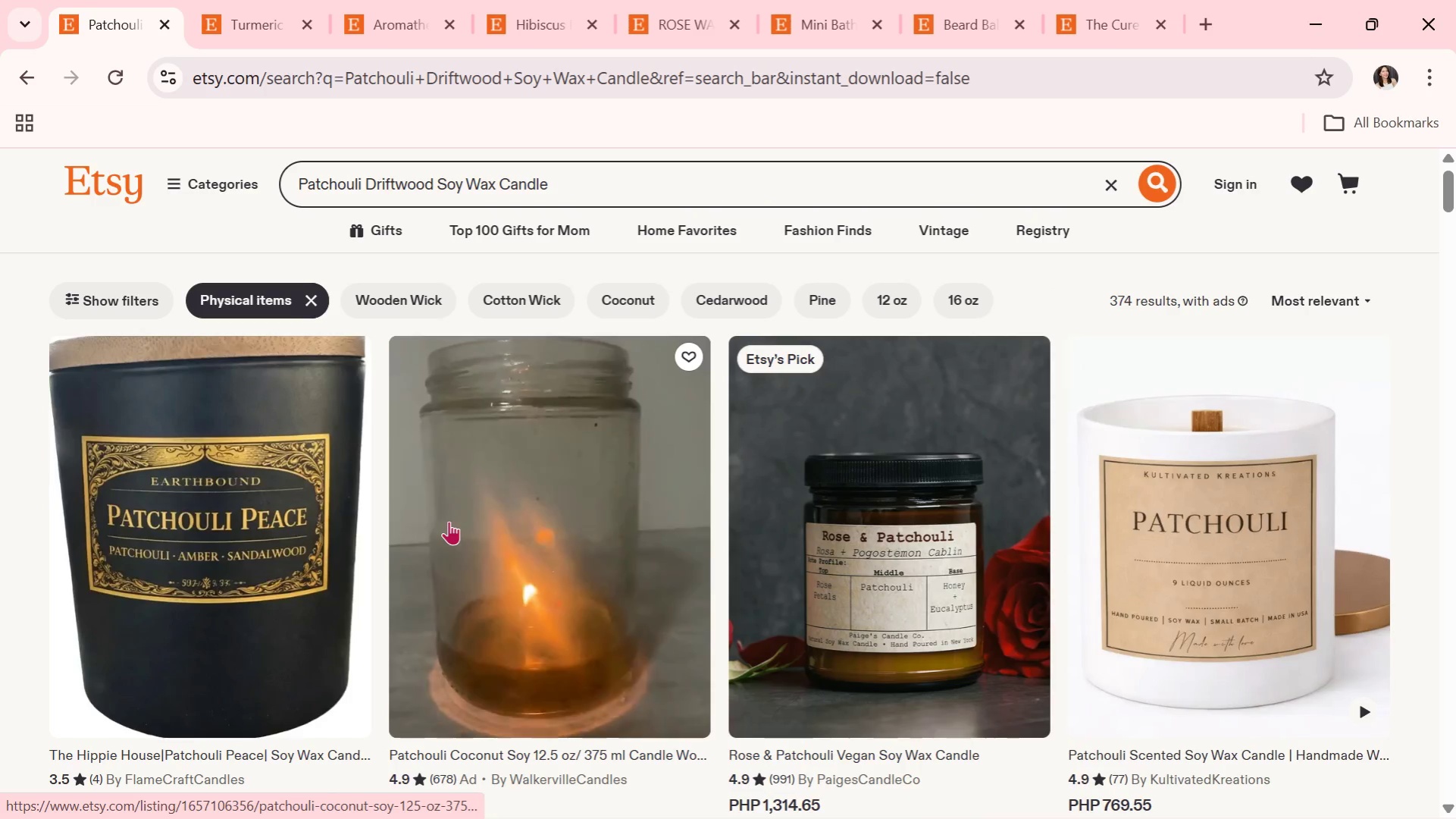 
scroll: coordinate [446, 534], scroll_direction: down, amount: 2.0
 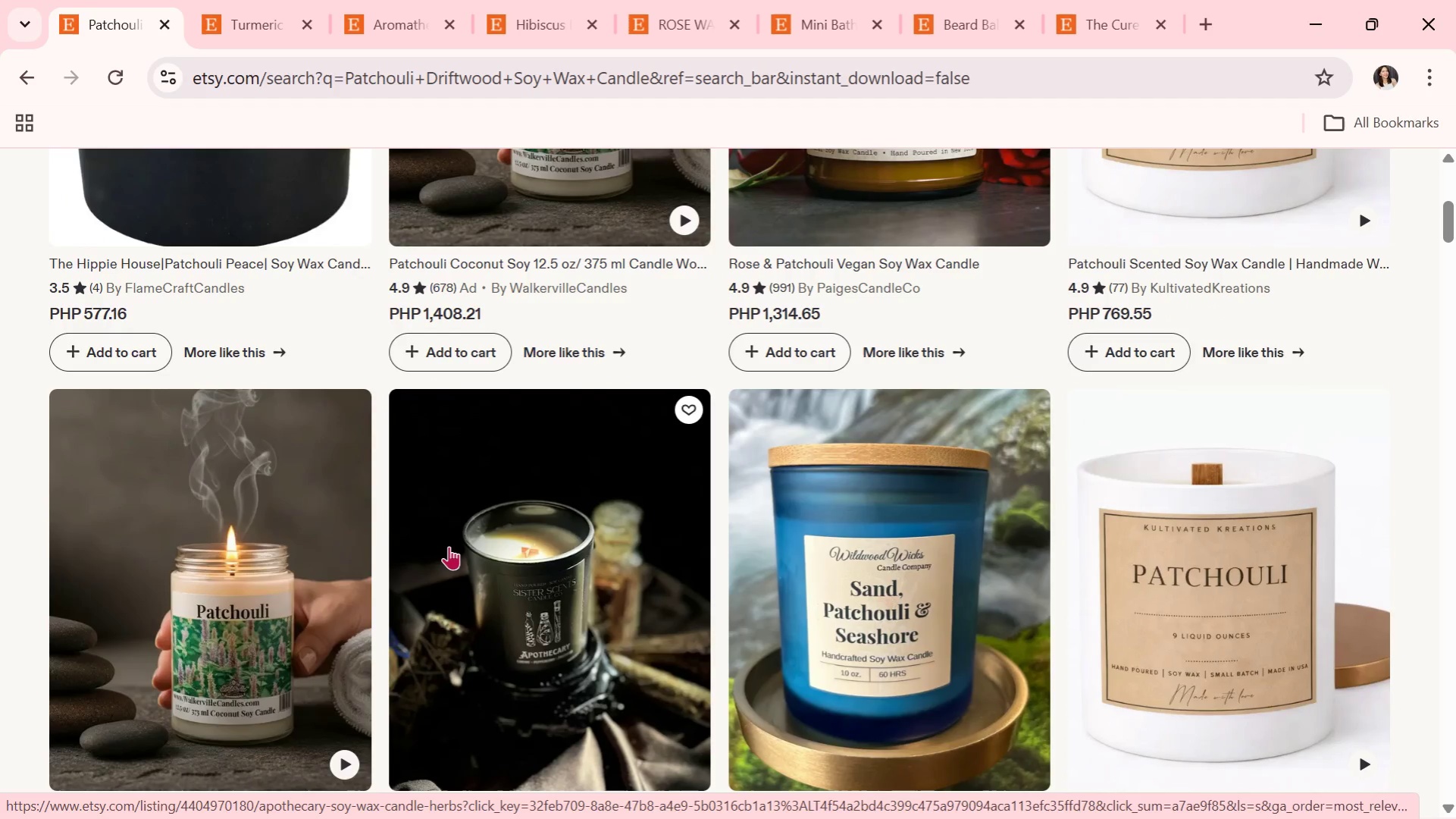 
wait(11.85)
 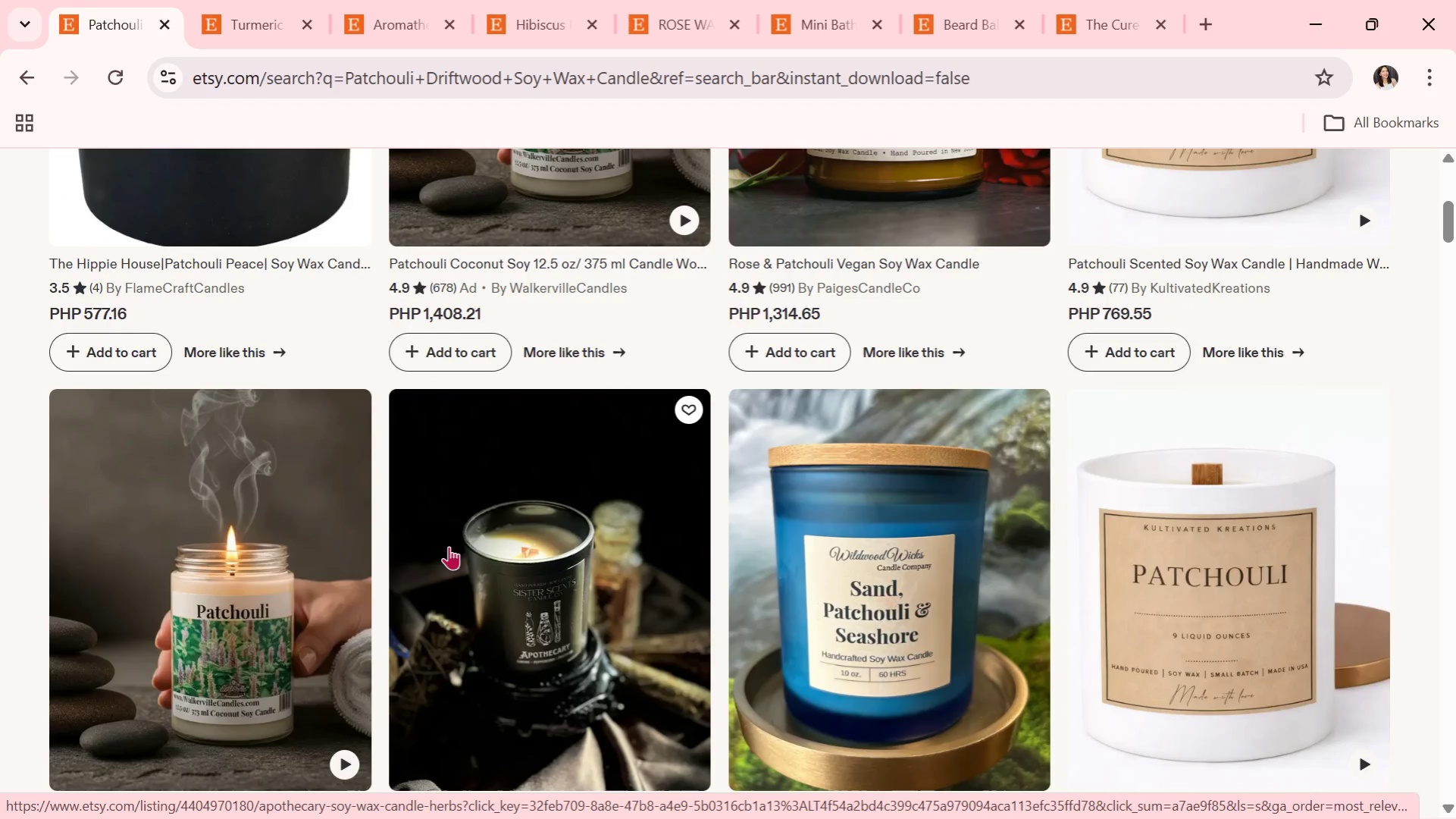 
scroll: coordinate [755, 507], scroll_direction: down, amount: 7.0
 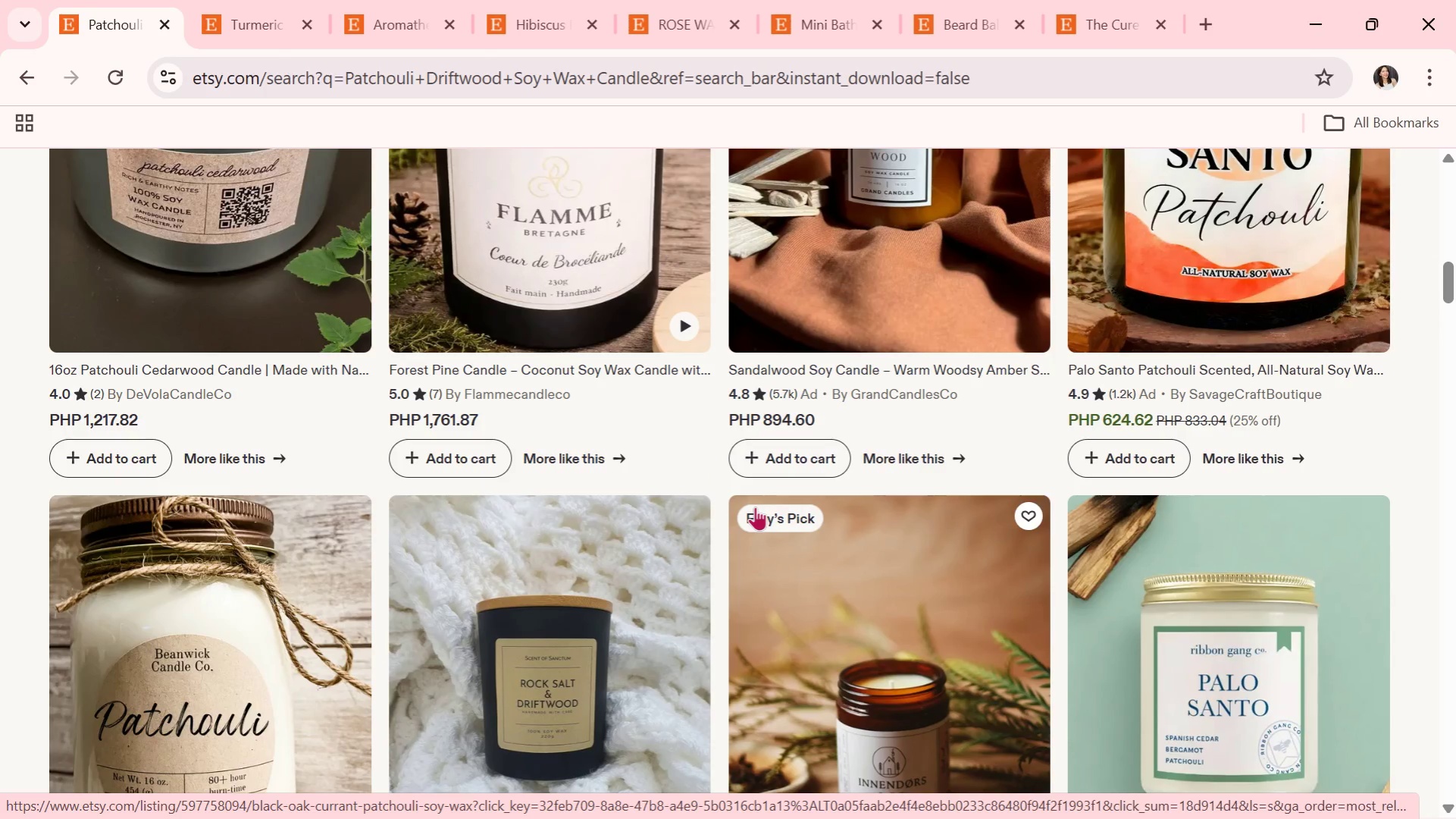 
scroll: coordinate [755, 507], scroll_direction: down, amount: 3.0
 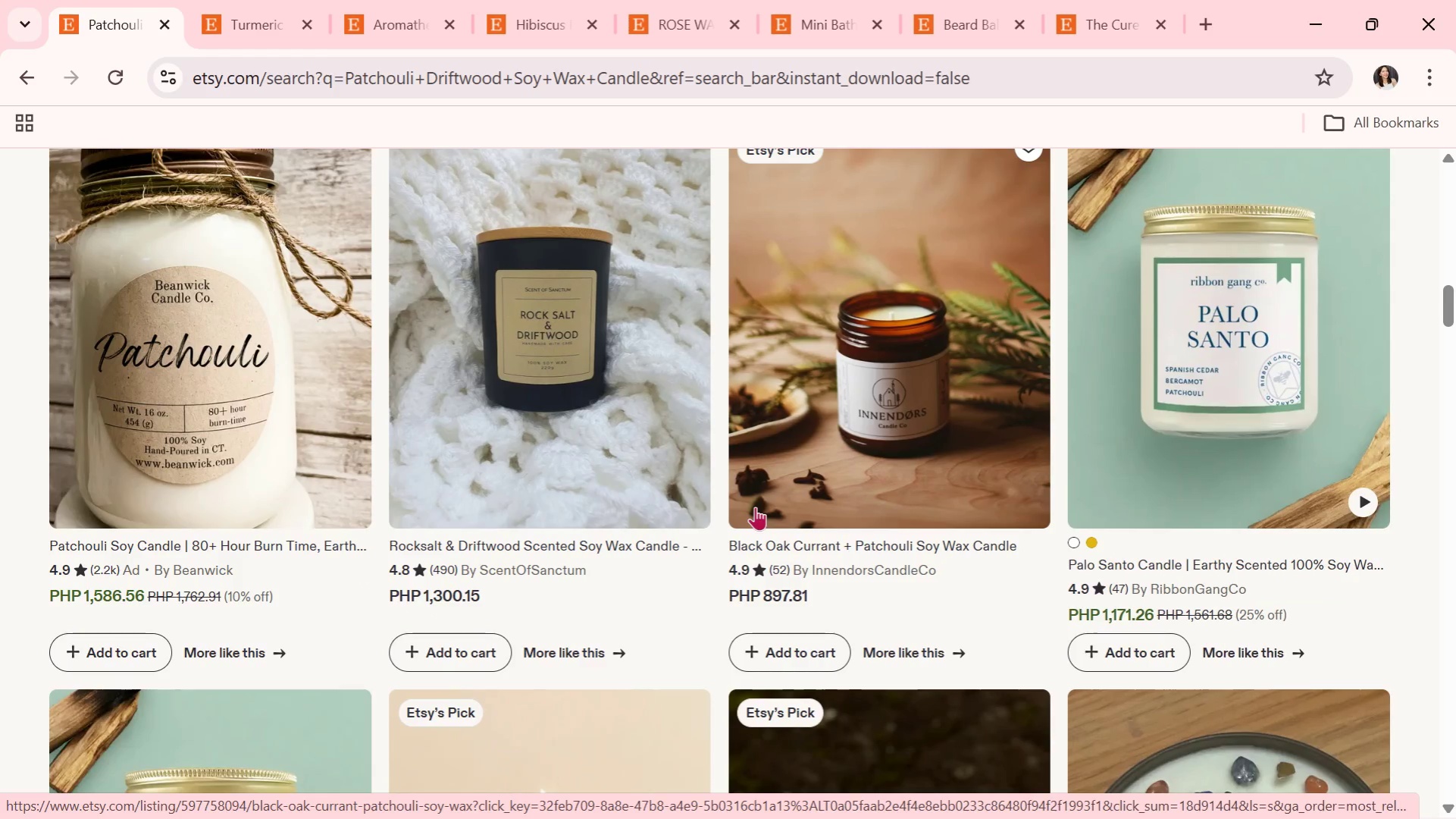 
wait(6.47)
 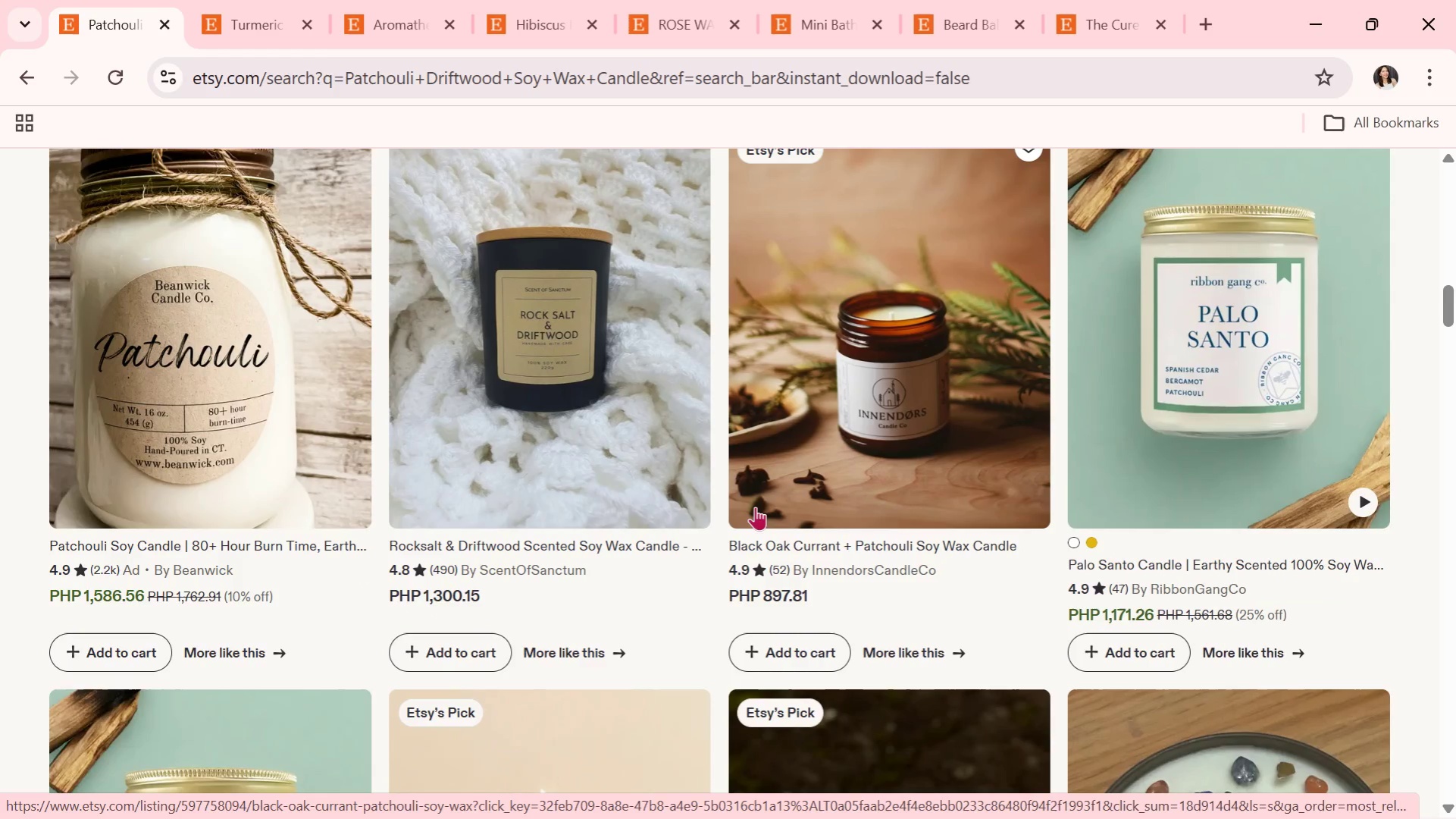 
scroll: coordinate [755, 507], scroll_direction: down, amount: 1.0
 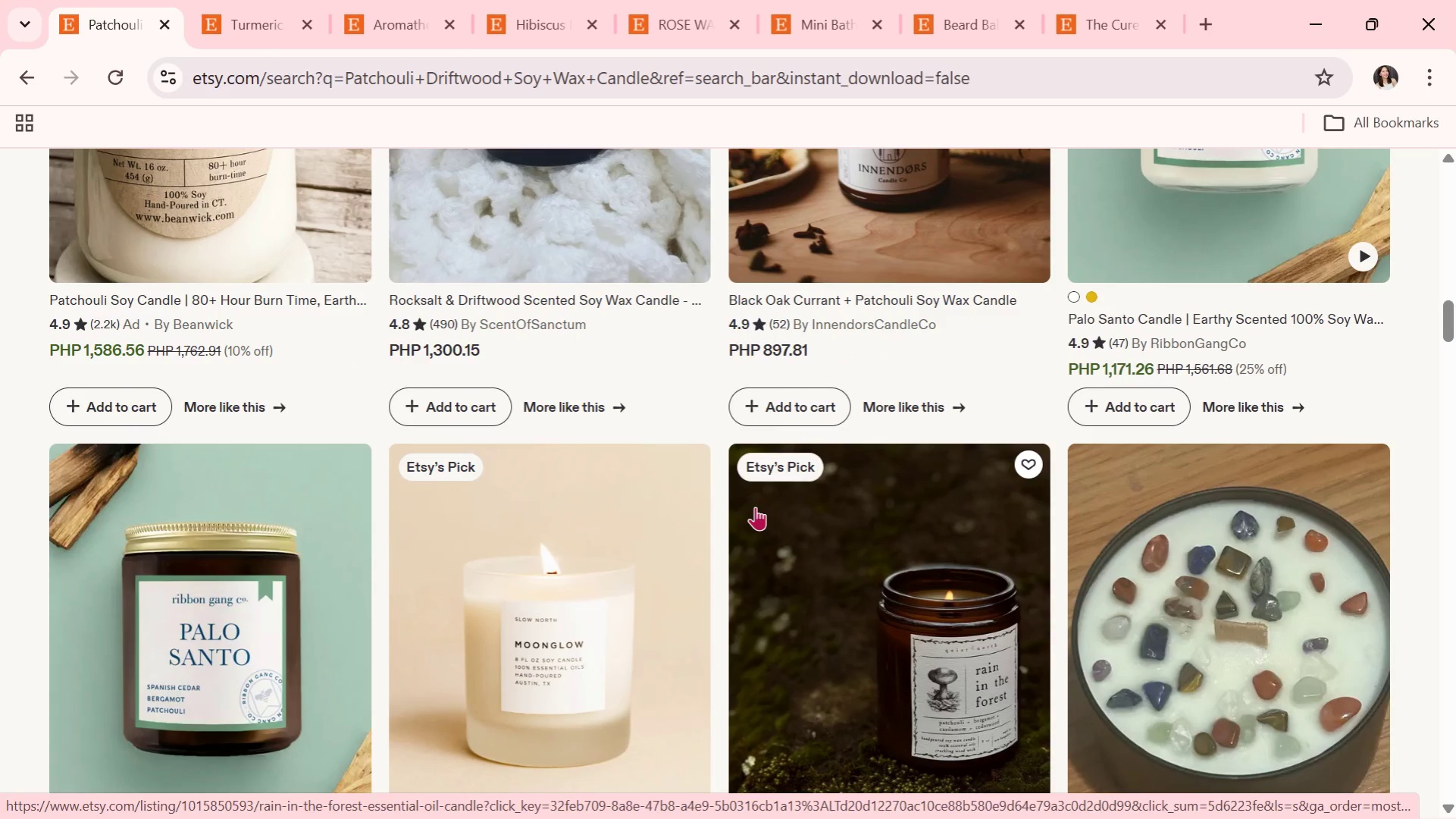 
wait(5.05)
 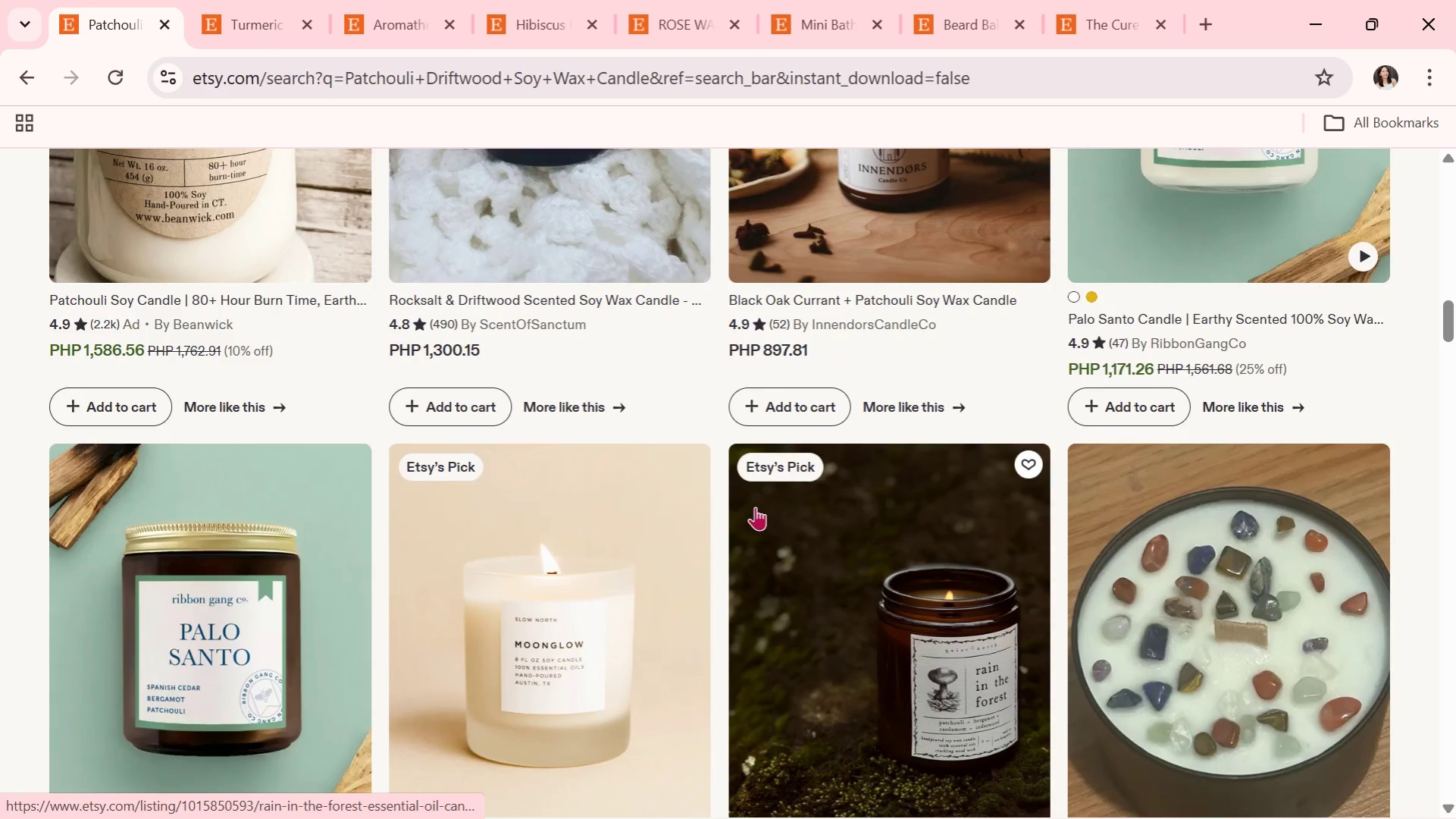 
scroll: coordinate [437, 433], scroll_direction: down, amount: 7.0
 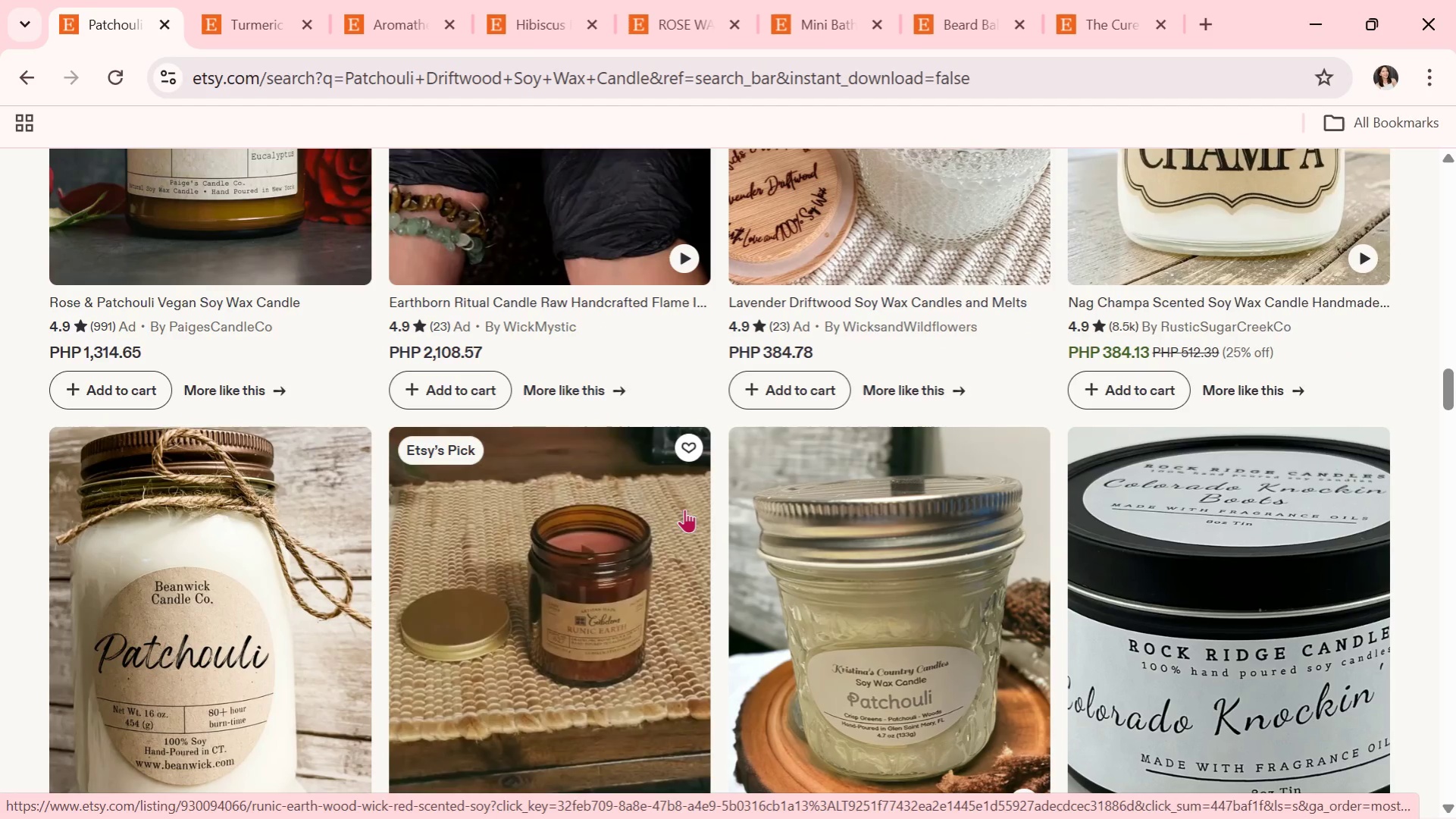 
scroll: coordinate [684, 510], scroll_direction: down, amount: 1.0
 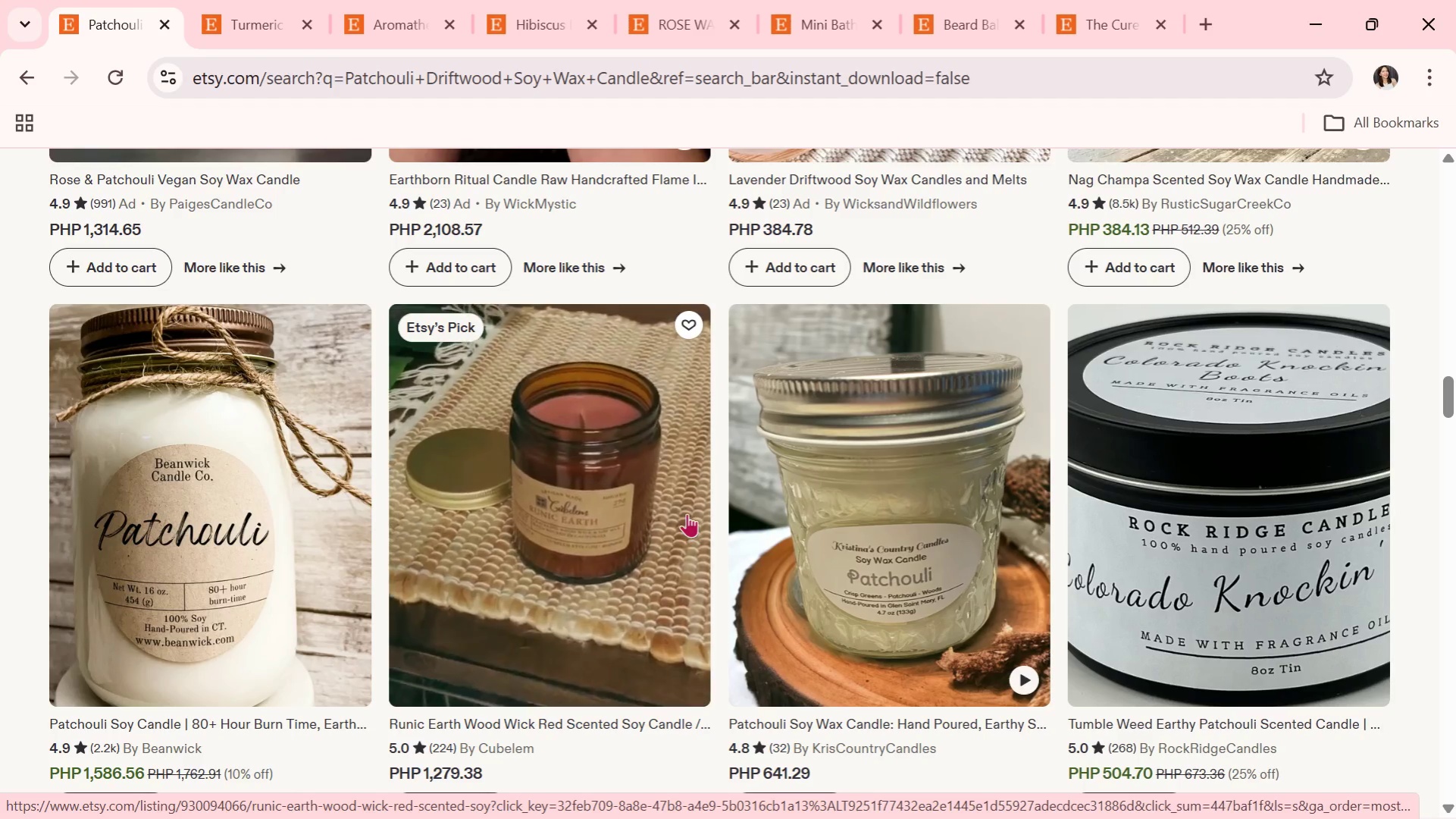 
wait(7.48)
 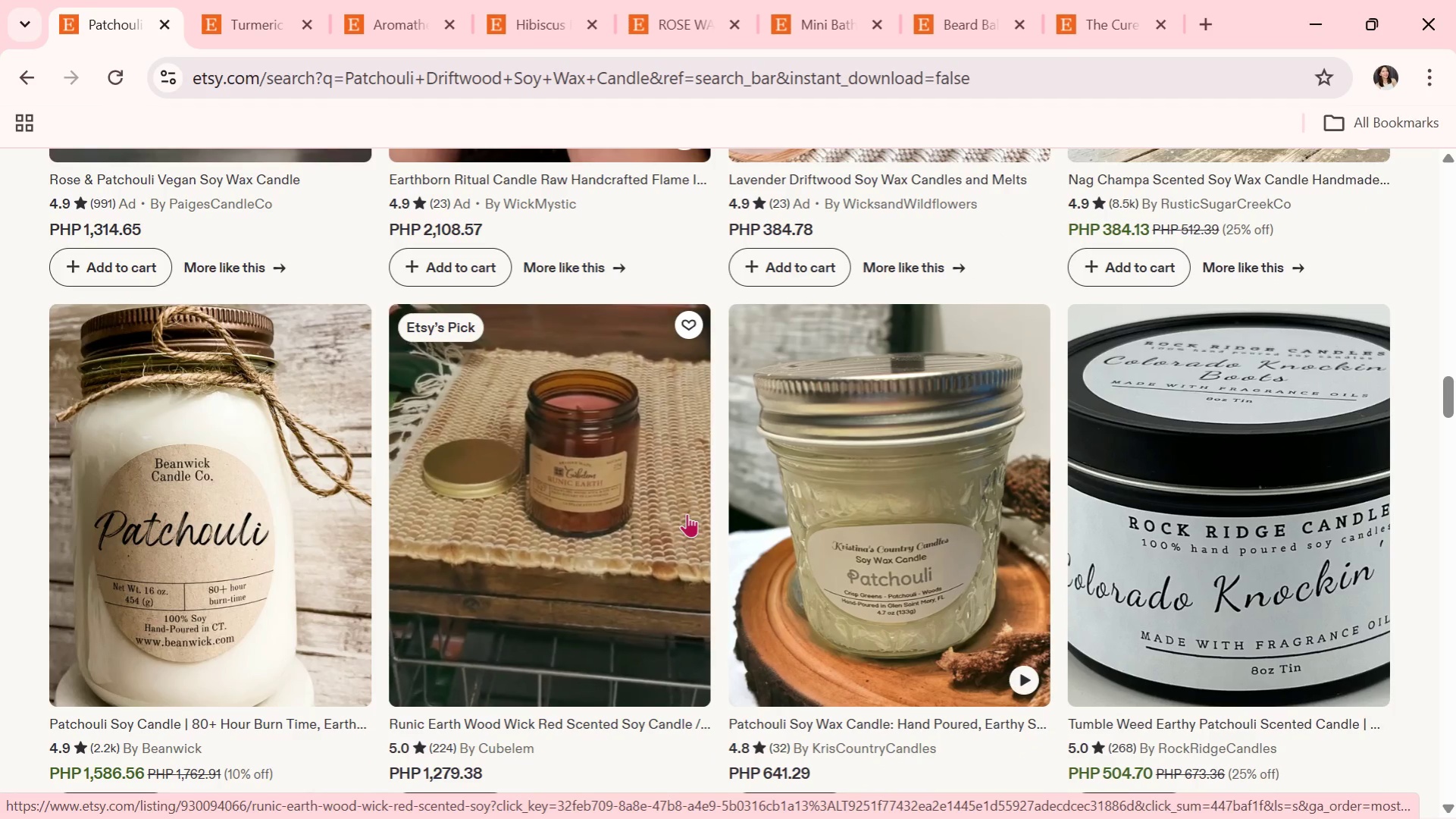 
scroll: coordinate [687, 513], scroll_direction: down, amount: 2.0
 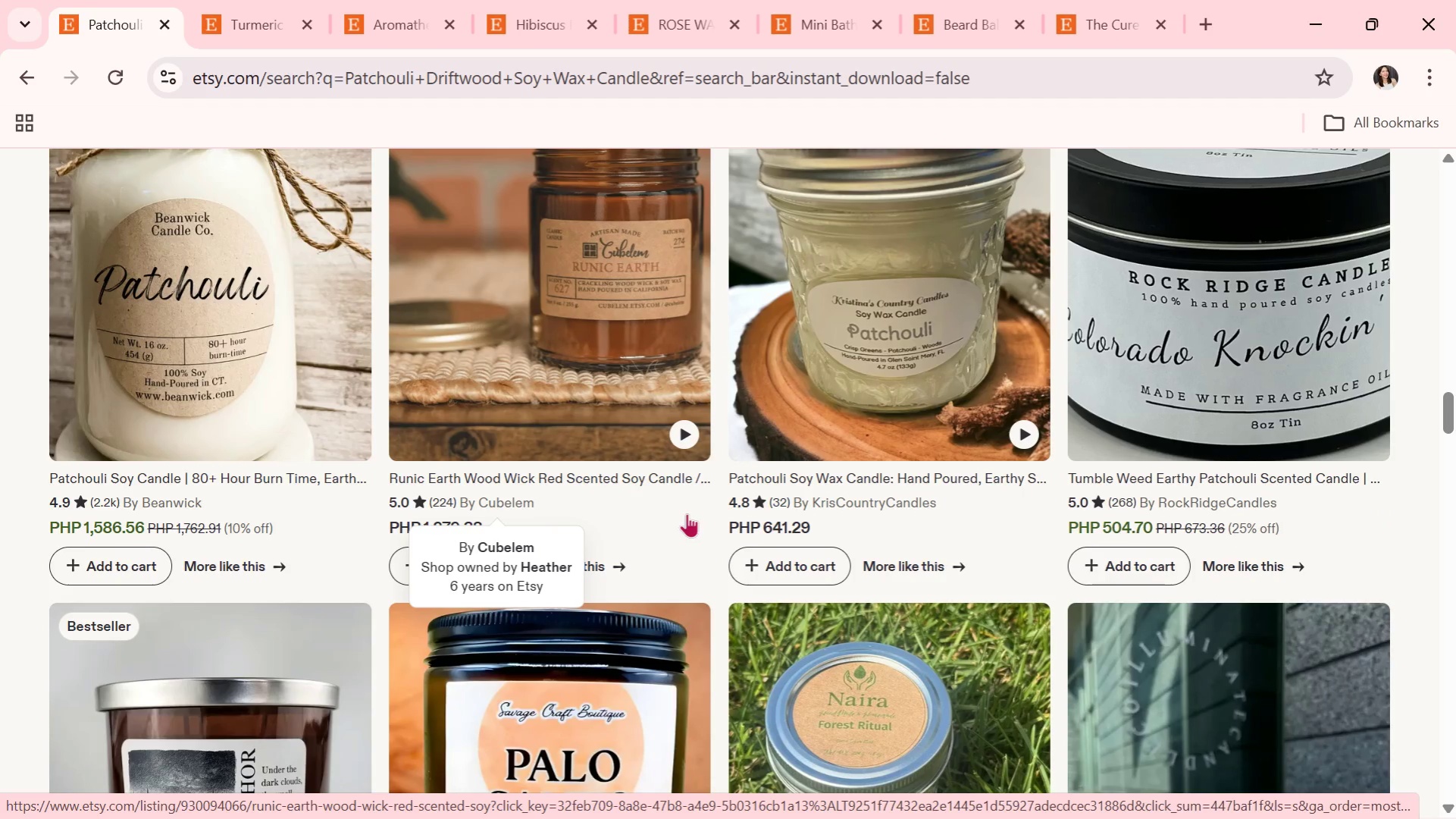 
wait(7.61)
 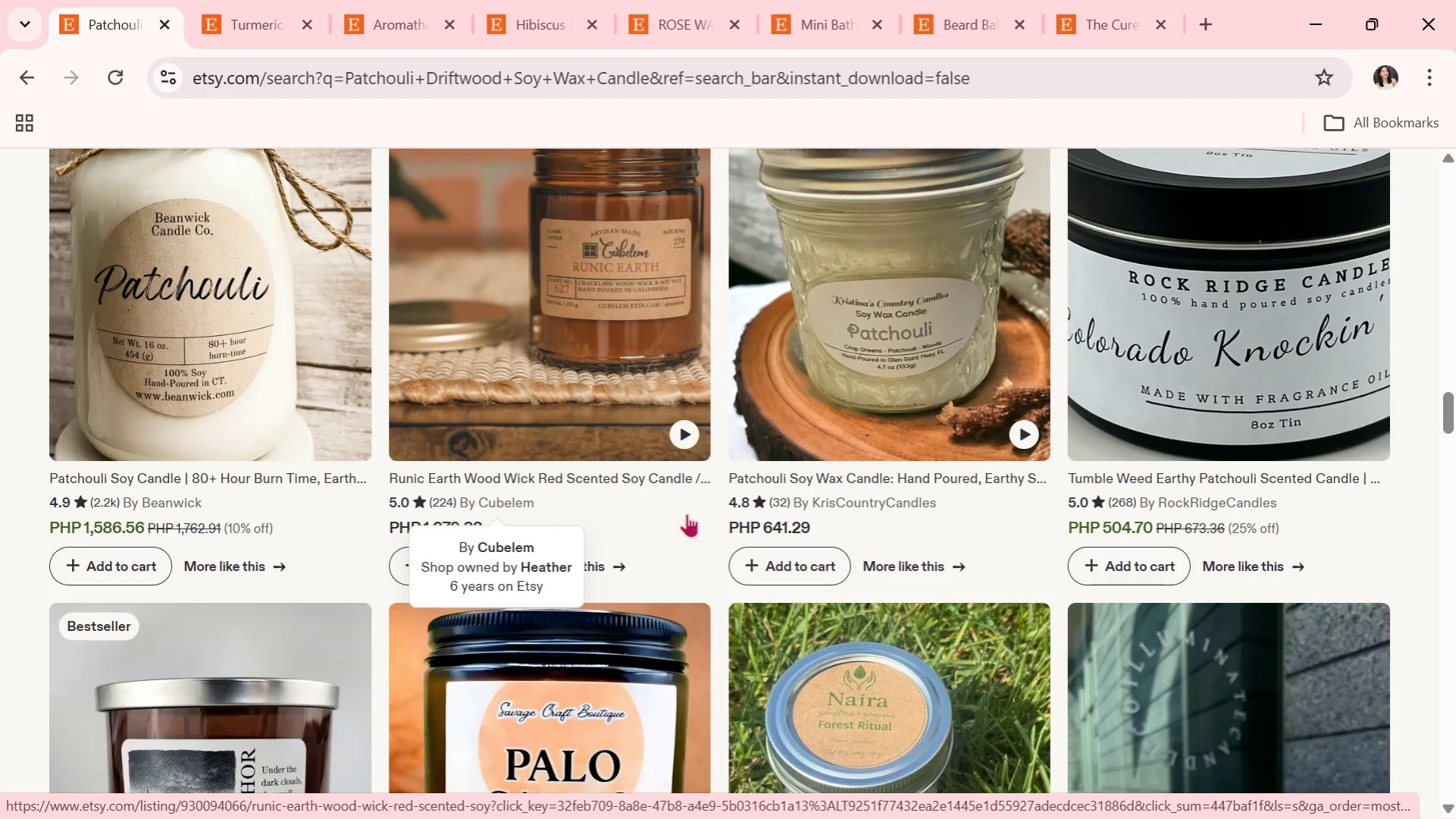 
scroll: coordinate [687, 513], scroll_direction: down, amount: 1.0
 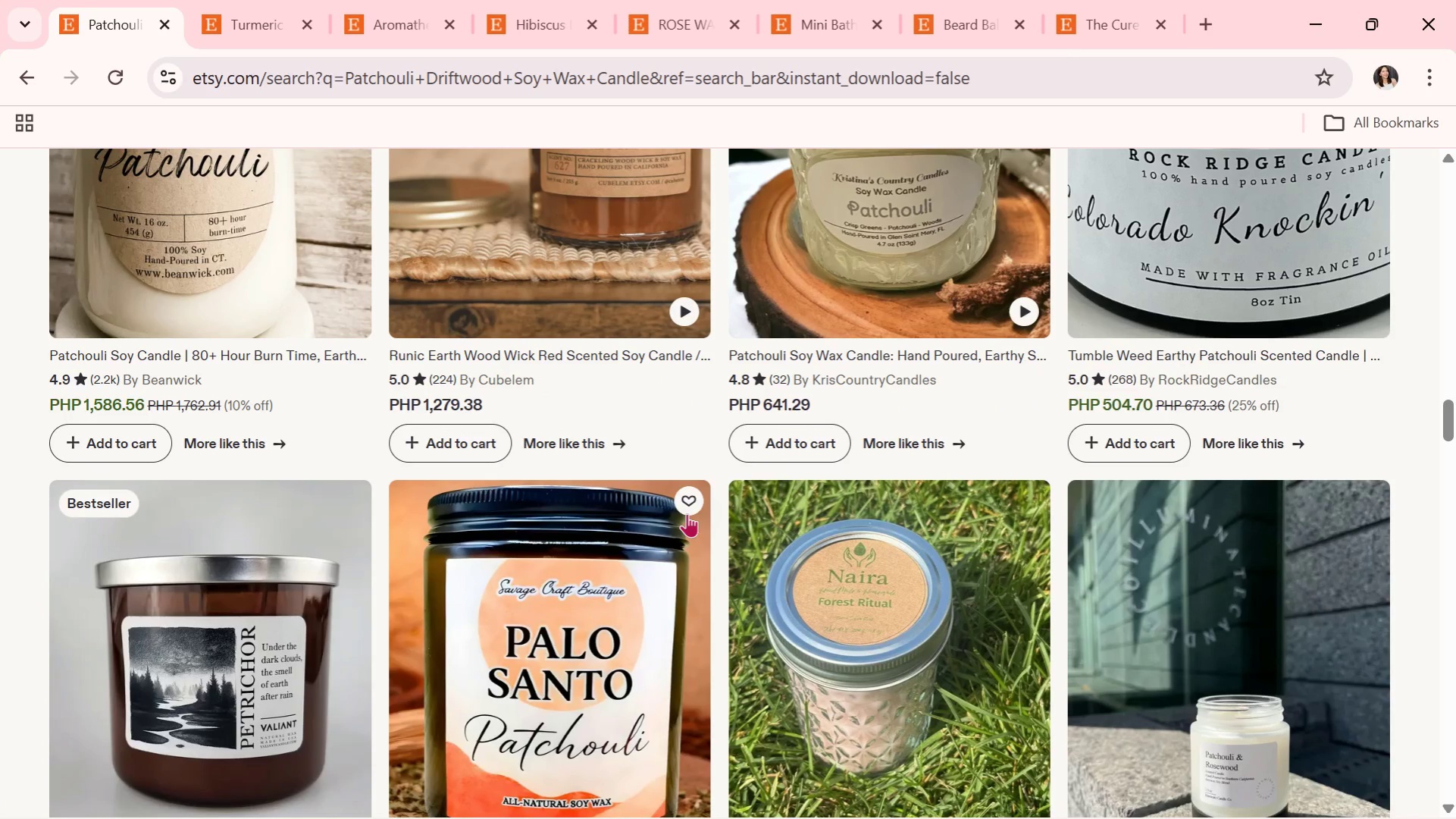 
wait(6.08)
 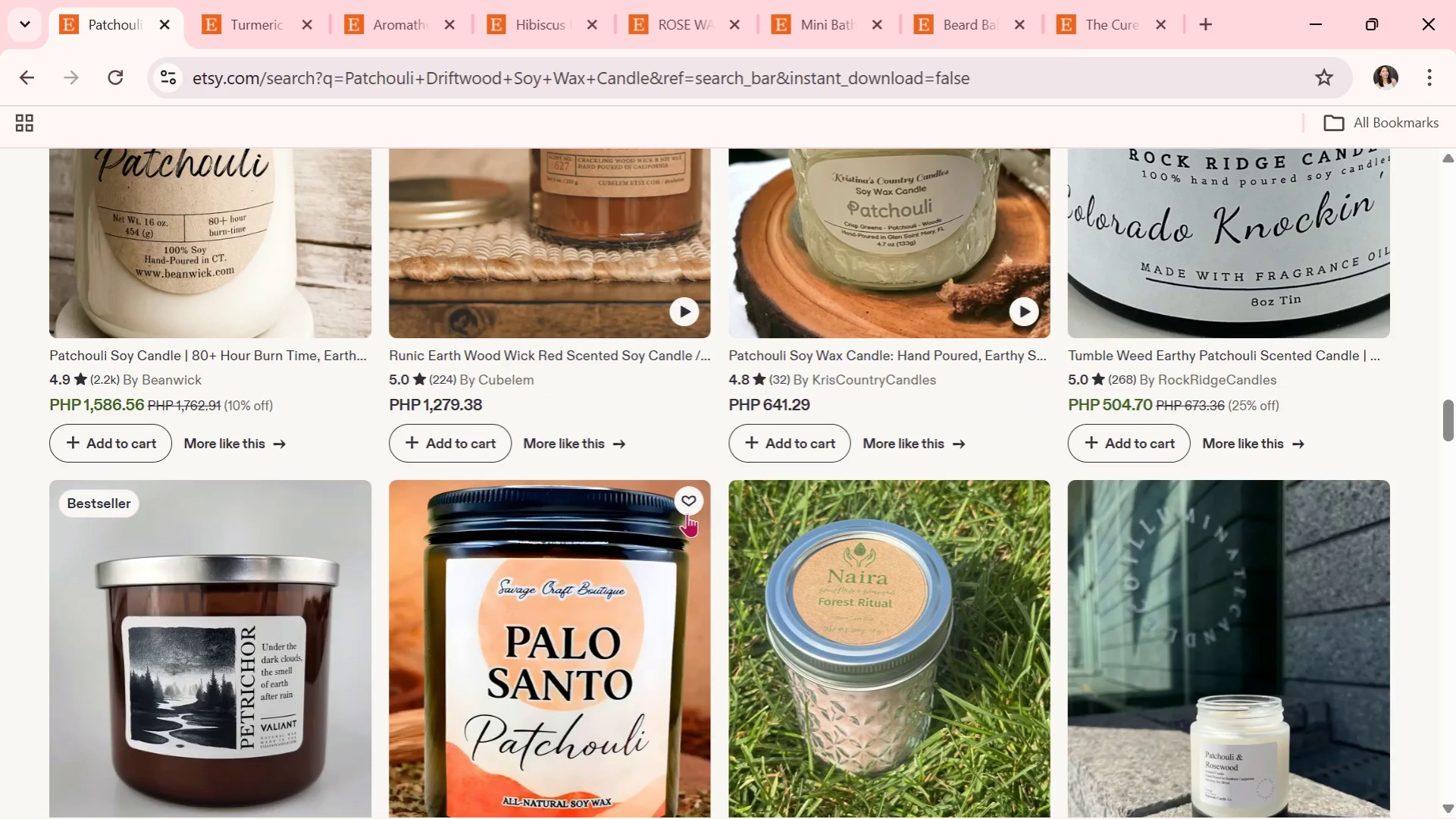 
scroll: coordinate [687, 513], scroll_direction: down, amount: 1.0
 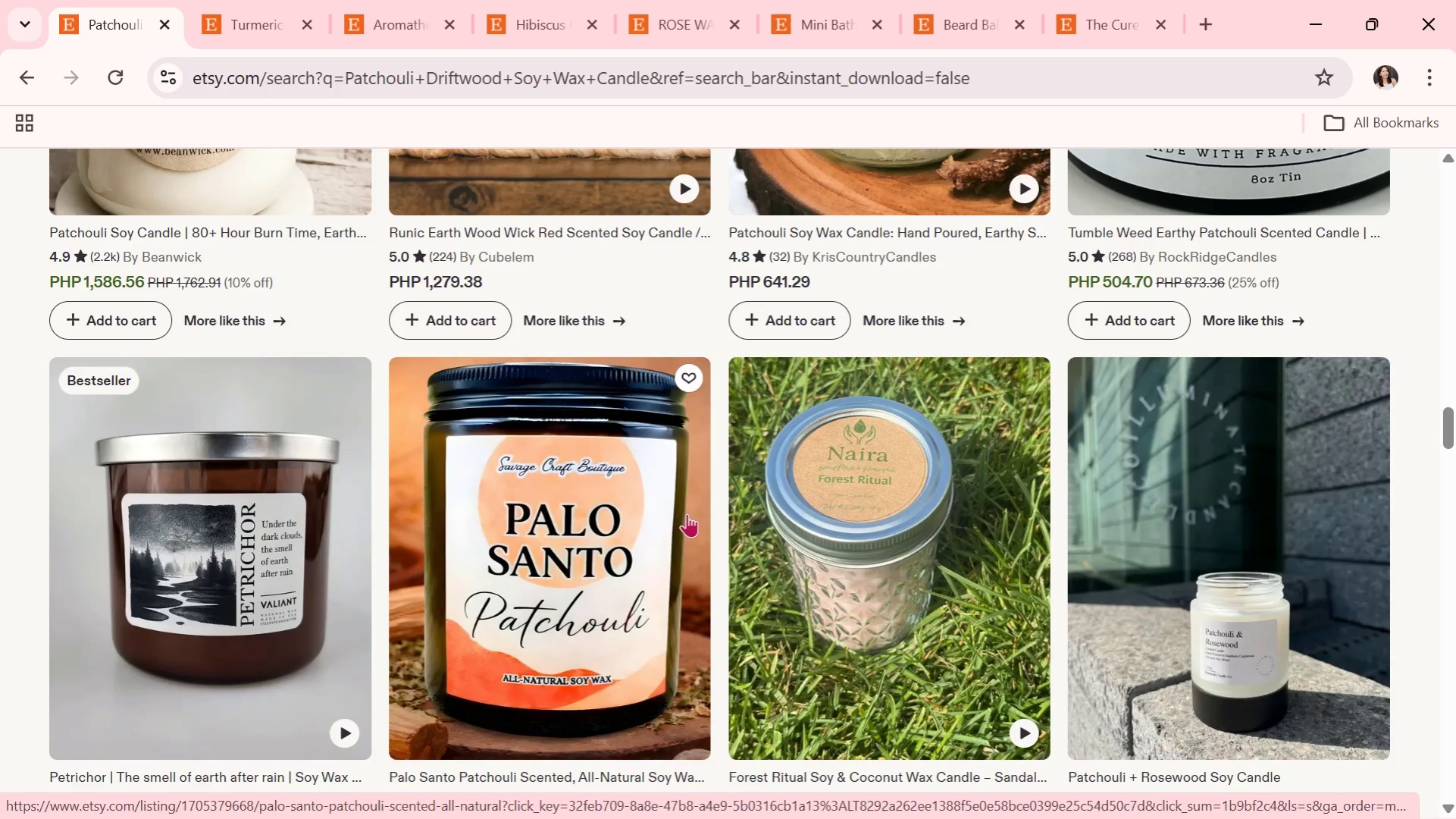 
wait(6.04)
 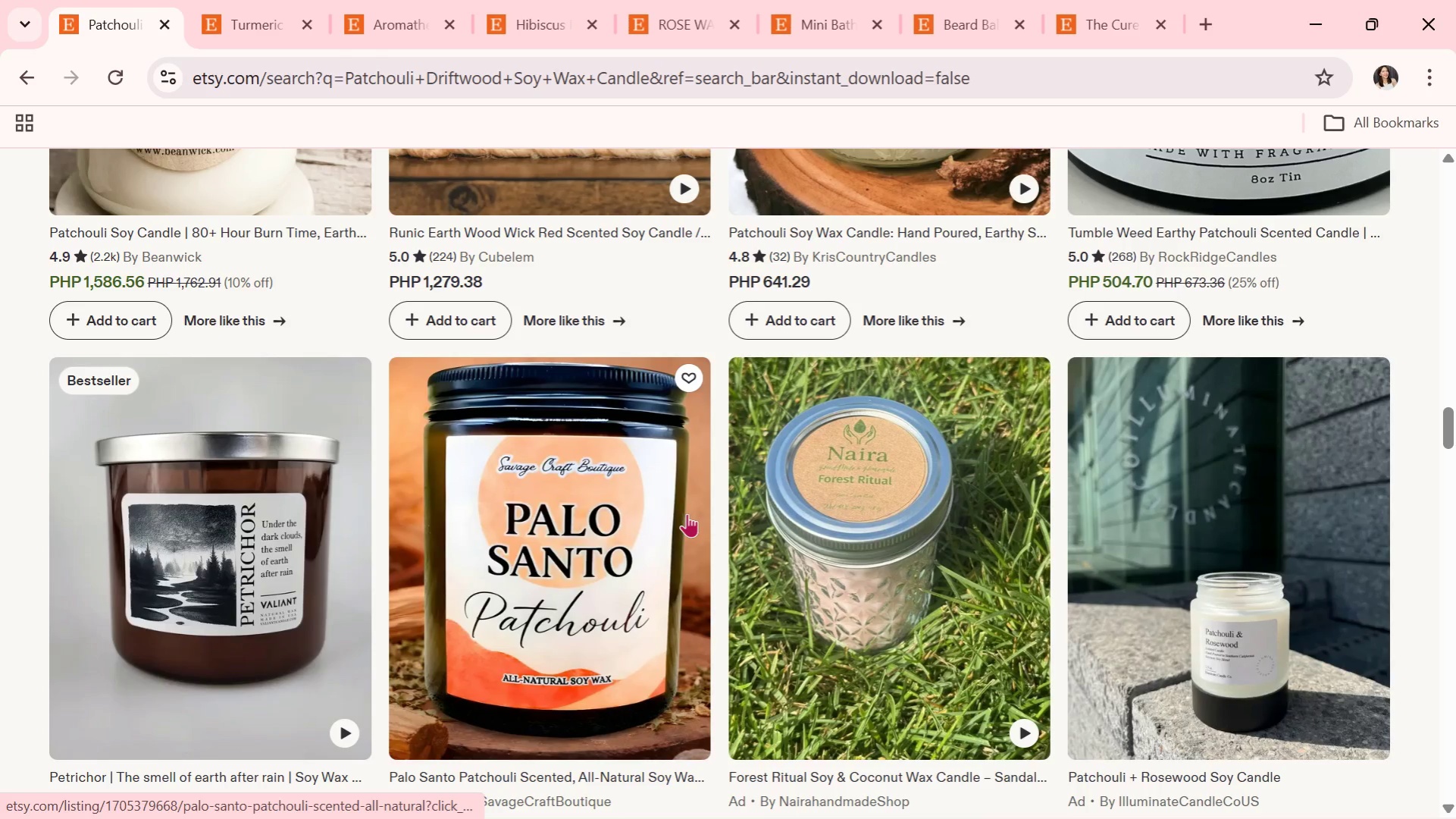 
scroll: coordinate [687, 514], scroll_direction: down, amount: 1.0
 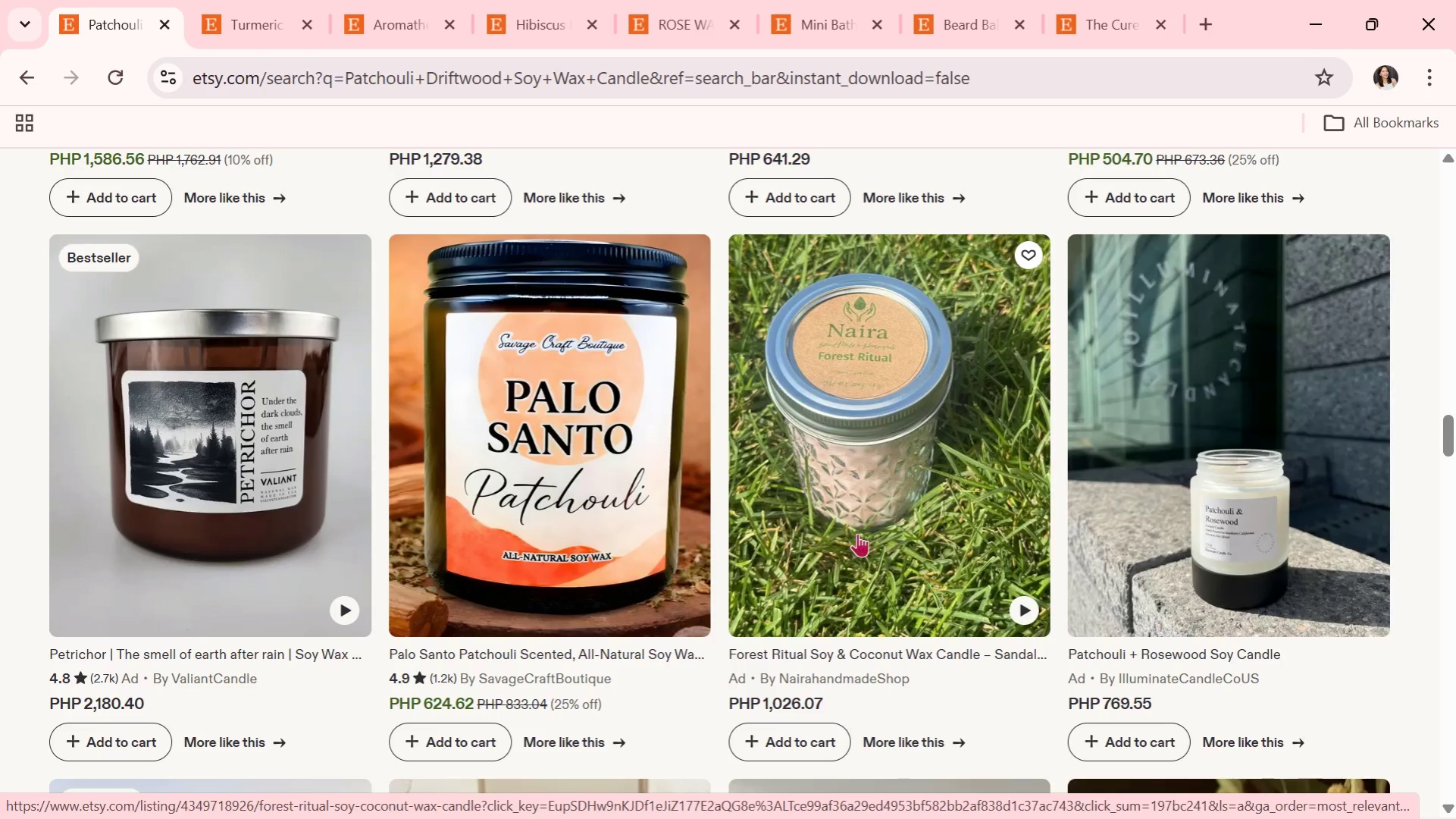 
wait(6.47)
 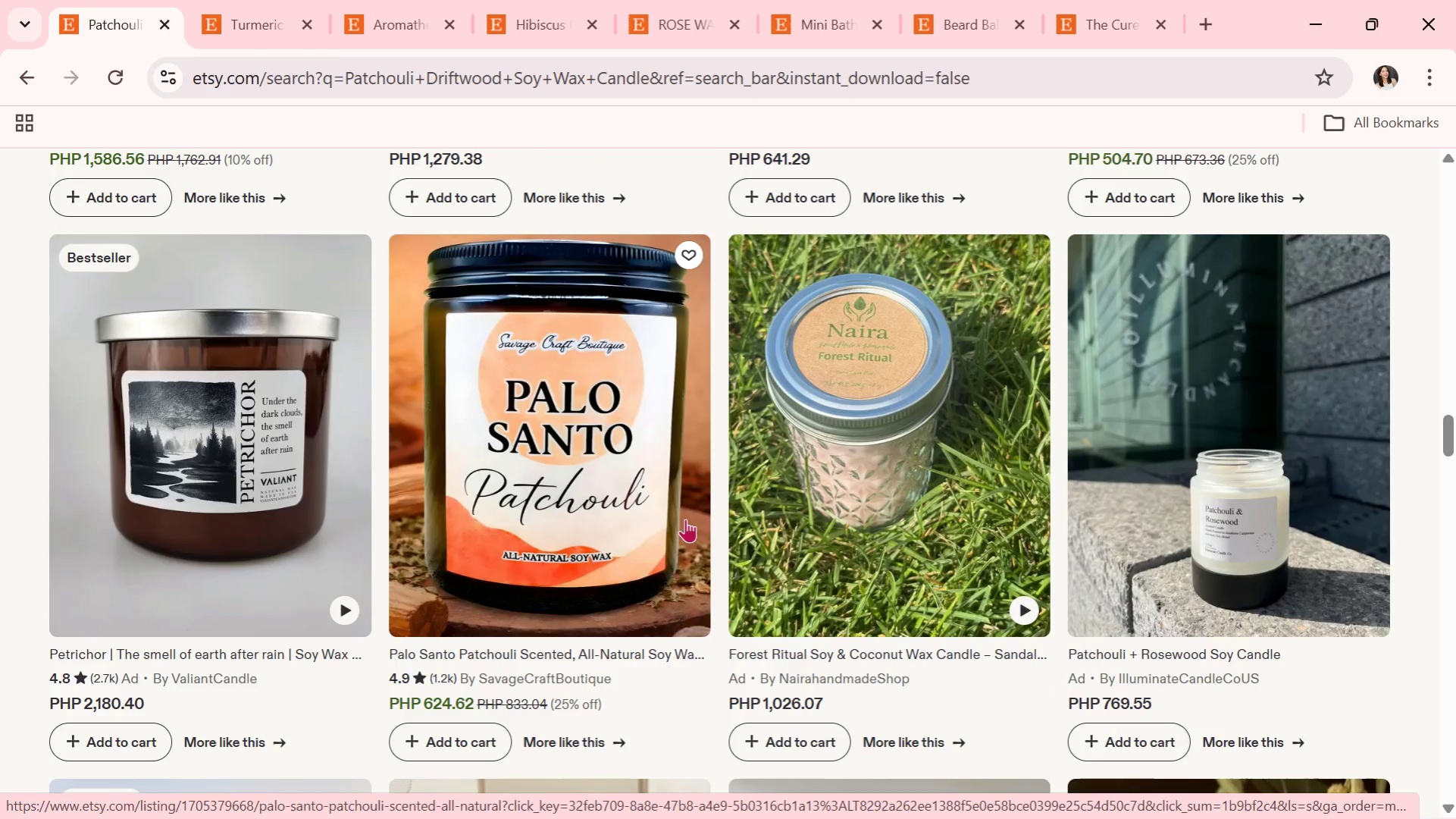 
scroll: coordinate [843, 559], scroll_direction: down, amount: 3.0
 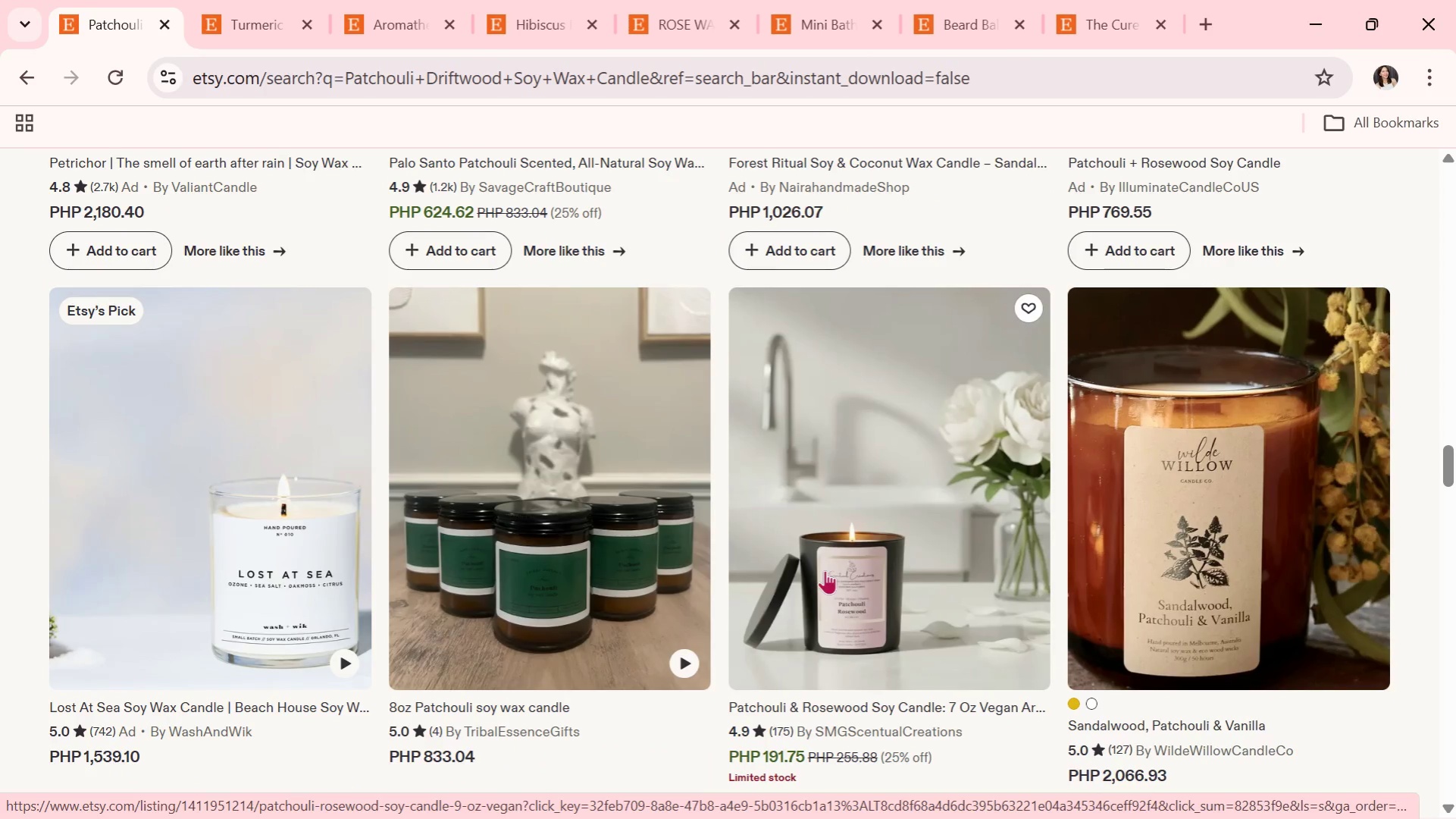 
wait(6.47)
 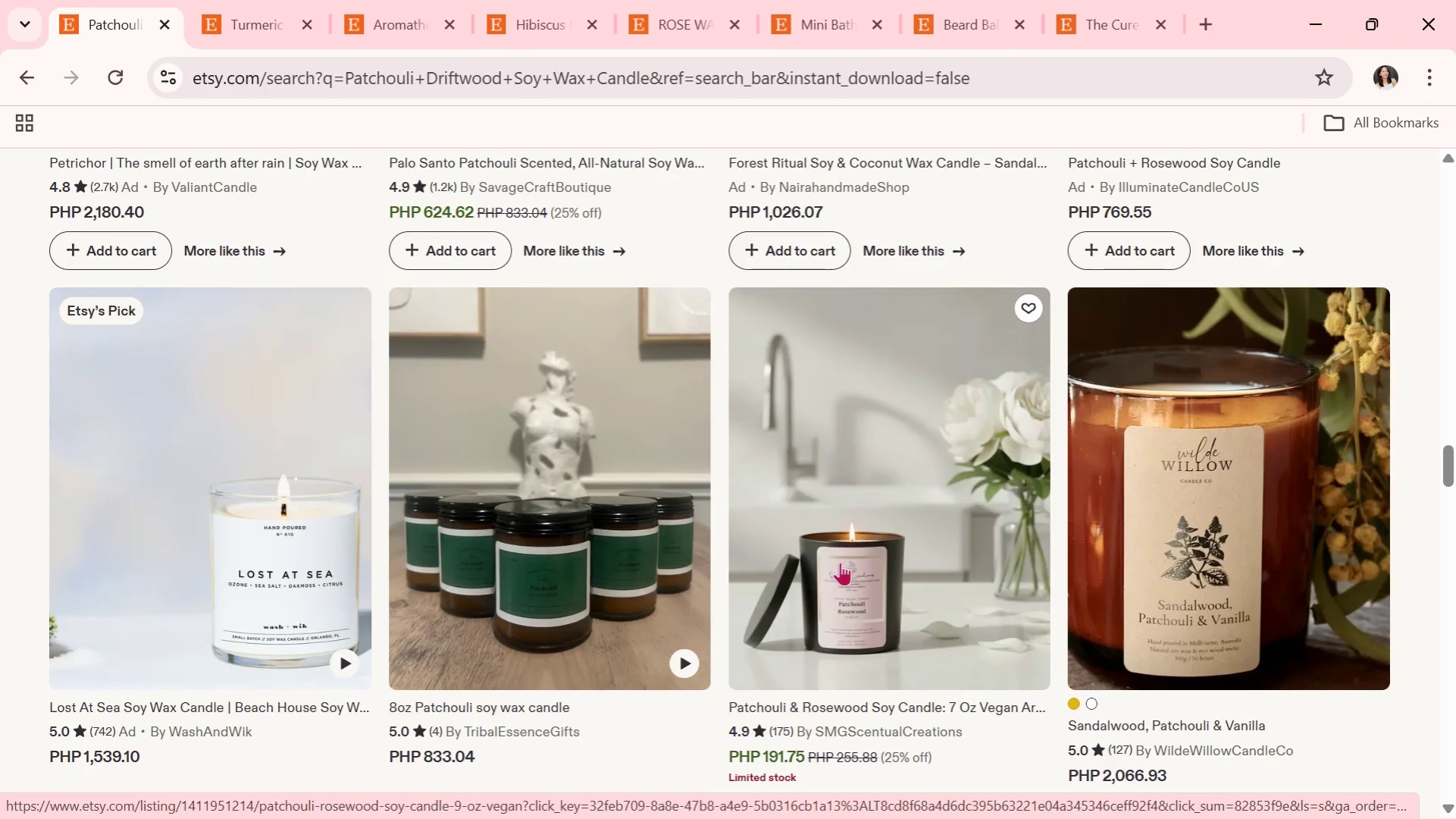 
scroll: coordinate [802, 578], scroll_direction: down, amount: 4.0
 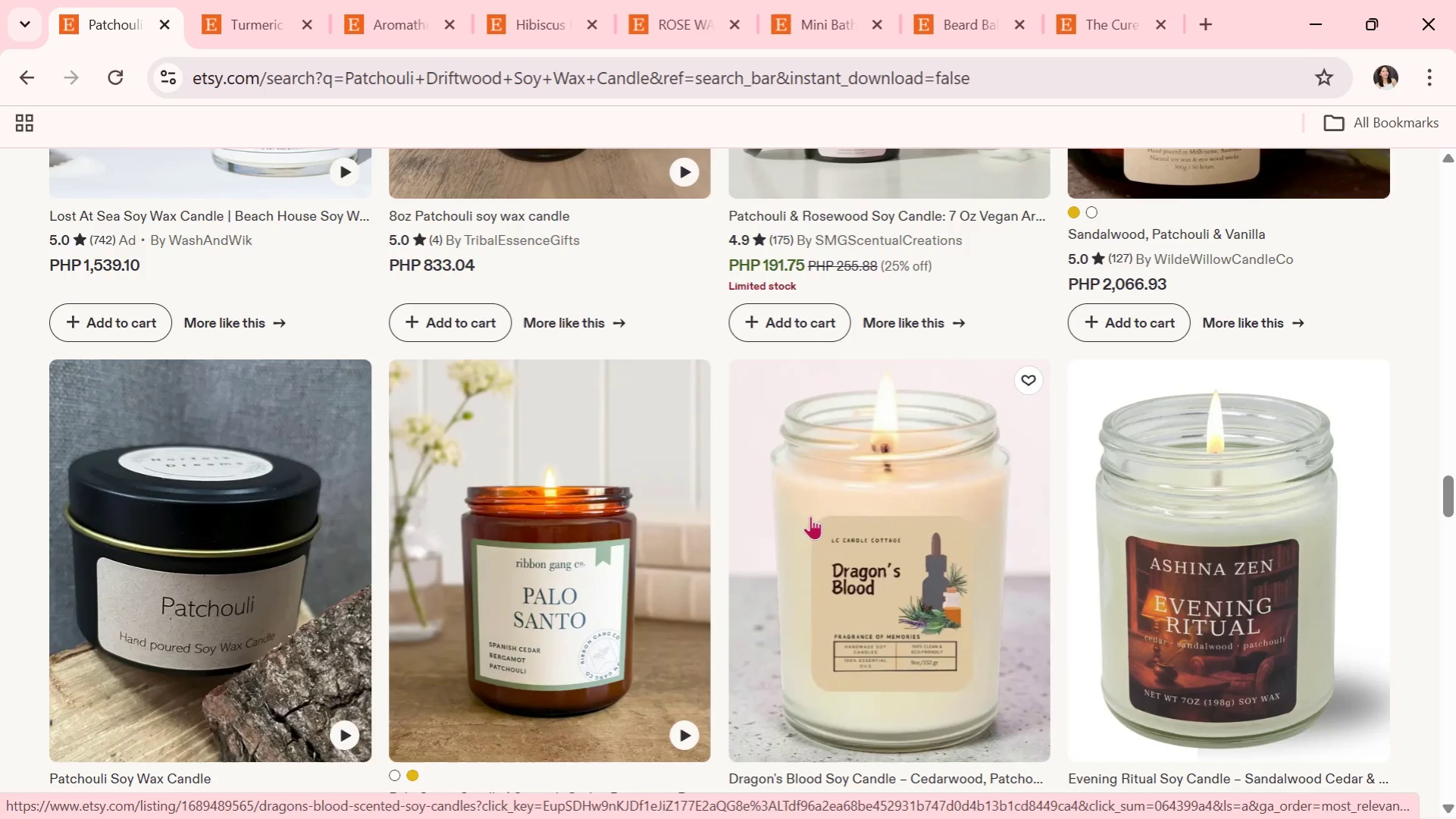 
wait(9.72)
 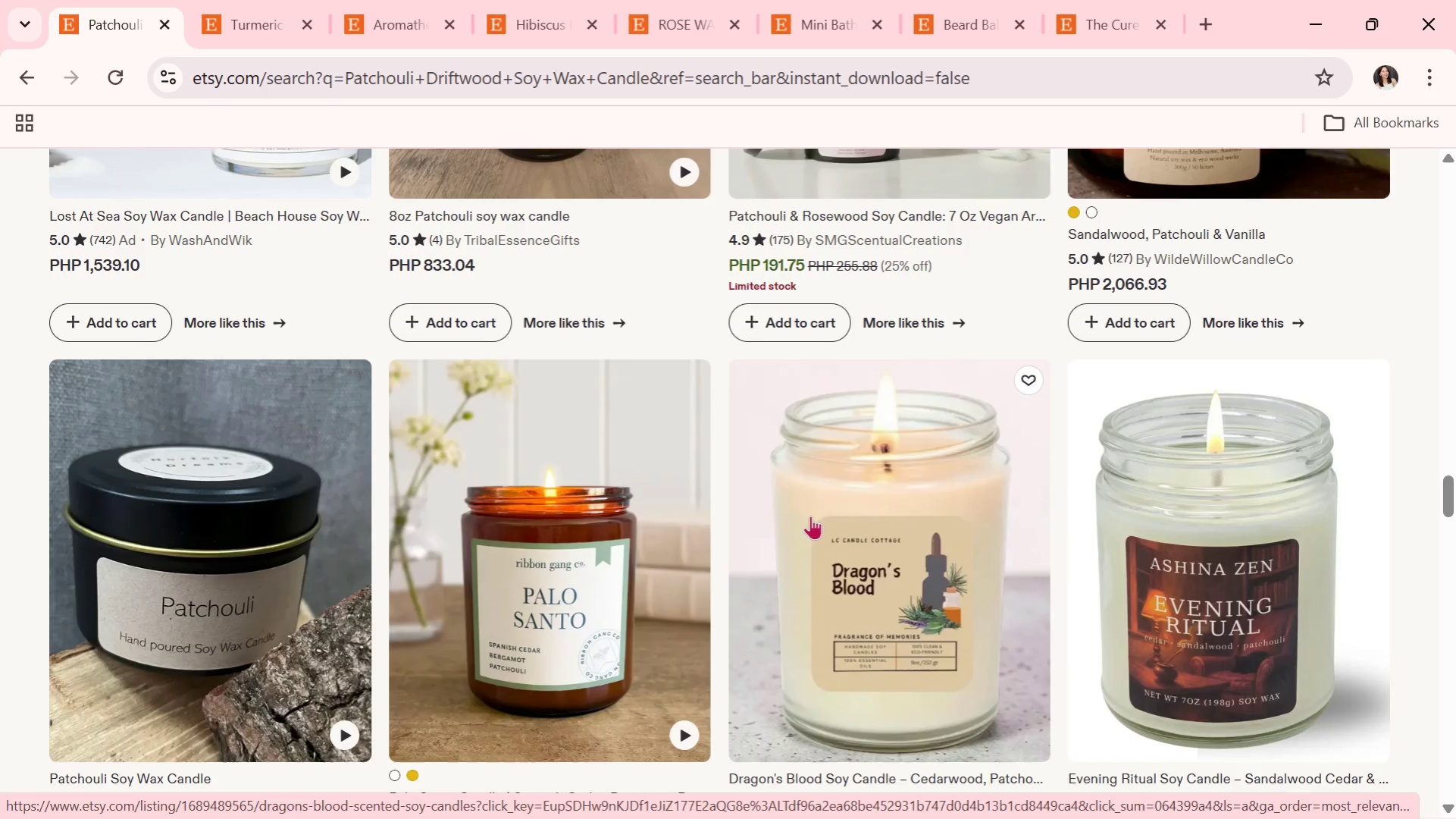 
scroll: coordinate [823, 504], scroll_direction: down, amount: 10.0
 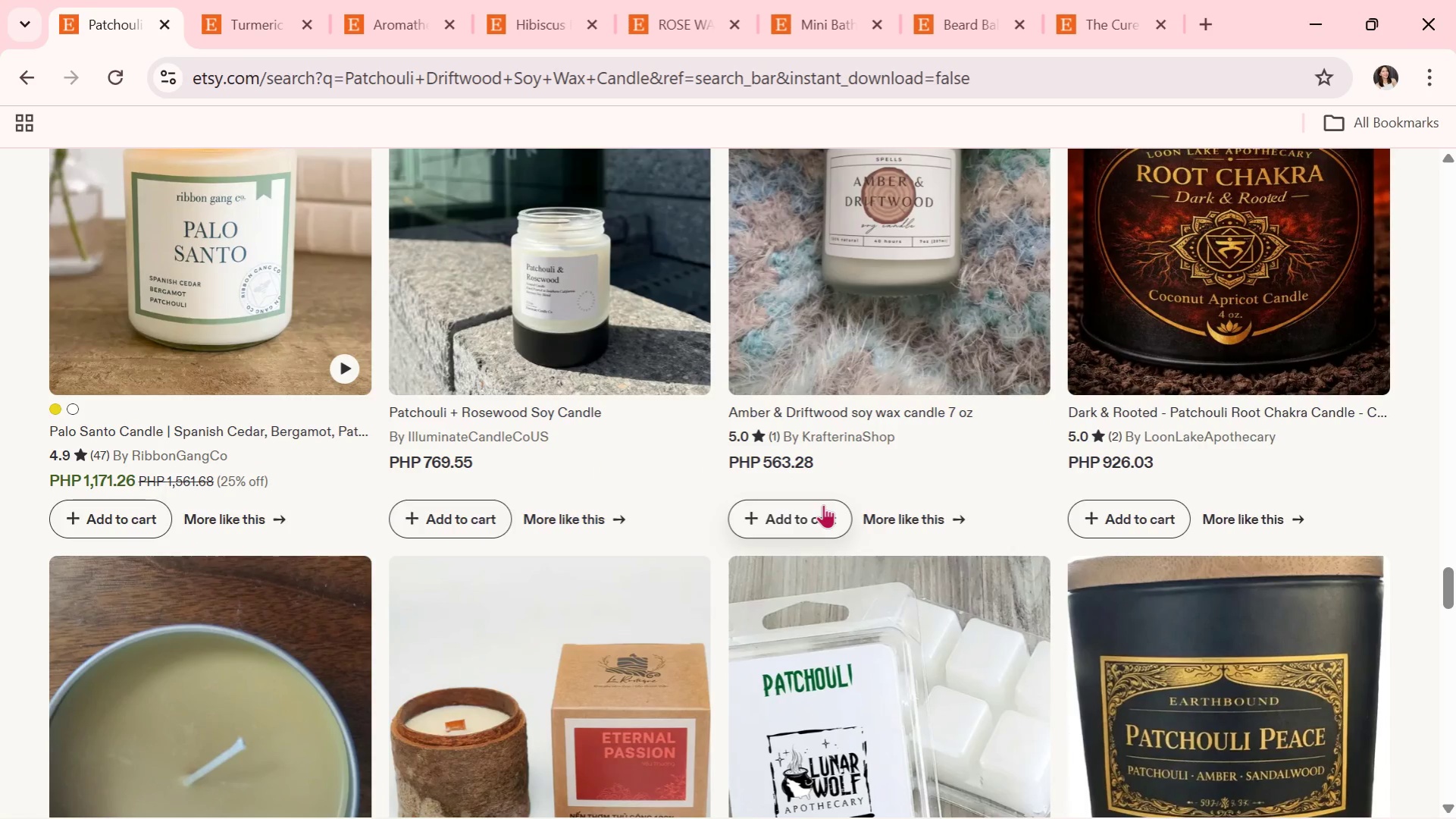 
scroll: coordinate [819, 510], scroll_direction: down, amount: 2.0
 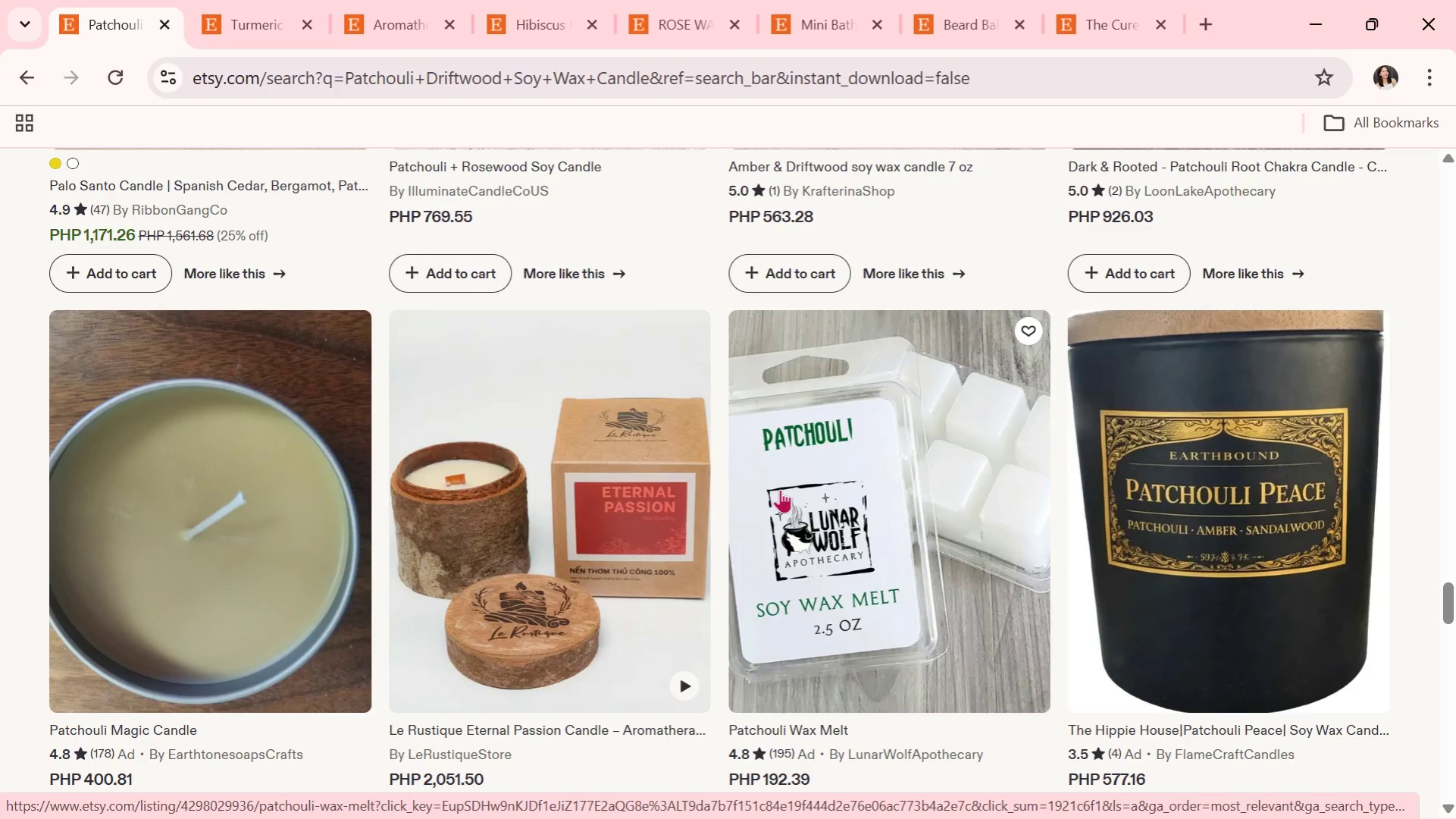 
wait(7.15)
 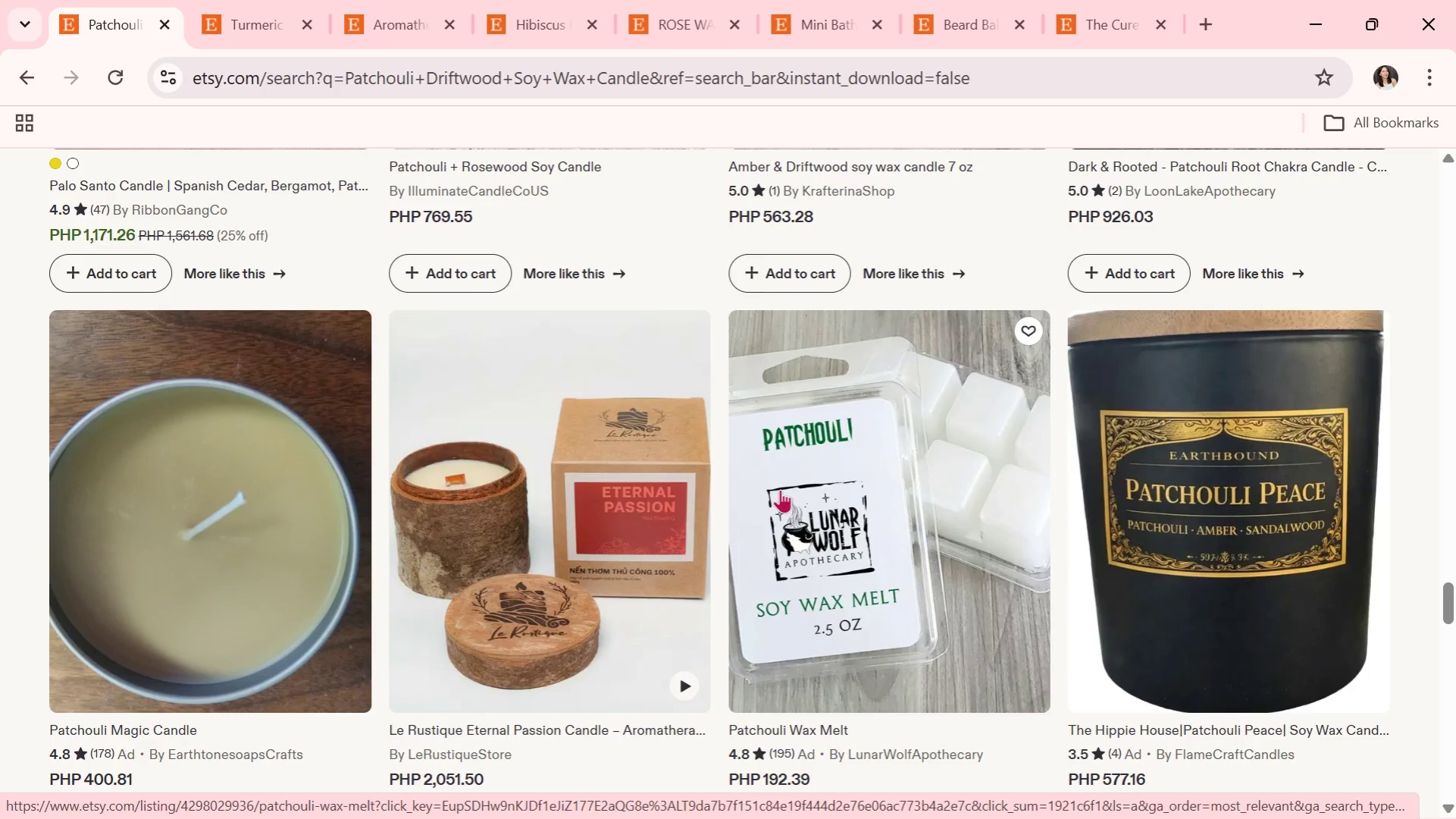 
scroll: coordinate [759, 508], scroll_direction: down, amount: 6.0
 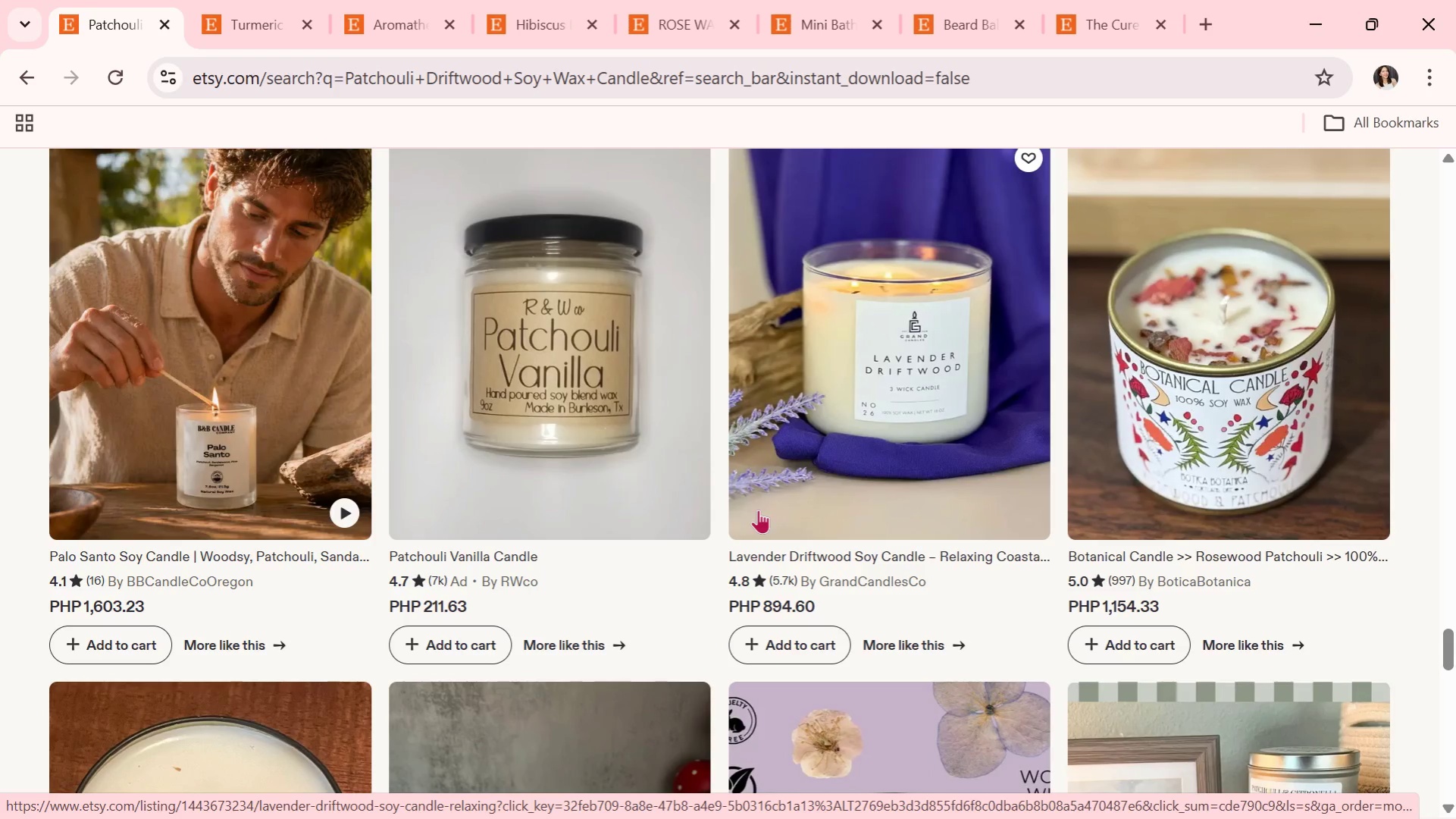 
scroll: coordinate [741, 509], scroll_direction: down, amount: 6.0
 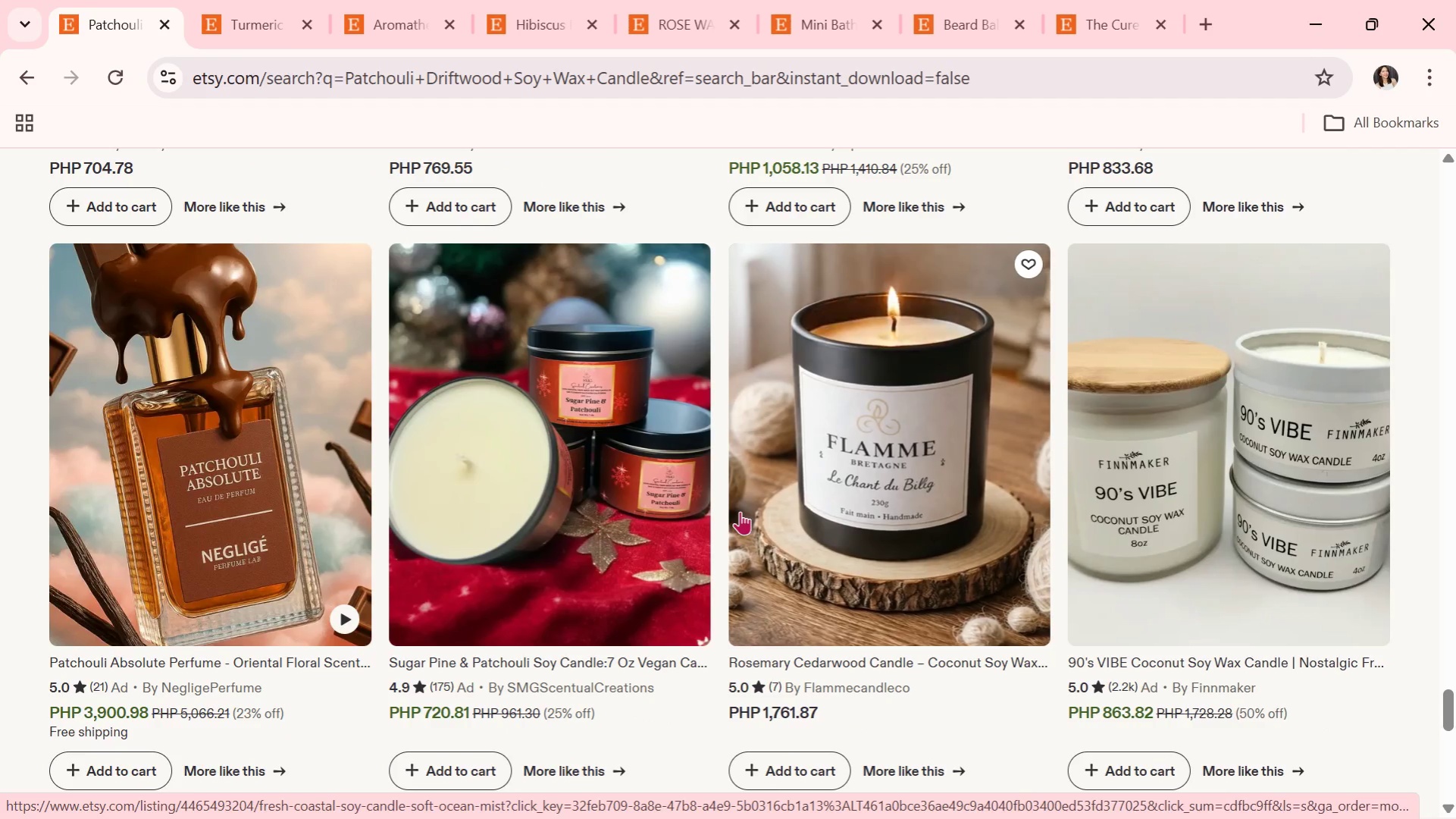 
scroll: coordinate [740, 511], scroll_direction: down, amount: 1.0
 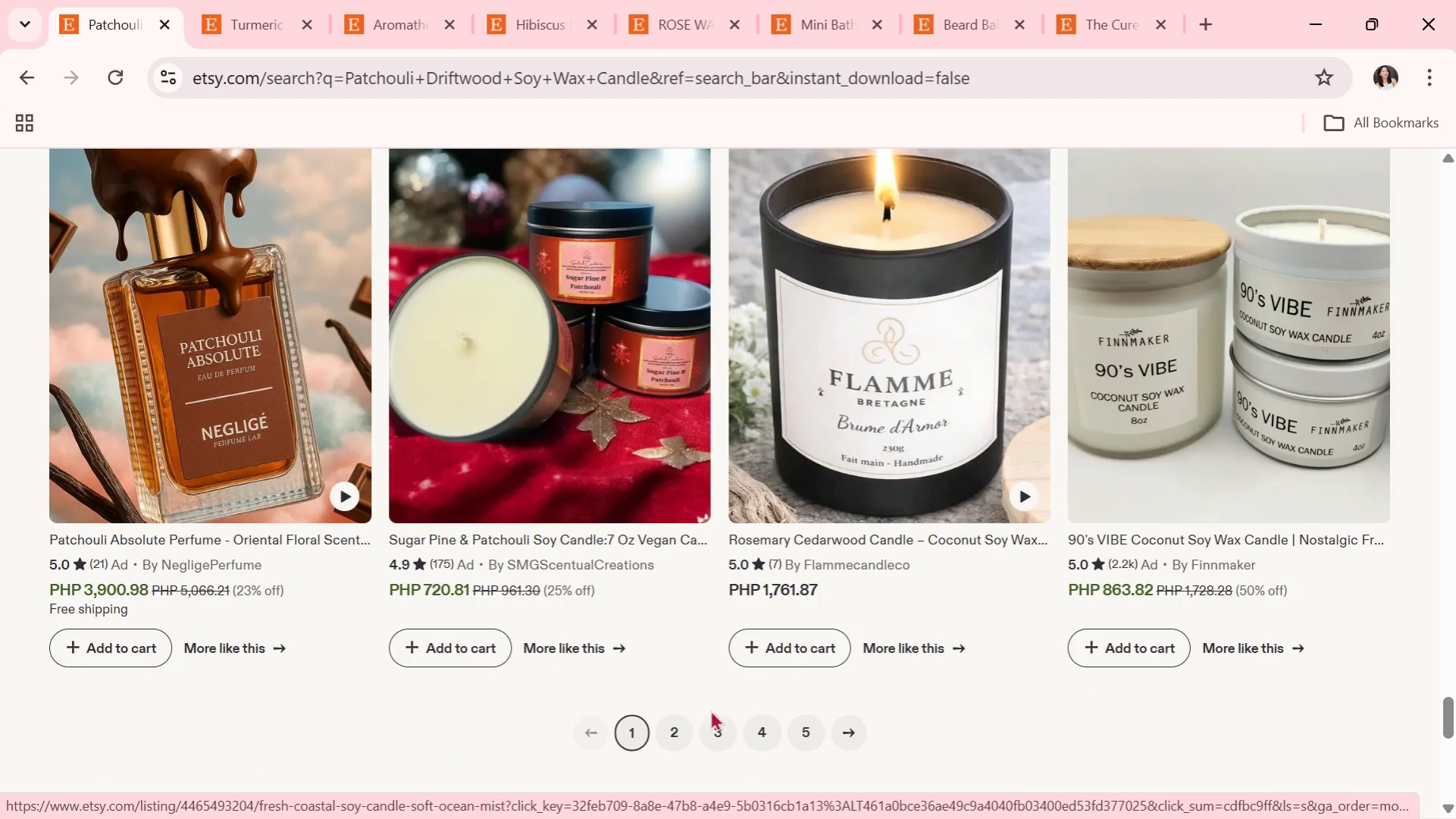 
left_click([677, 726])
 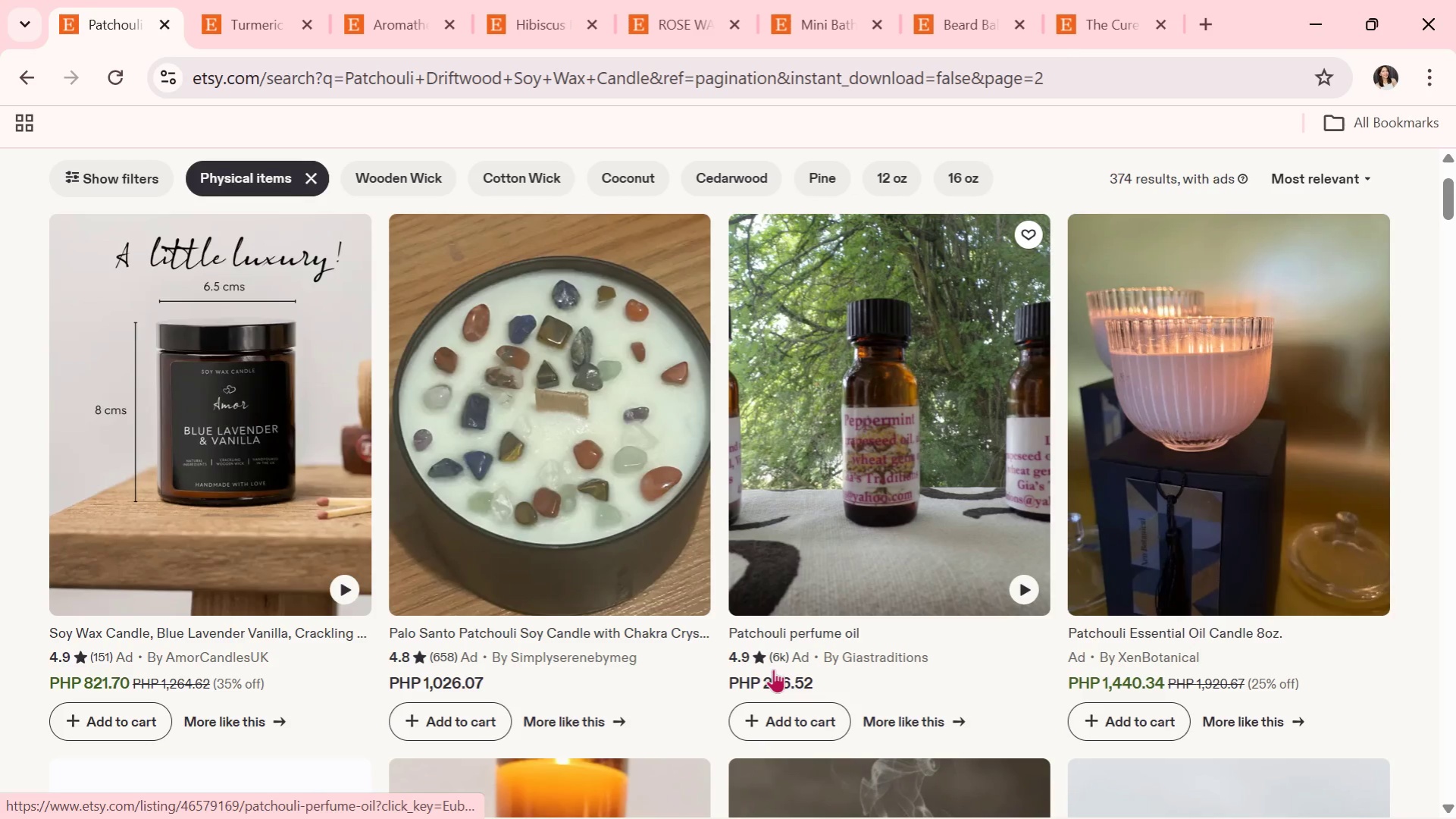 
scroll: coordinate [773, 669], scroll_direction: down, amount: 1.0
 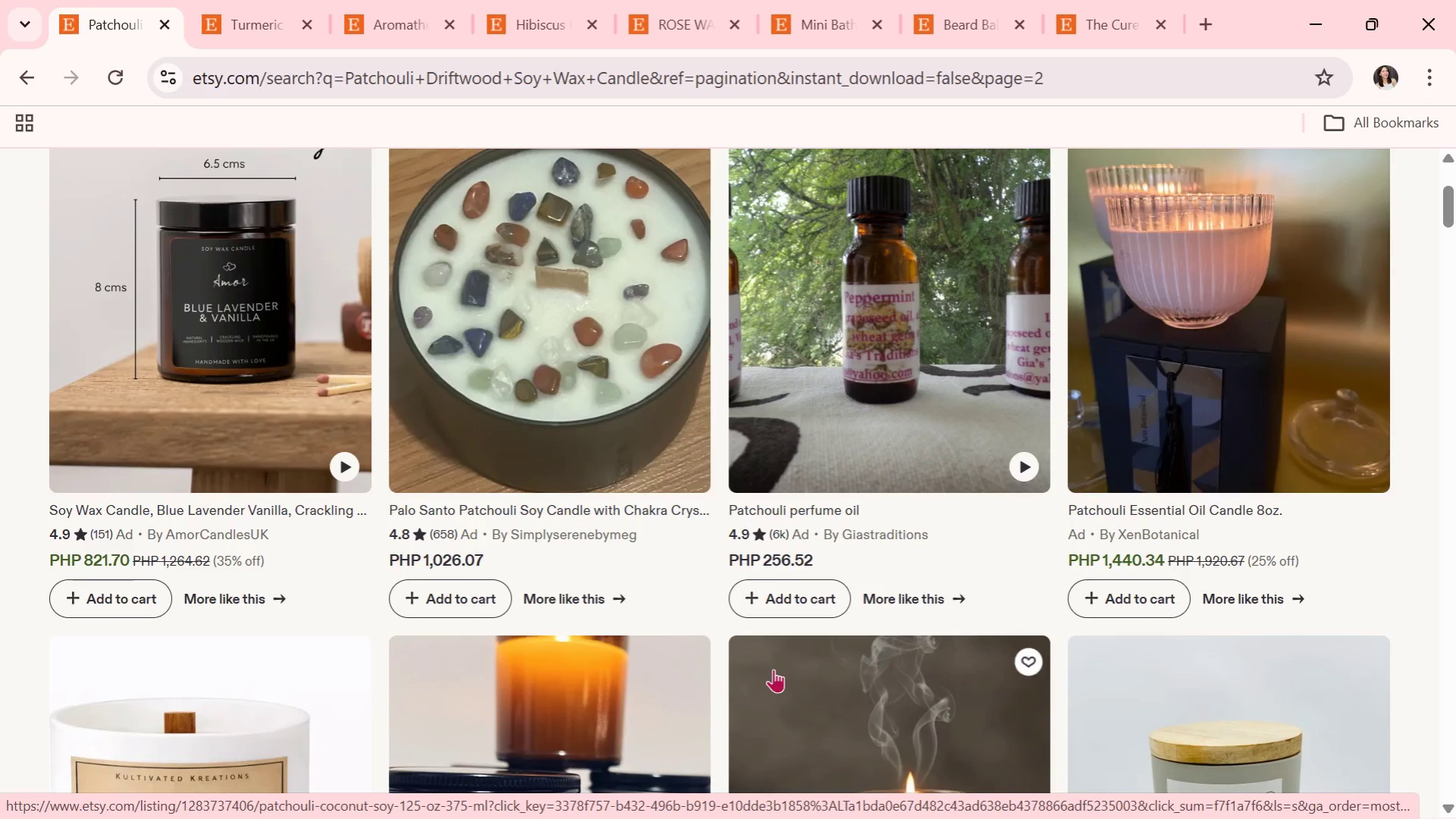 
scroll: coordinate [773, 669], scroll_direction: up, amount: 2.0
 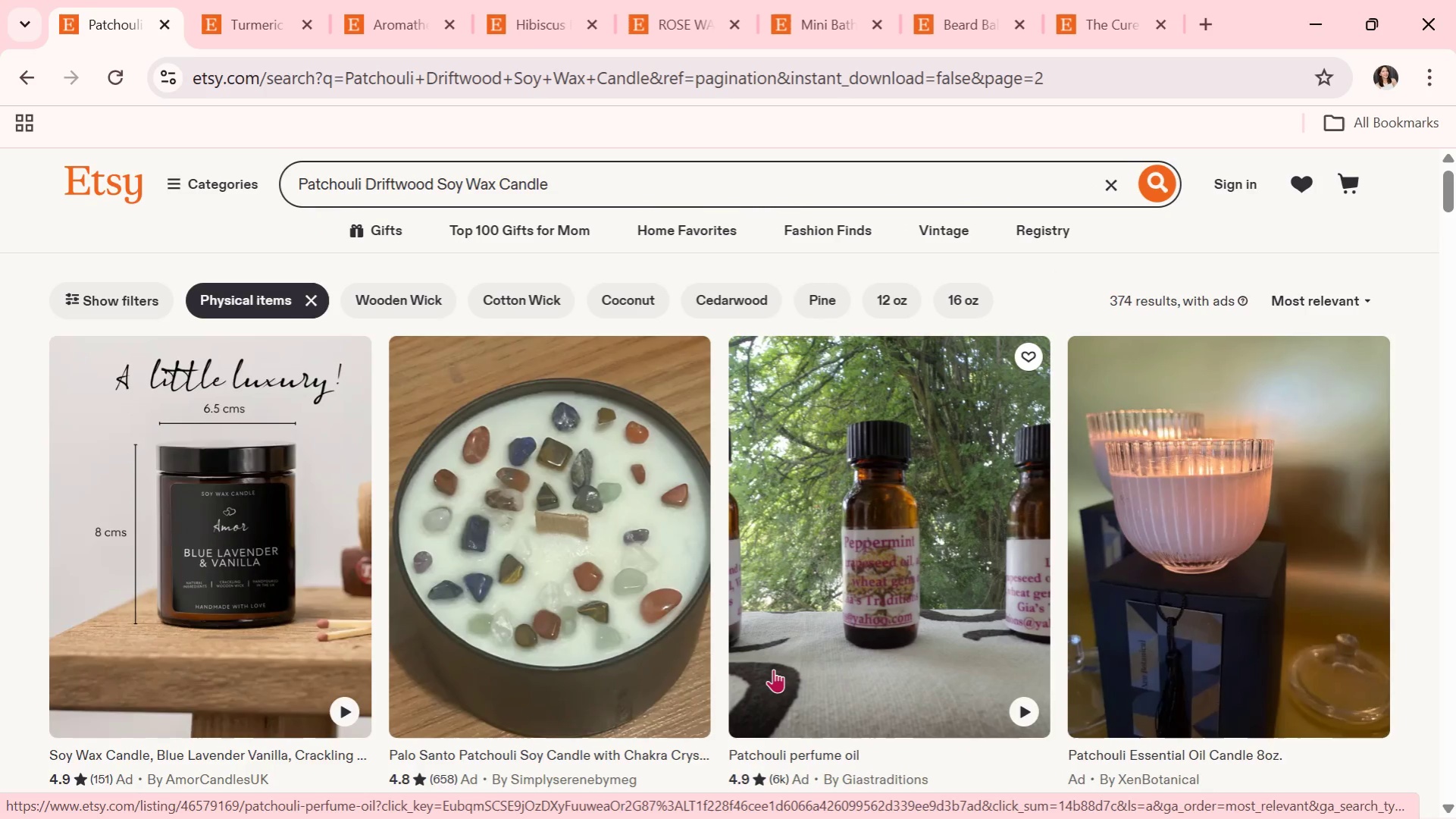 
scroll: coordinate [1067, 489], scroll_direction: down, amount: 6.0
 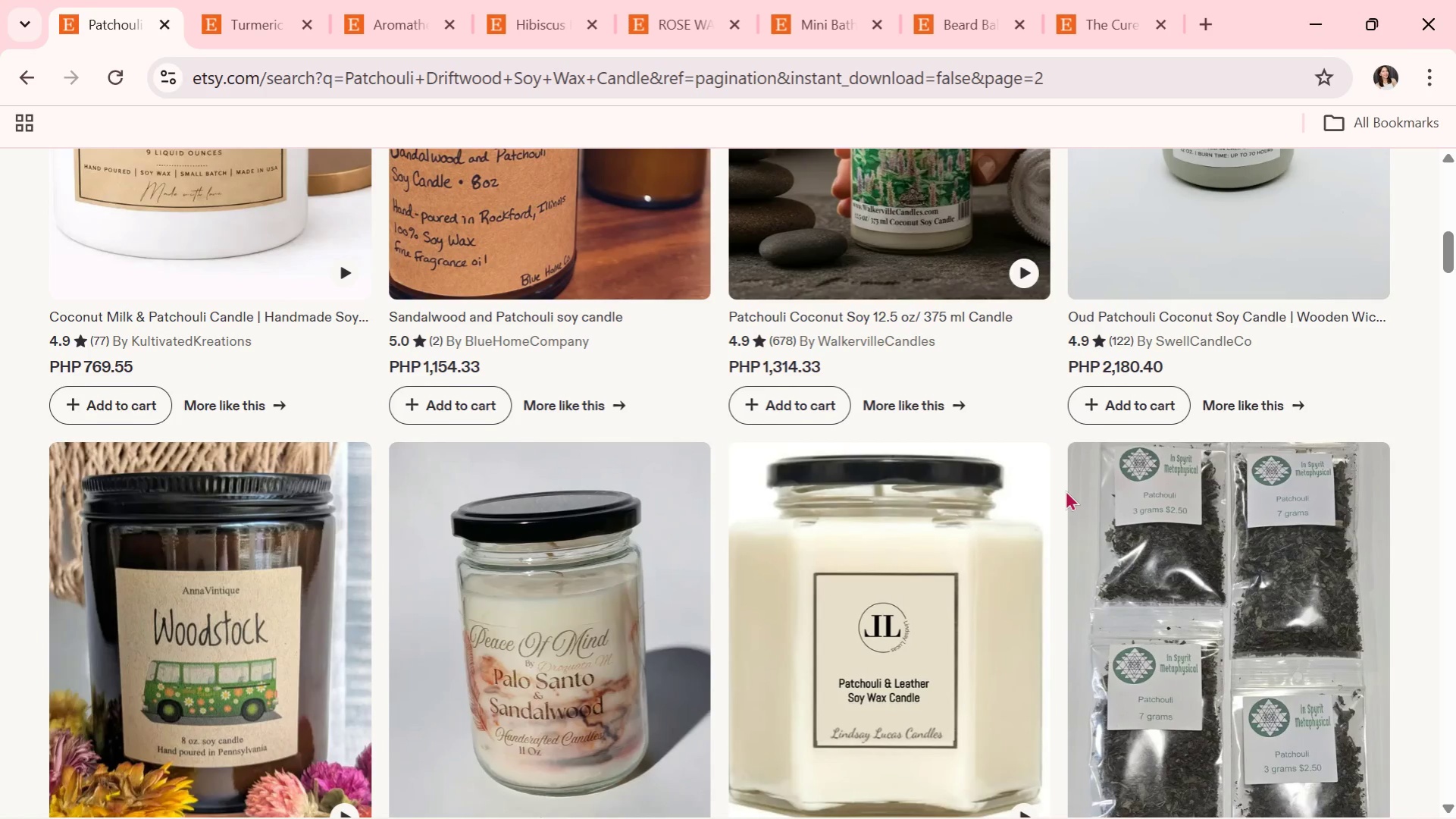 
scroll: coordinate [754, 370], scroll_direction: down, amount: 5.0
 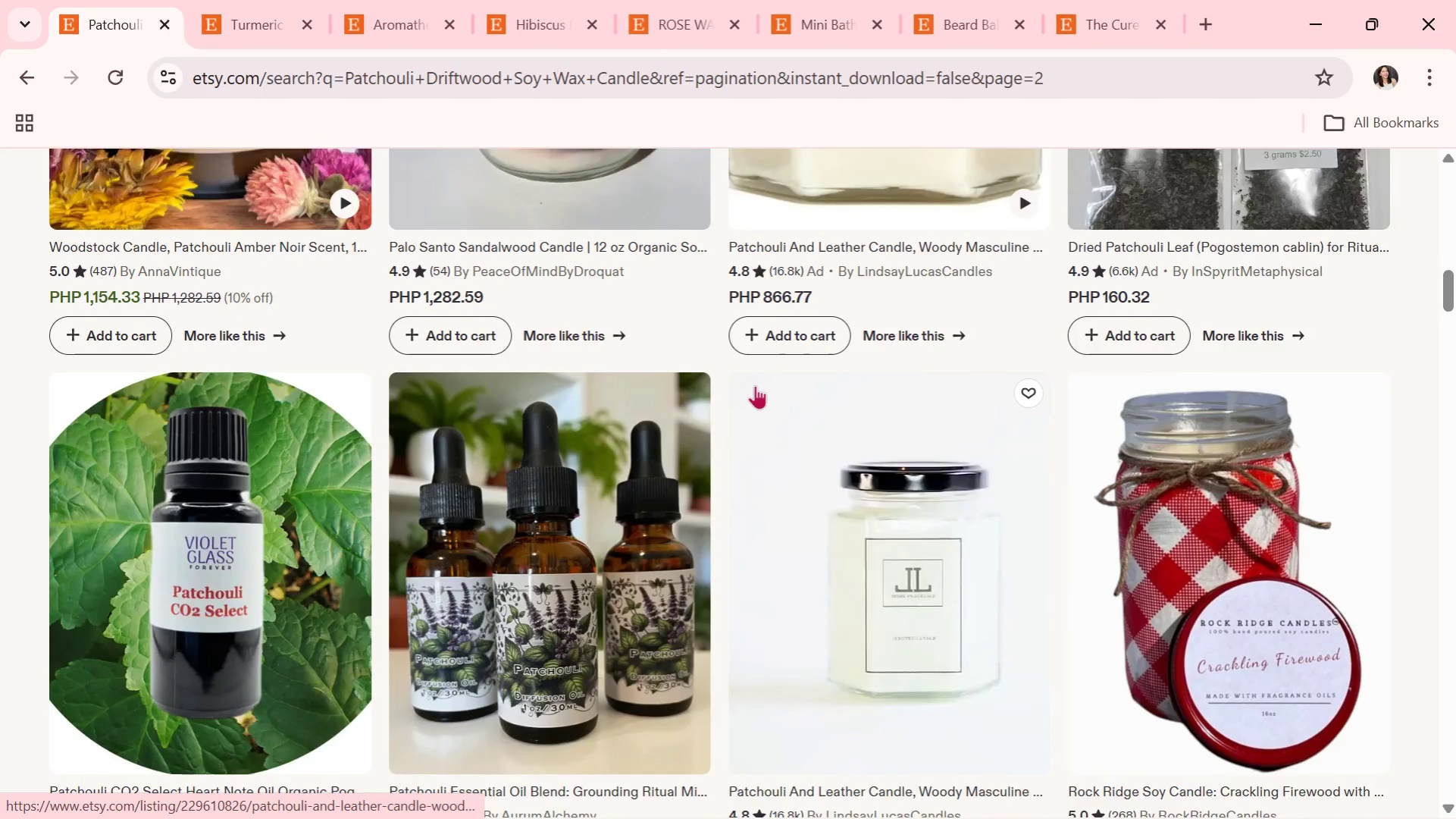 
scroll: coordinate [778, 440], scroll_direction: down, amount: 5.0
 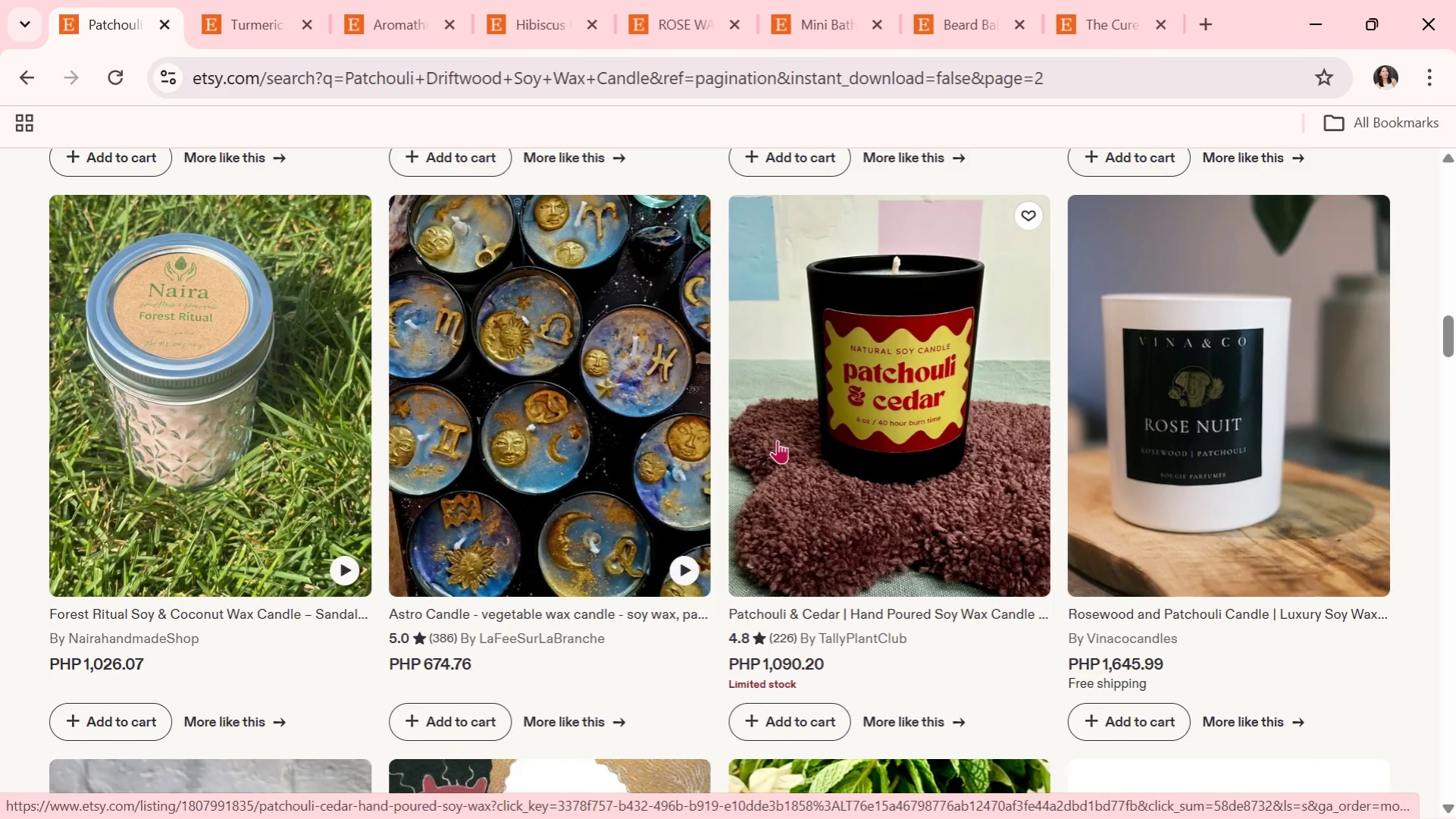 
scroll: coordinate [777, 441], scroll_direction: down, amount: 2.0
 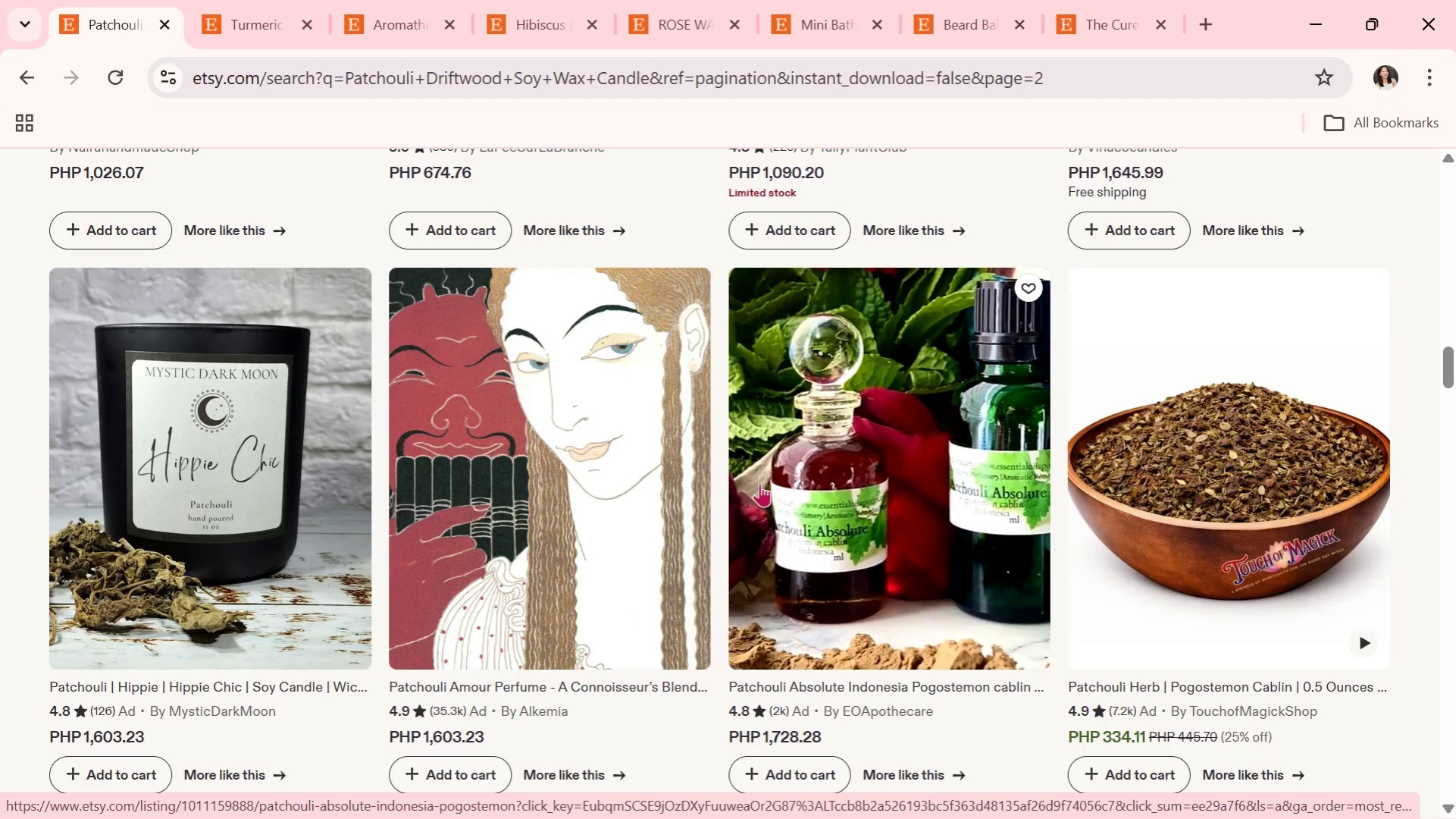 
wait(16.75)
 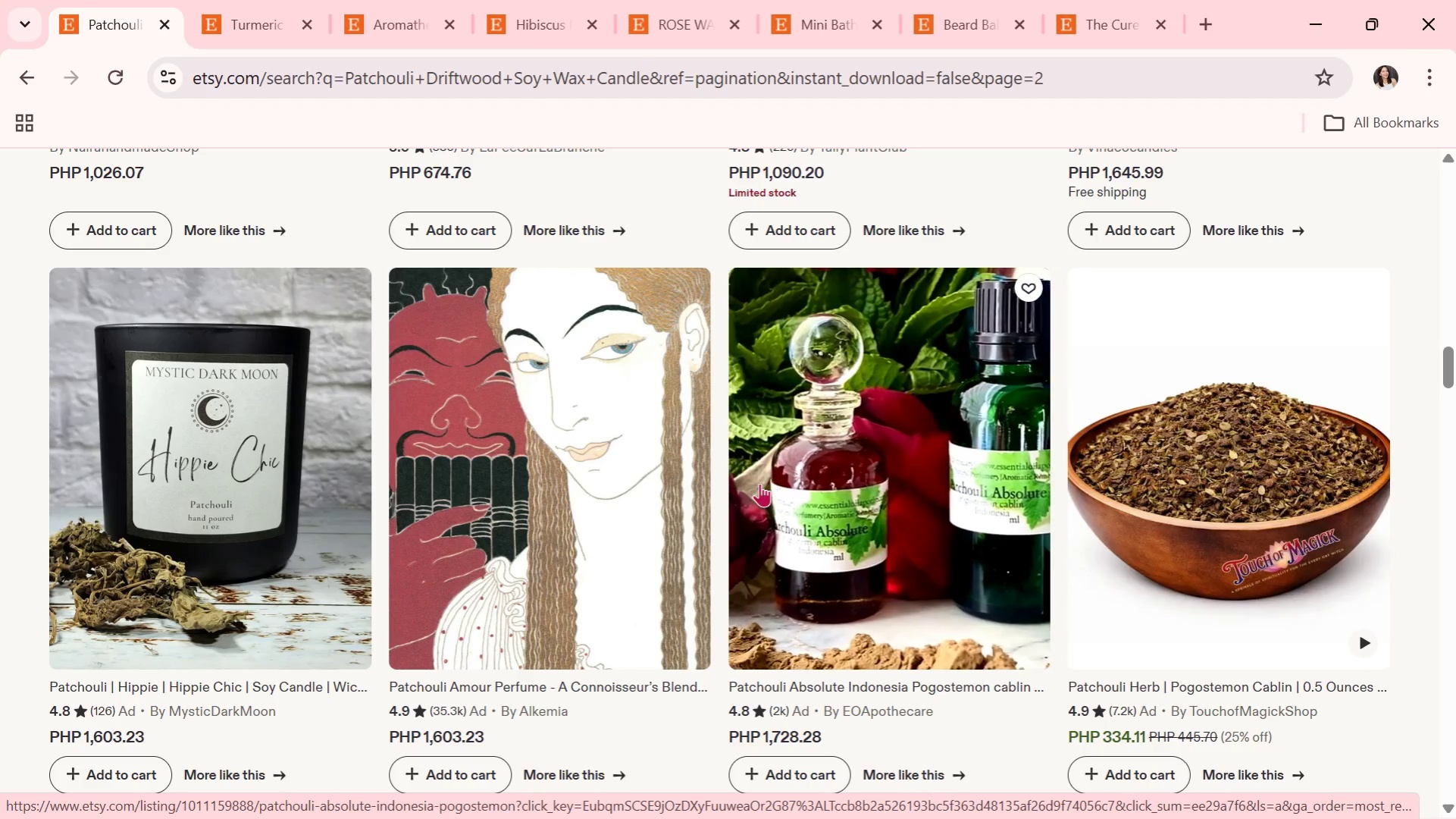 
scroll: coordinate [985, 384], scroll_direction: down, amount: 7.0
 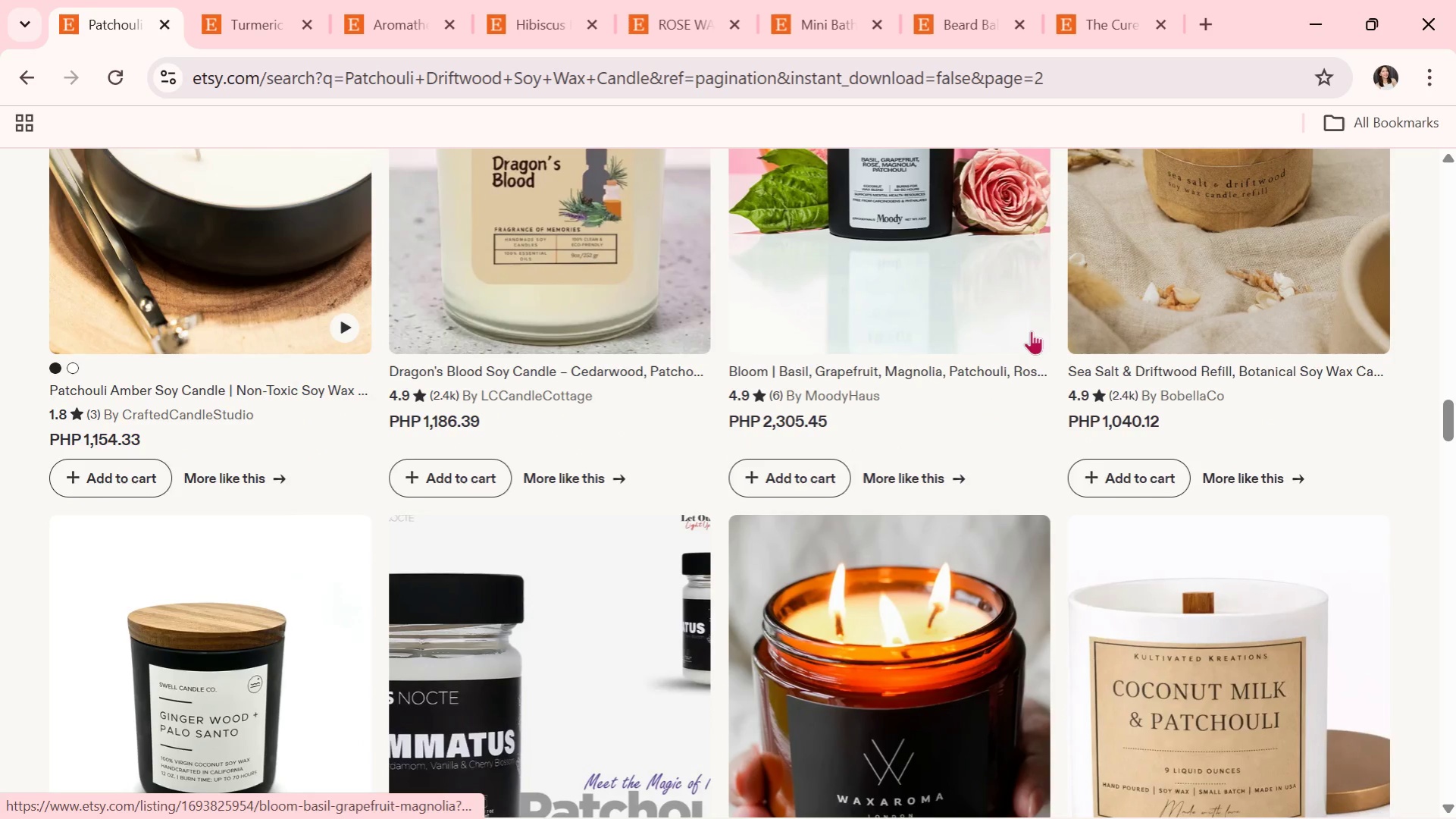 
mouse_move([1022, 415])
 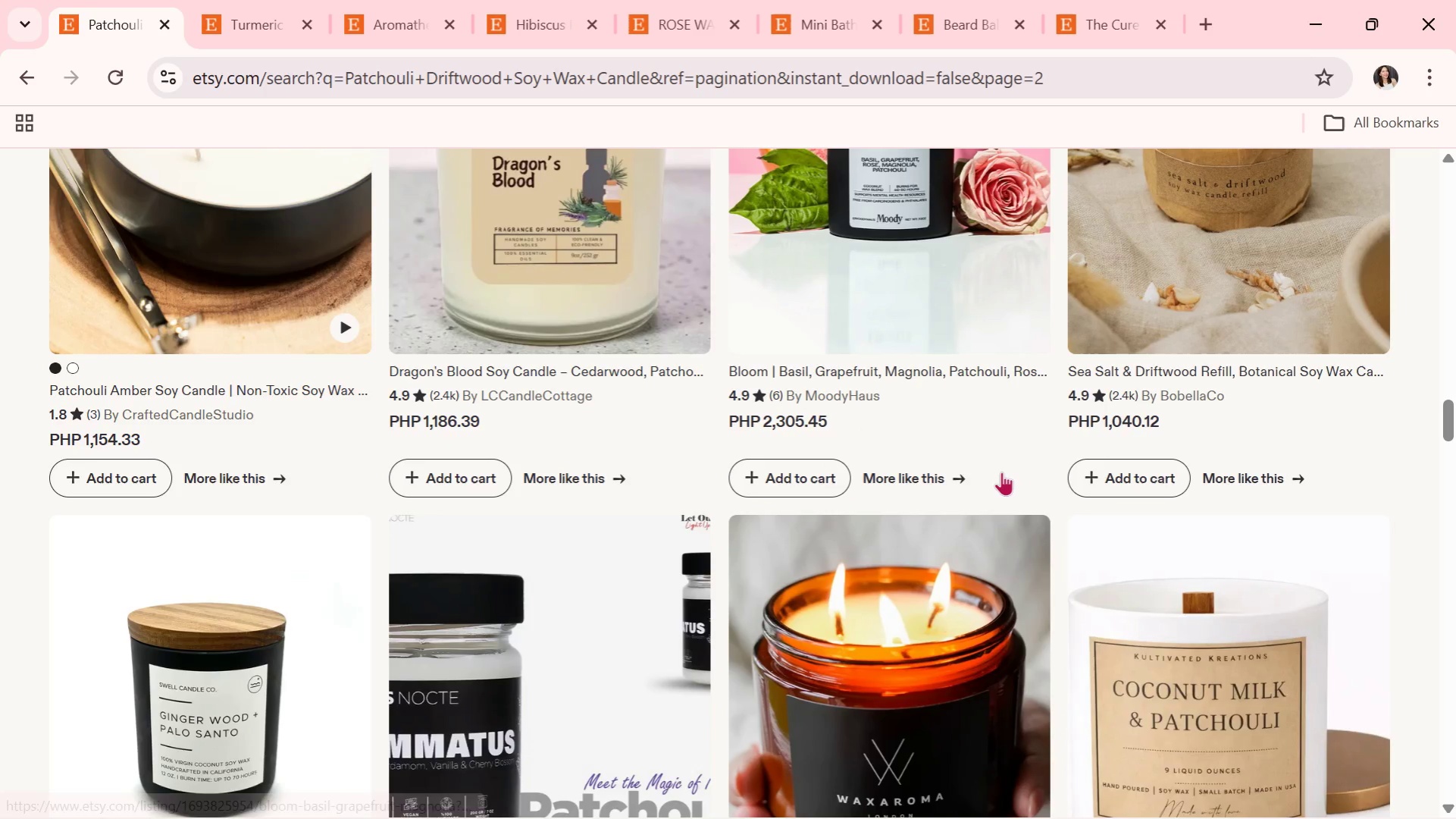 
scroll: coordinate [948, 660], scroll_direction: down, amount: 5.0
 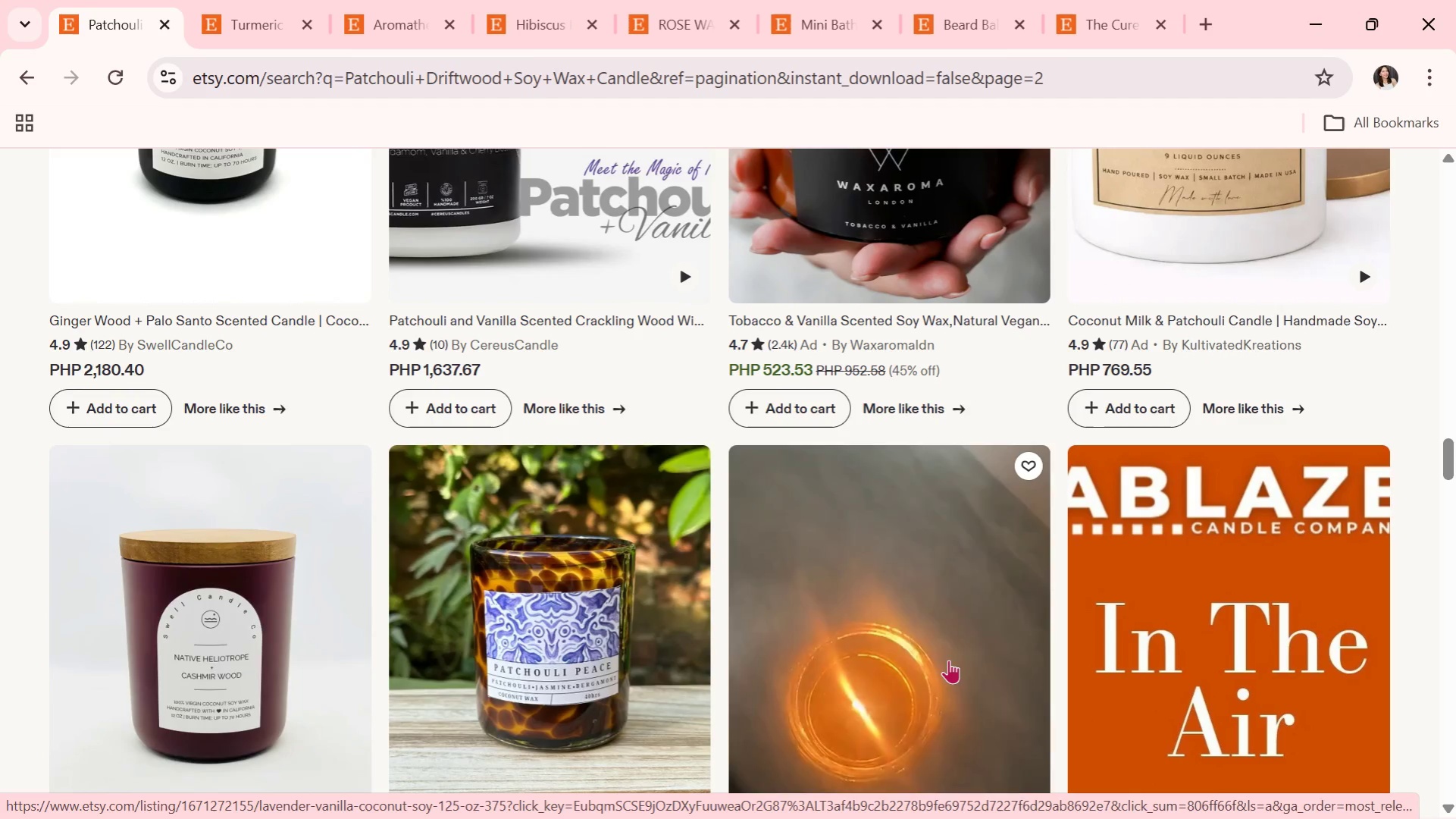 
wait(11.46)
 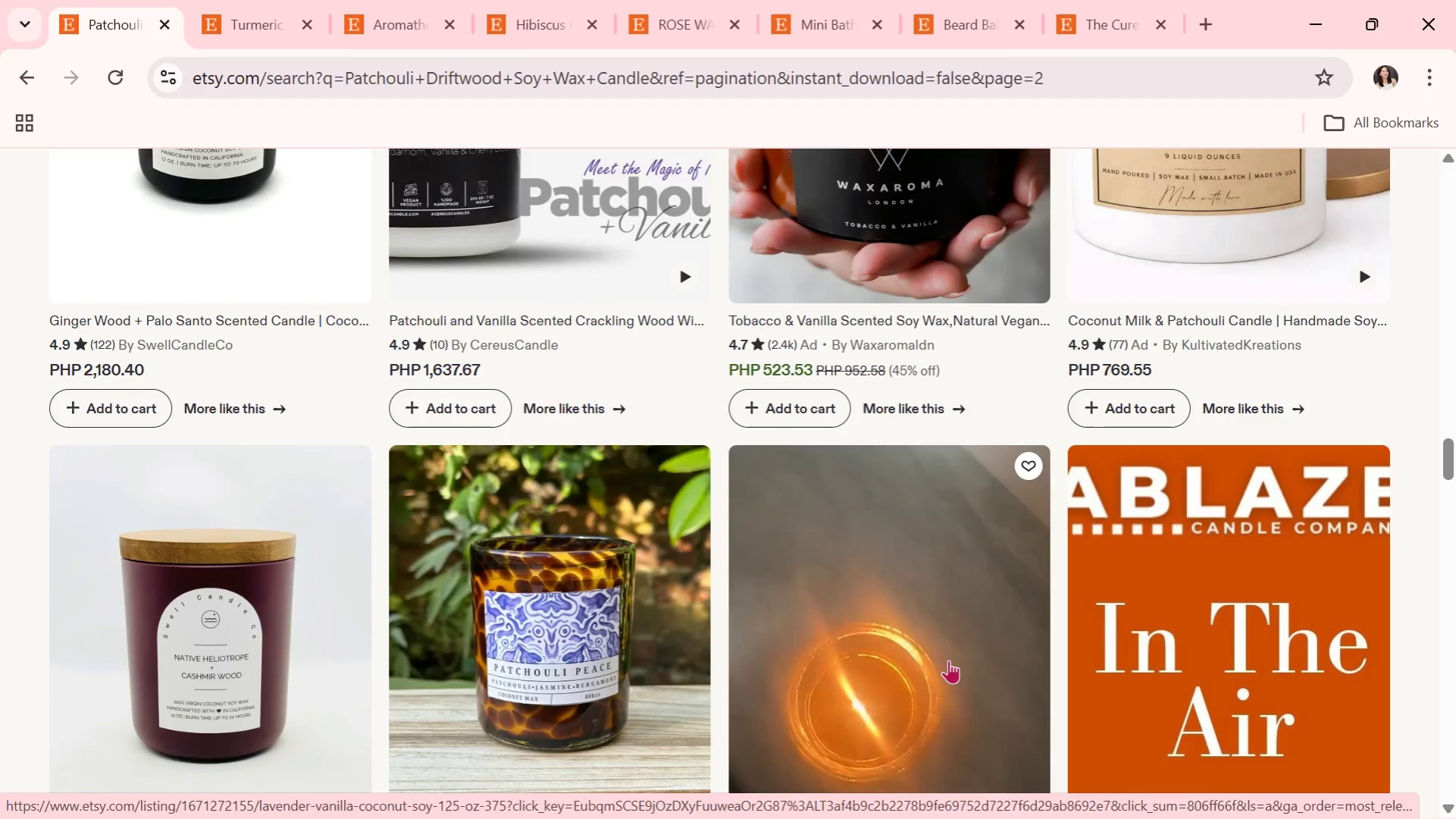 
scroll: coordinate [837, 574], scroll_direction: down, amount: 5.0
 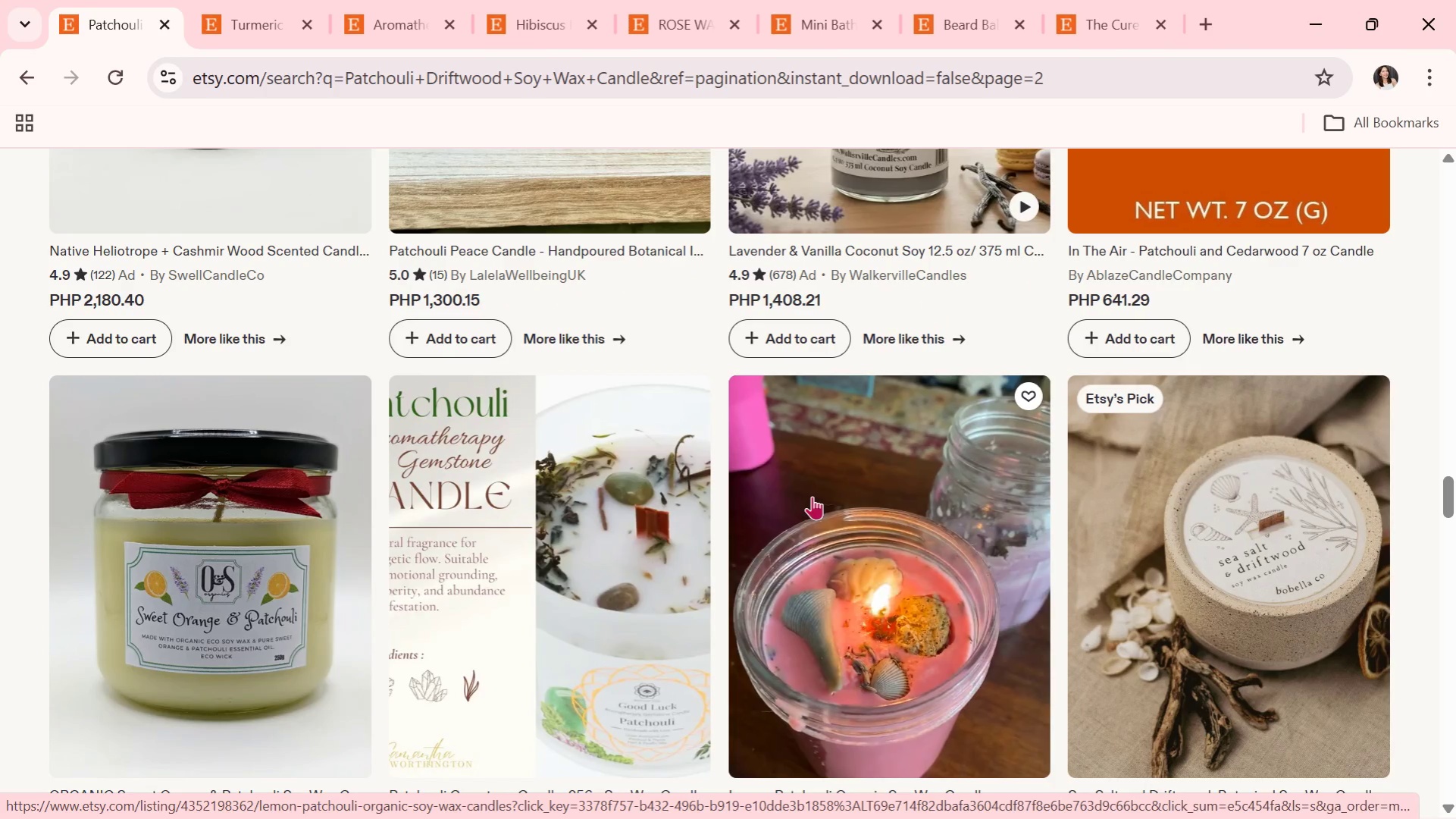 
scroll: coordinate [815, 514], scroll_direction: down, amount: 5.0
 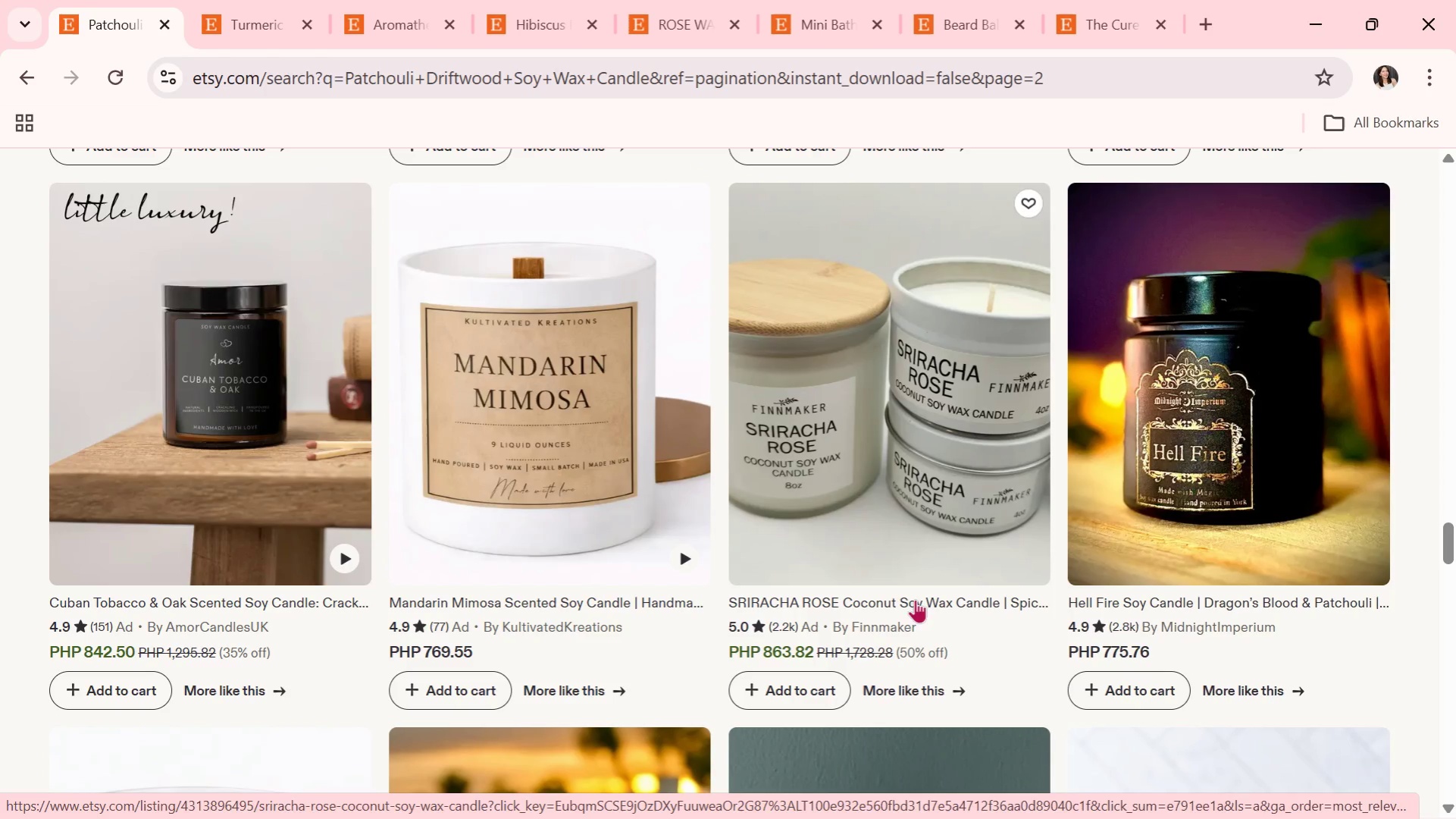 
scroll: coordinate [622, 526], scroll_direction: down, amount: 5.0
 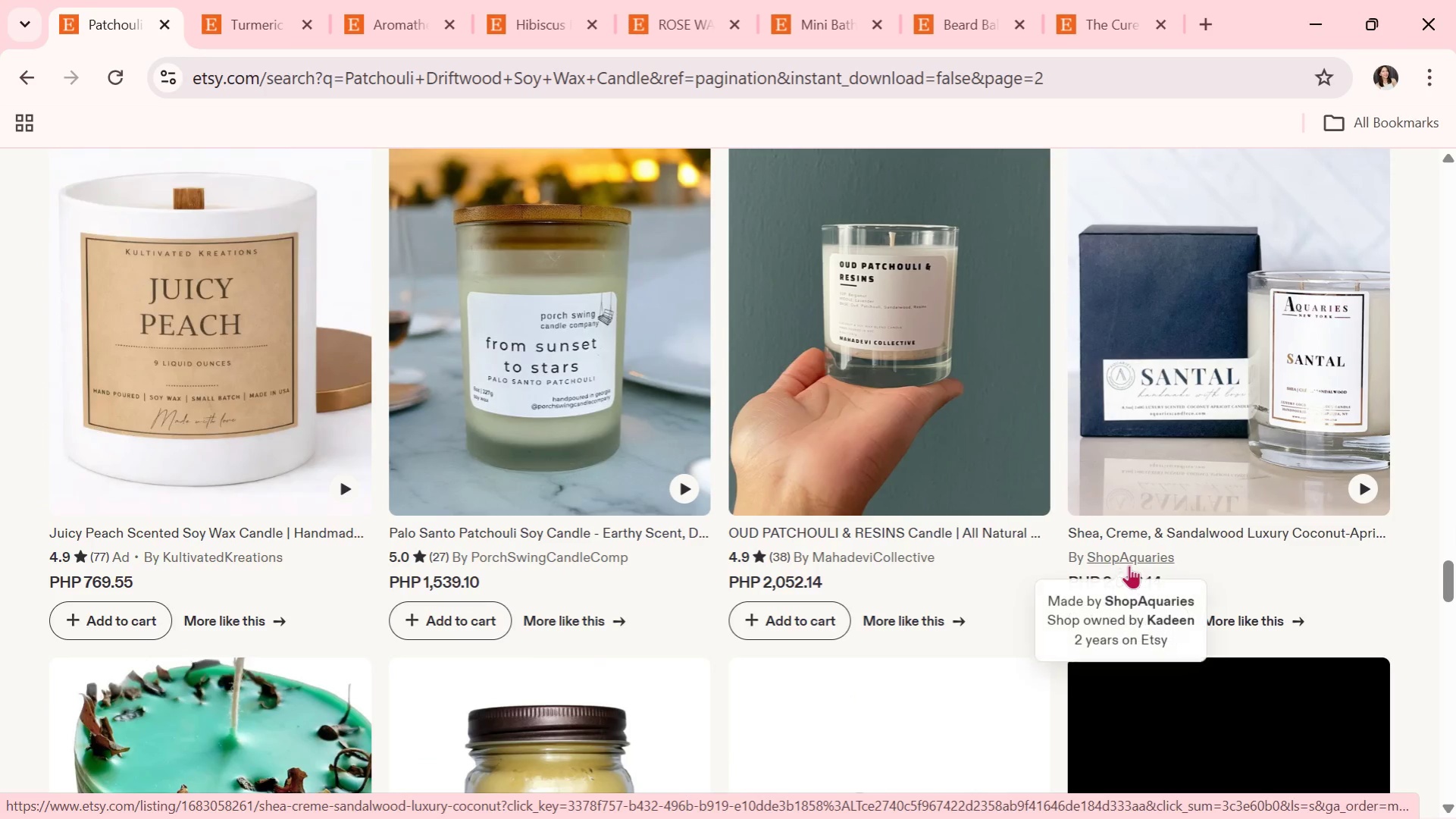 
scroll: coordinate [741, 470], scroll_direction: down, amount: 5.0
 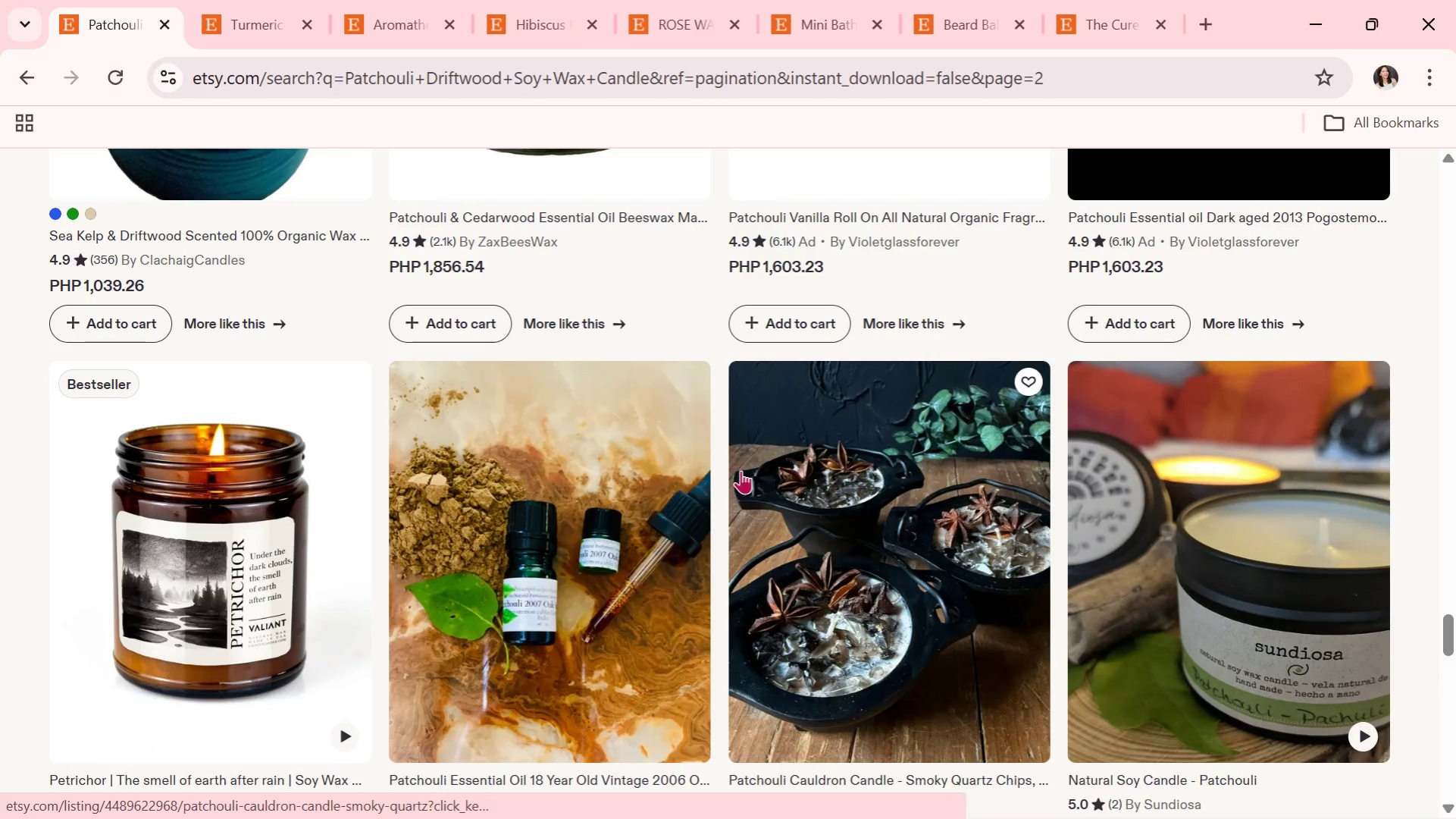 
scroll: coordinate [741, 470], scroll_direction: down, amount: 1.0
 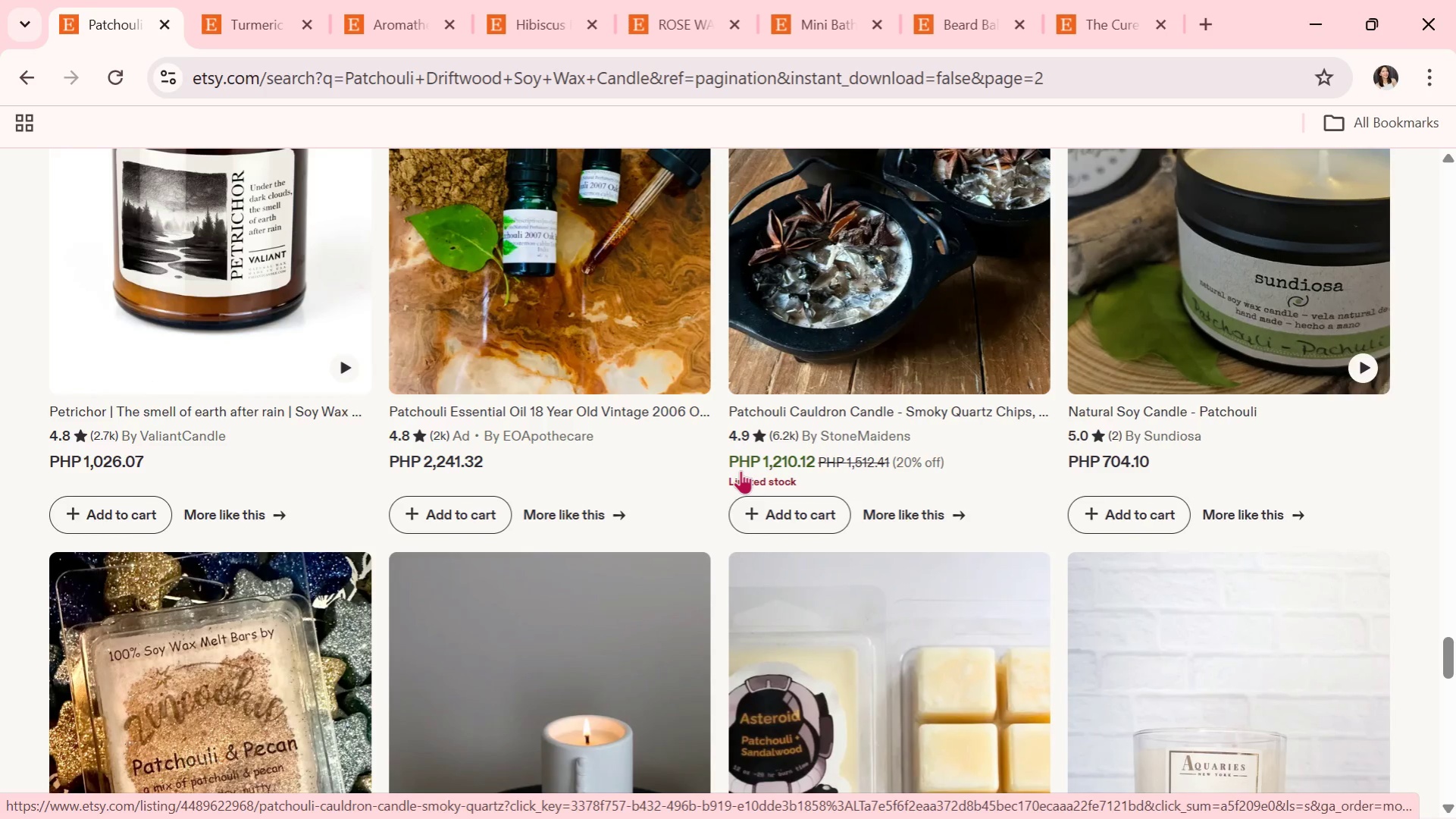 
wait(5.74)
 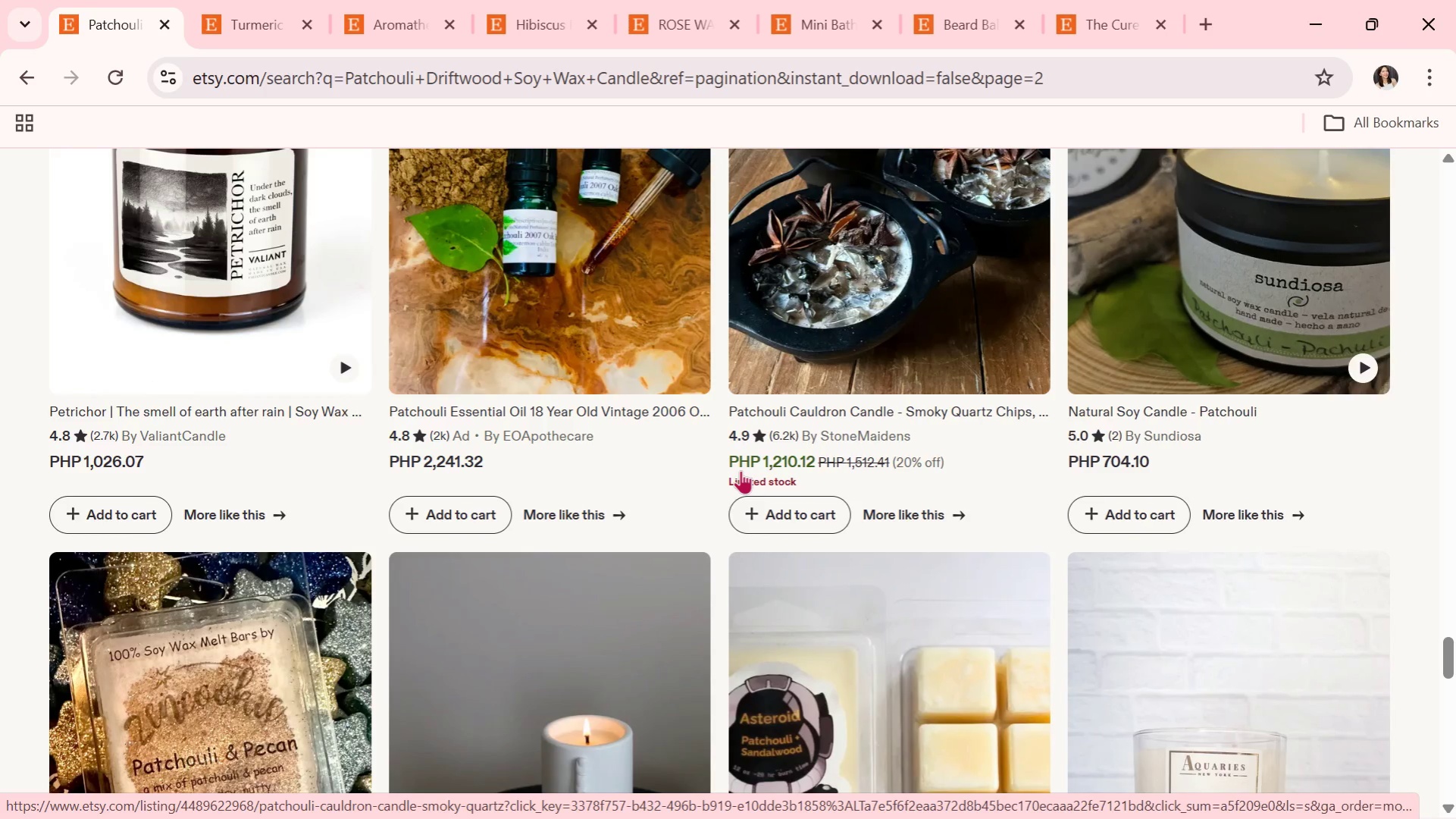 
scroll: coordinate [928, 430], scroll_direction: down, amount: 6.0
 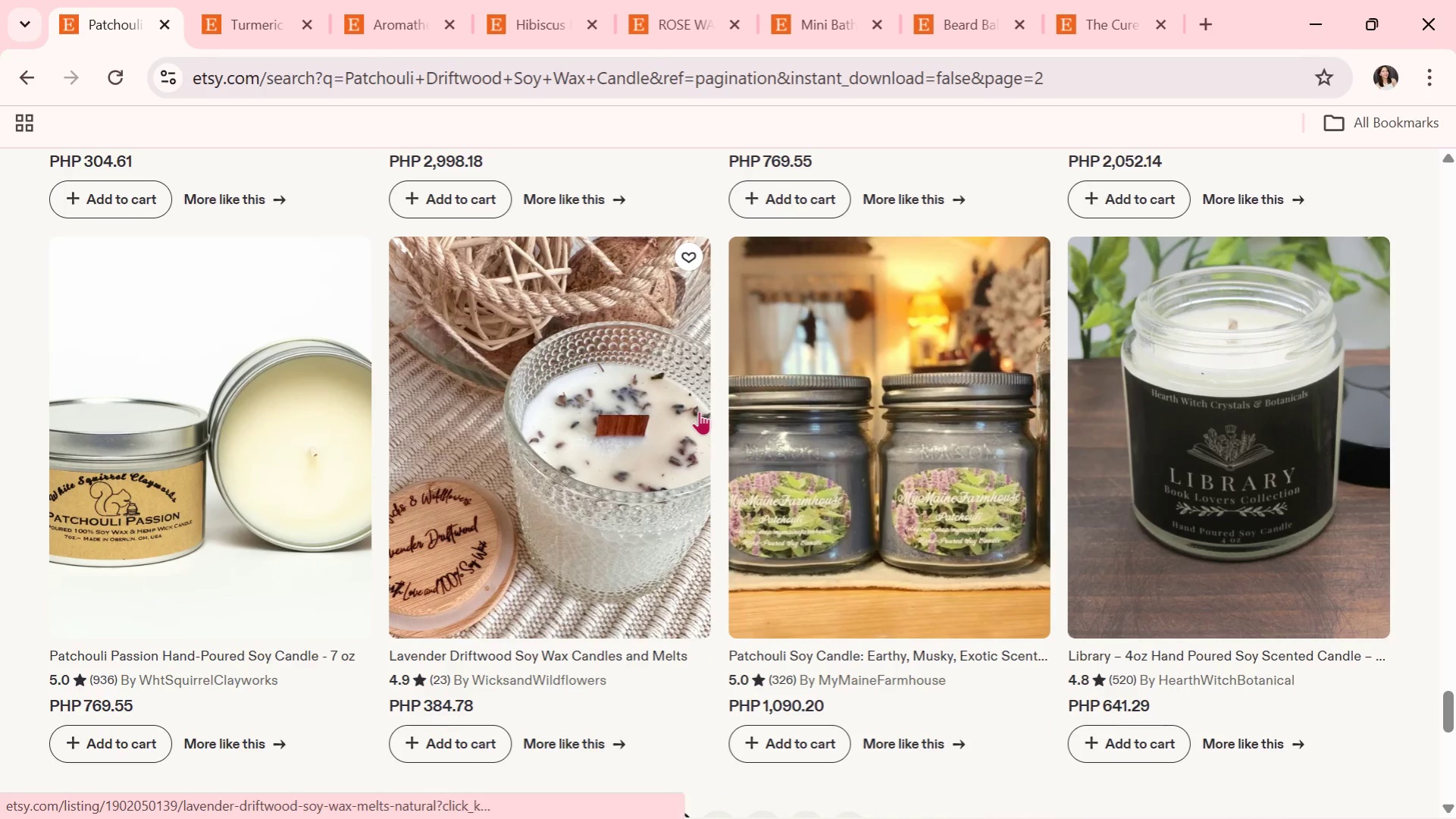 
scroll: coordinate [699, 411], scroll_direction: down, amount: 2.0
 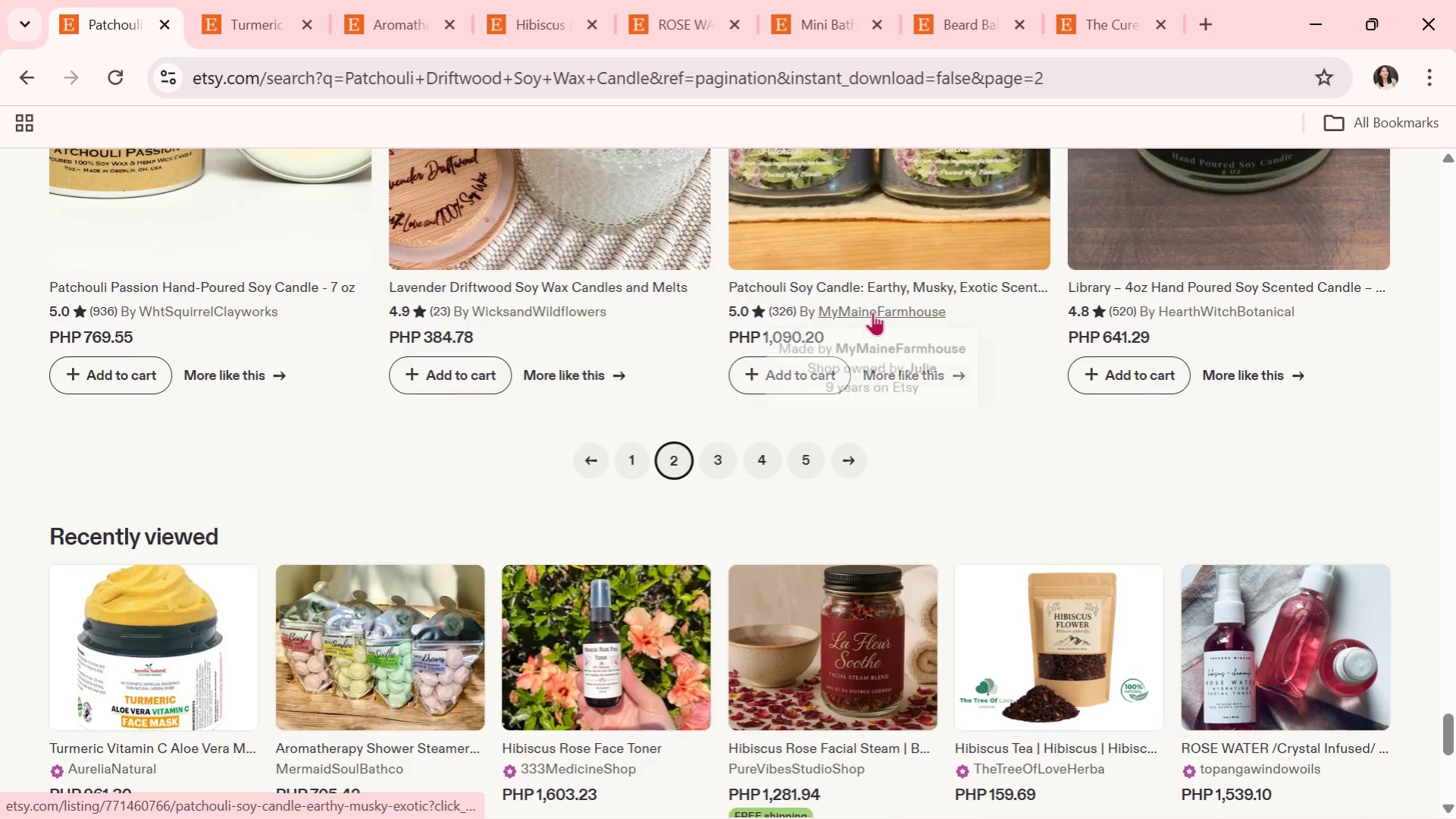 
mouse_move([845, 322])
 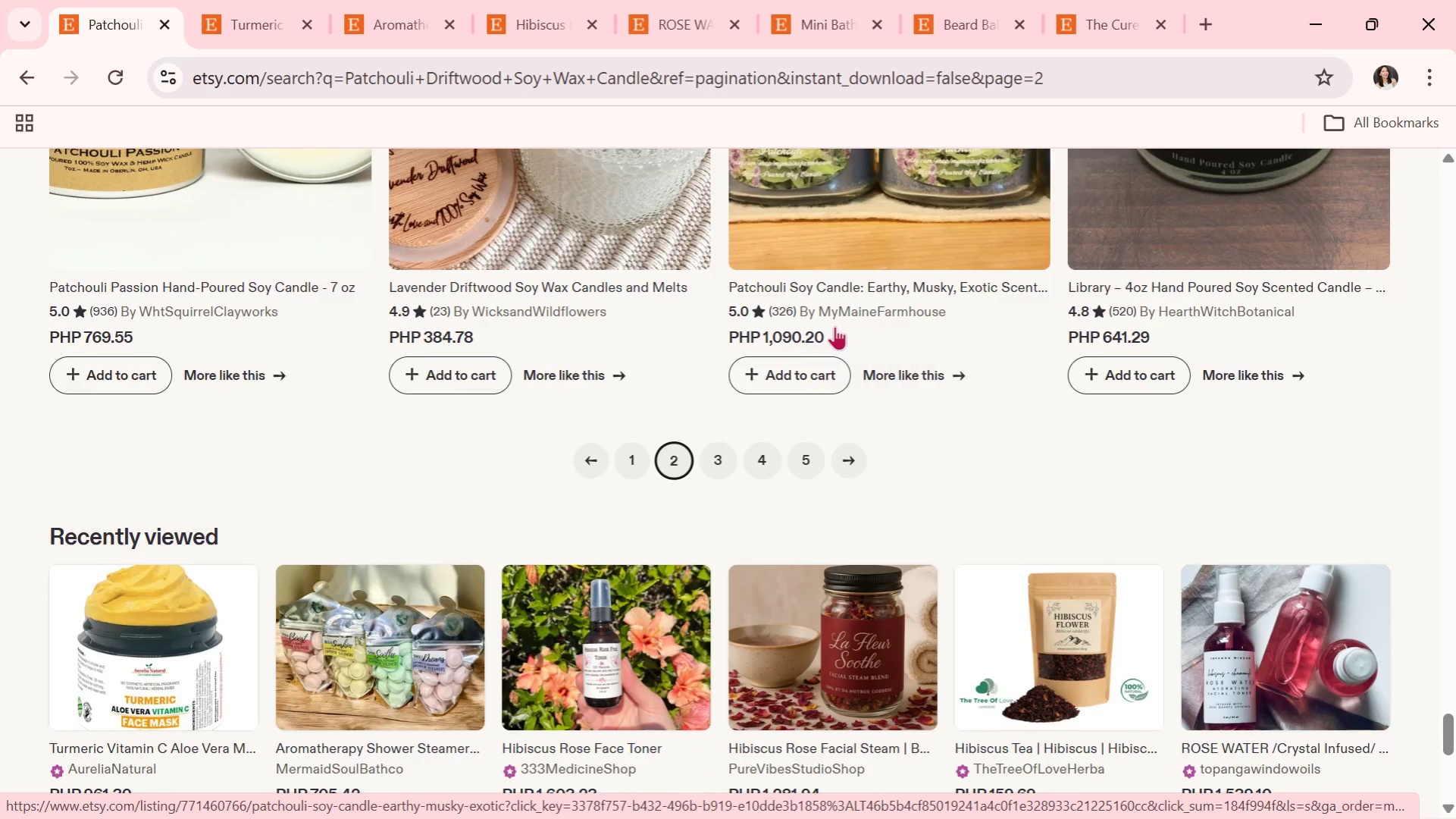 
scroll: coordinate [834, 326], scroll_direction: down, amount: 1.0
 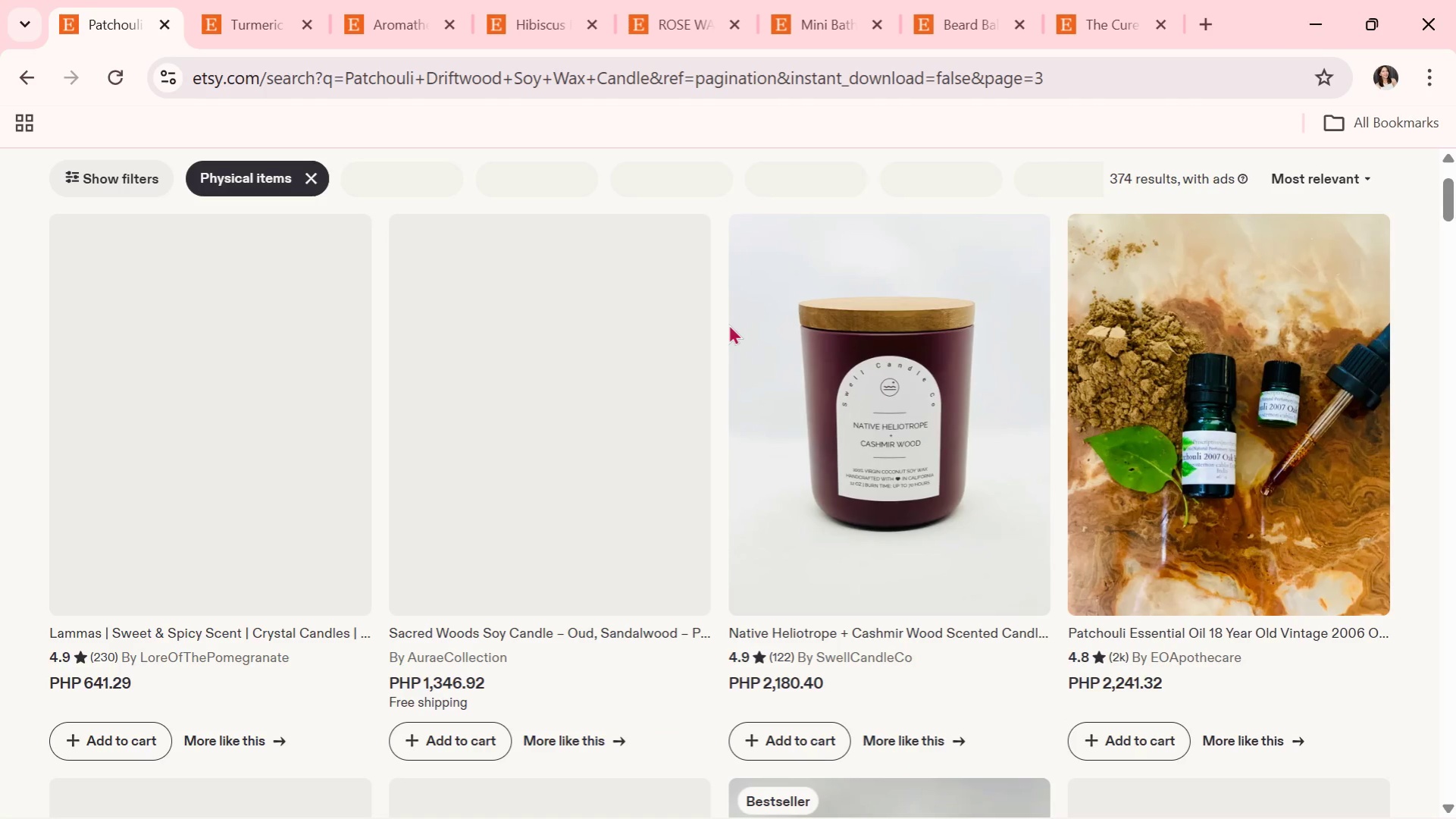 
mouse_move([700, 324])
 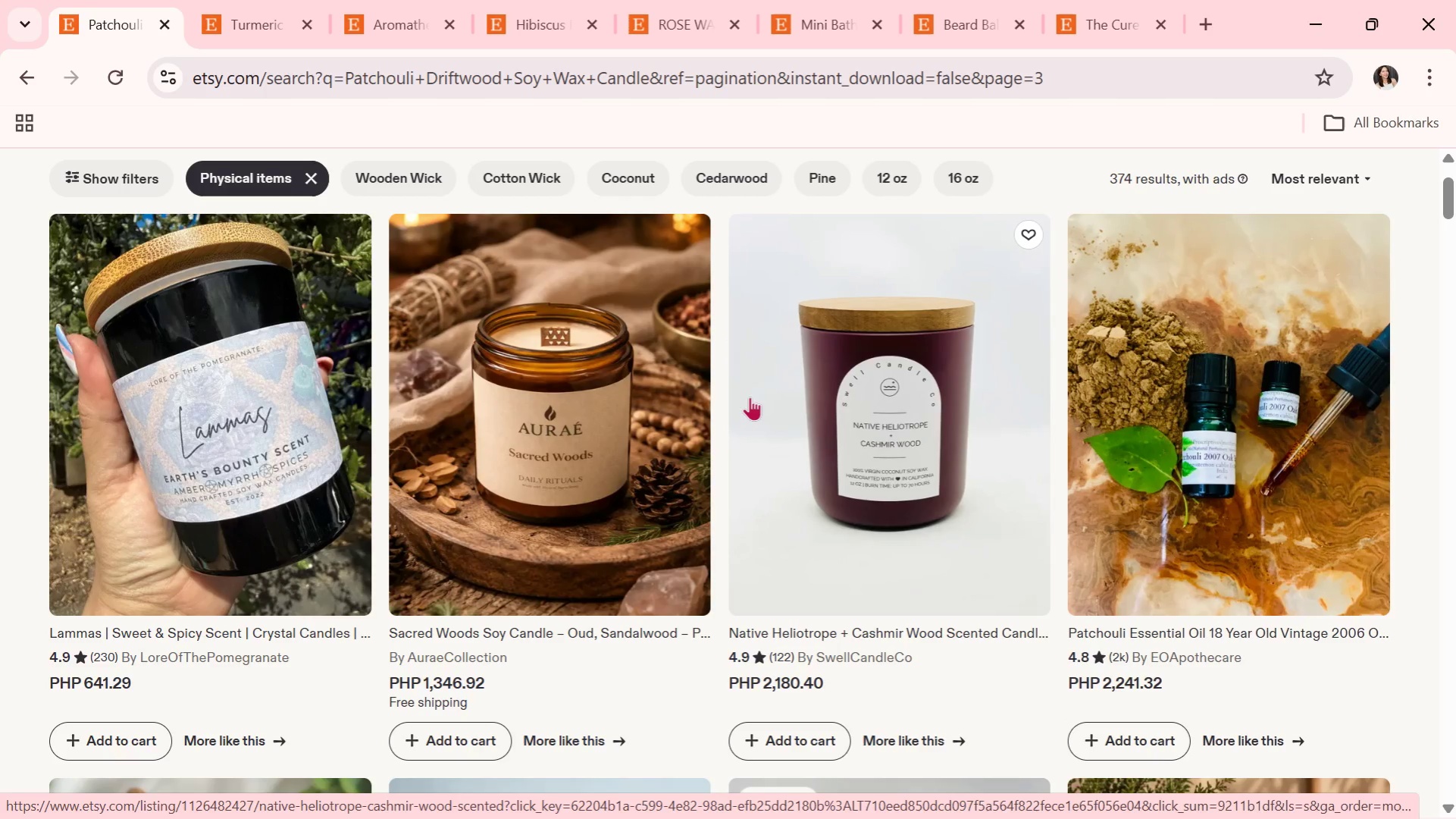 
scroll: coordinate [695, 471], scroll_direction: down, amount: 5.0
 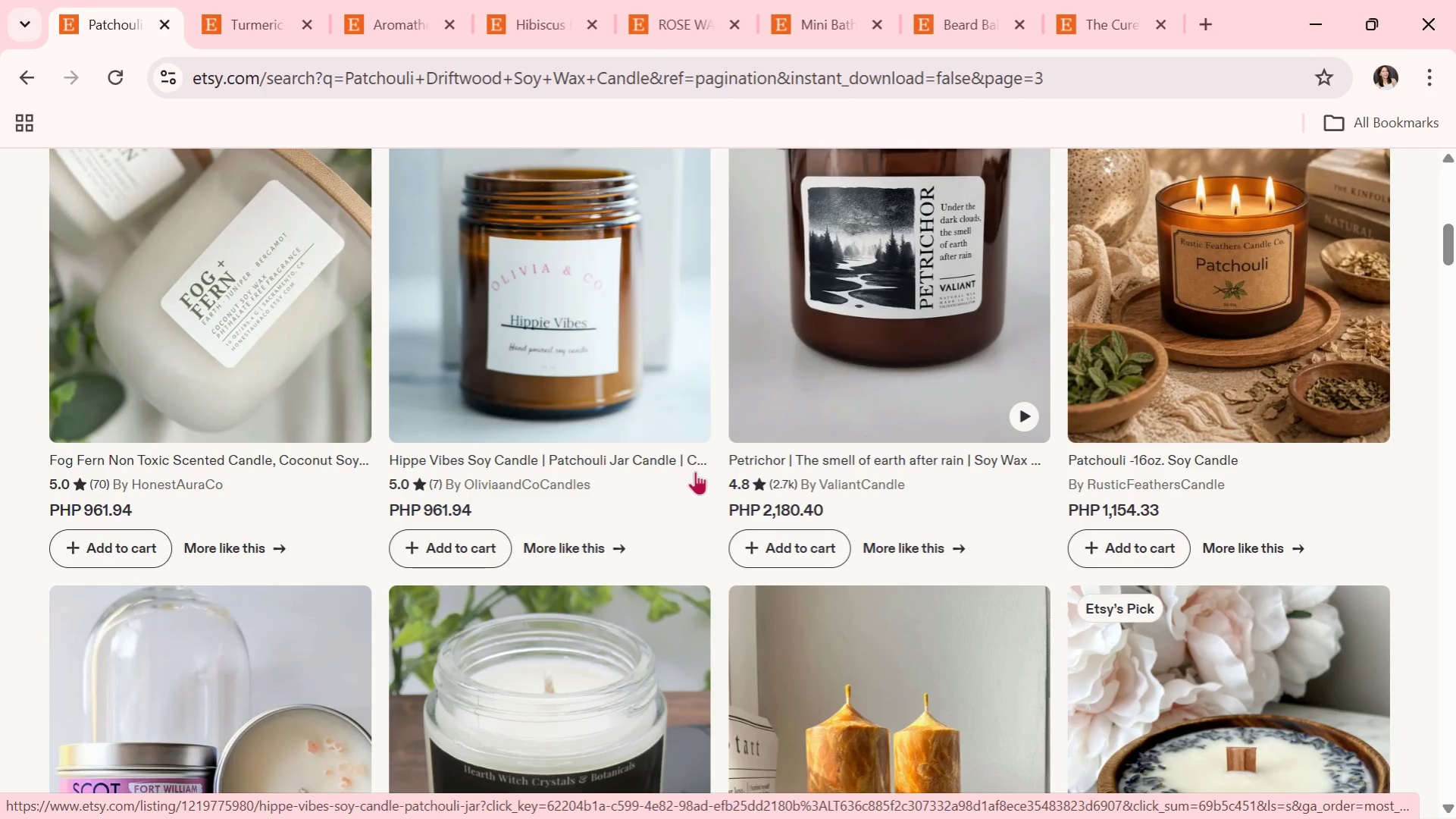 
scroll: coordinate [701, 443], scroll_direction: down, amount: 5.0
 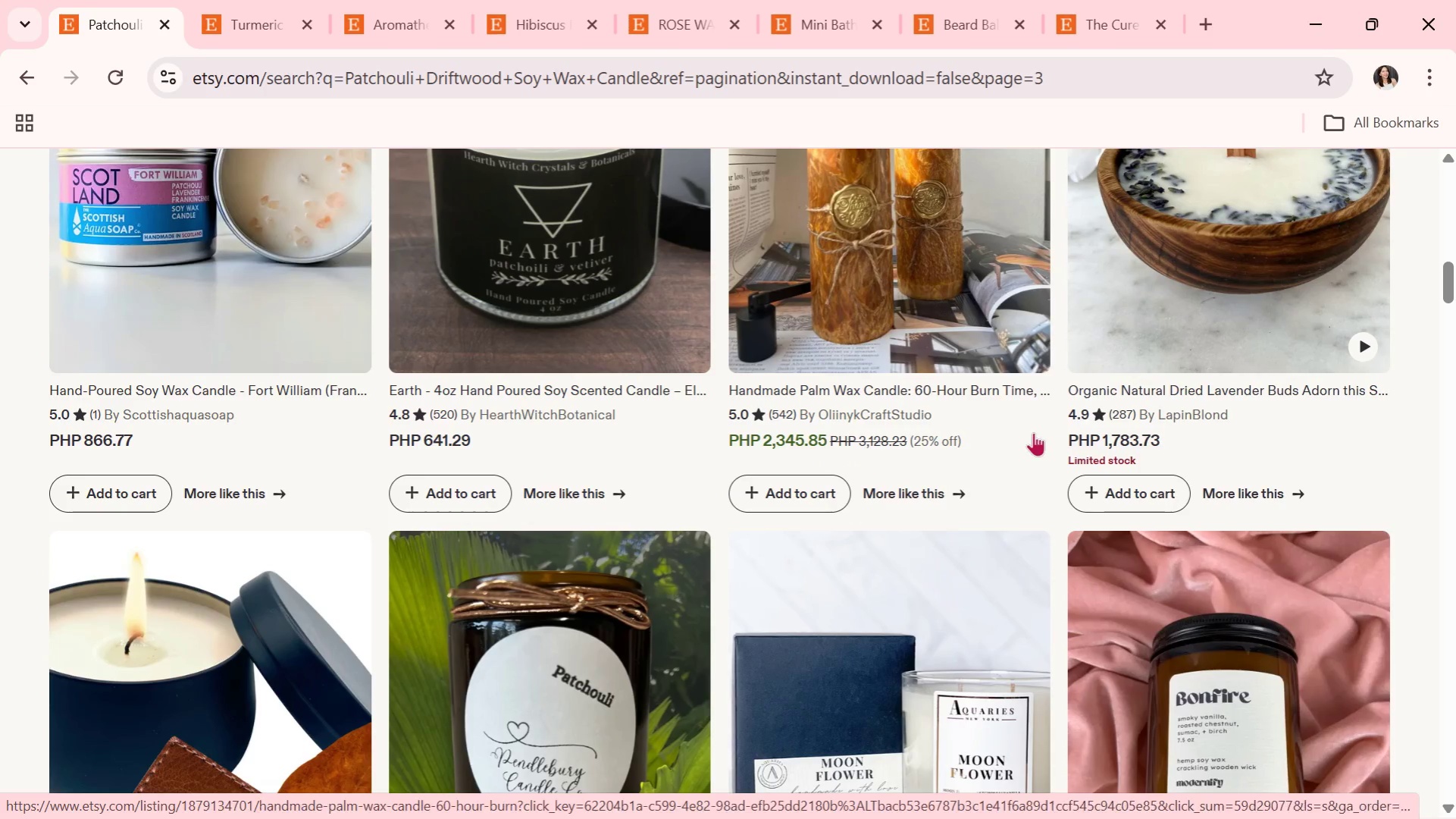 
scroll: coordinate [795, 607], scroll_direction: down, amount: 5.0
 